 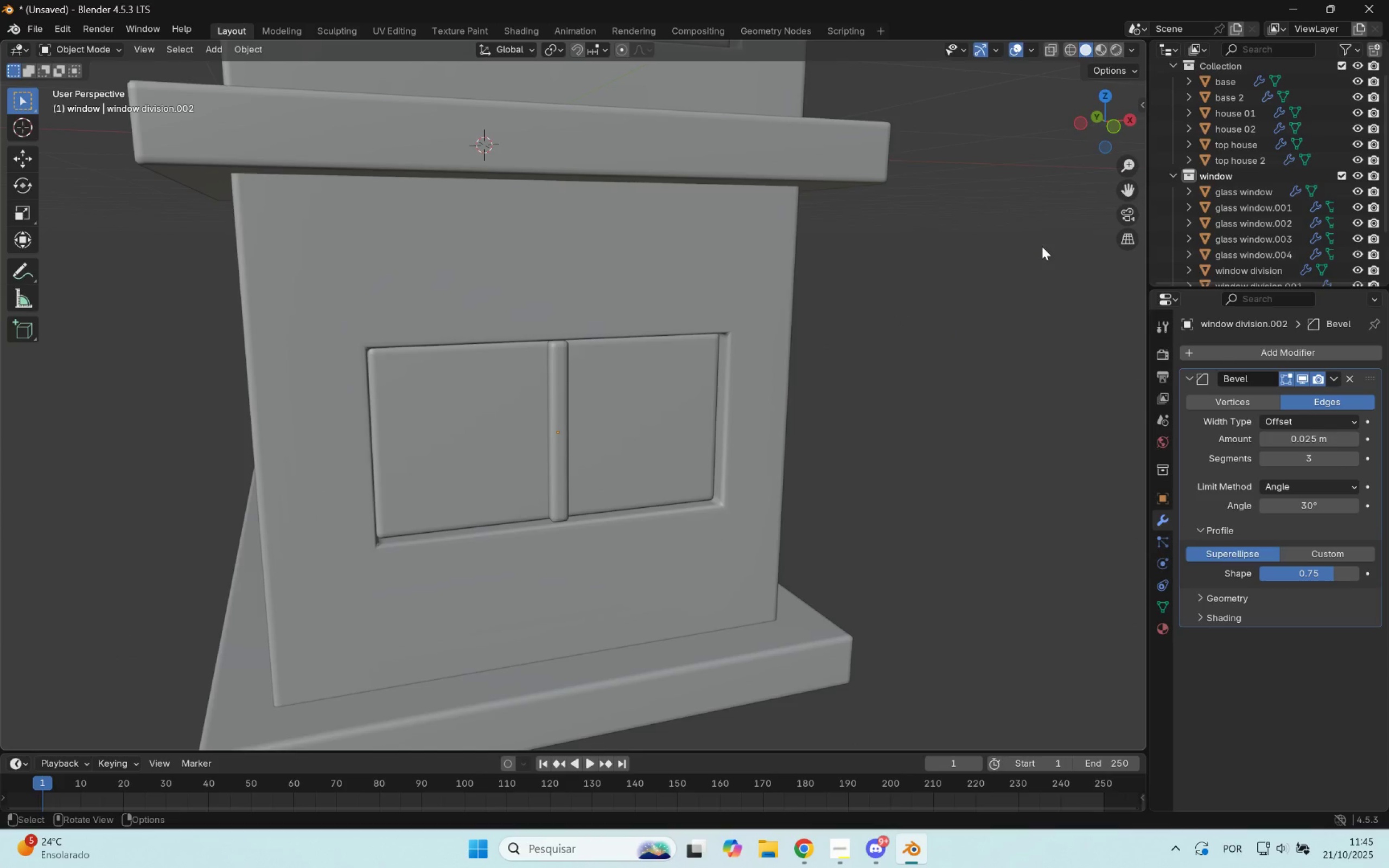 
key(Control+S)
 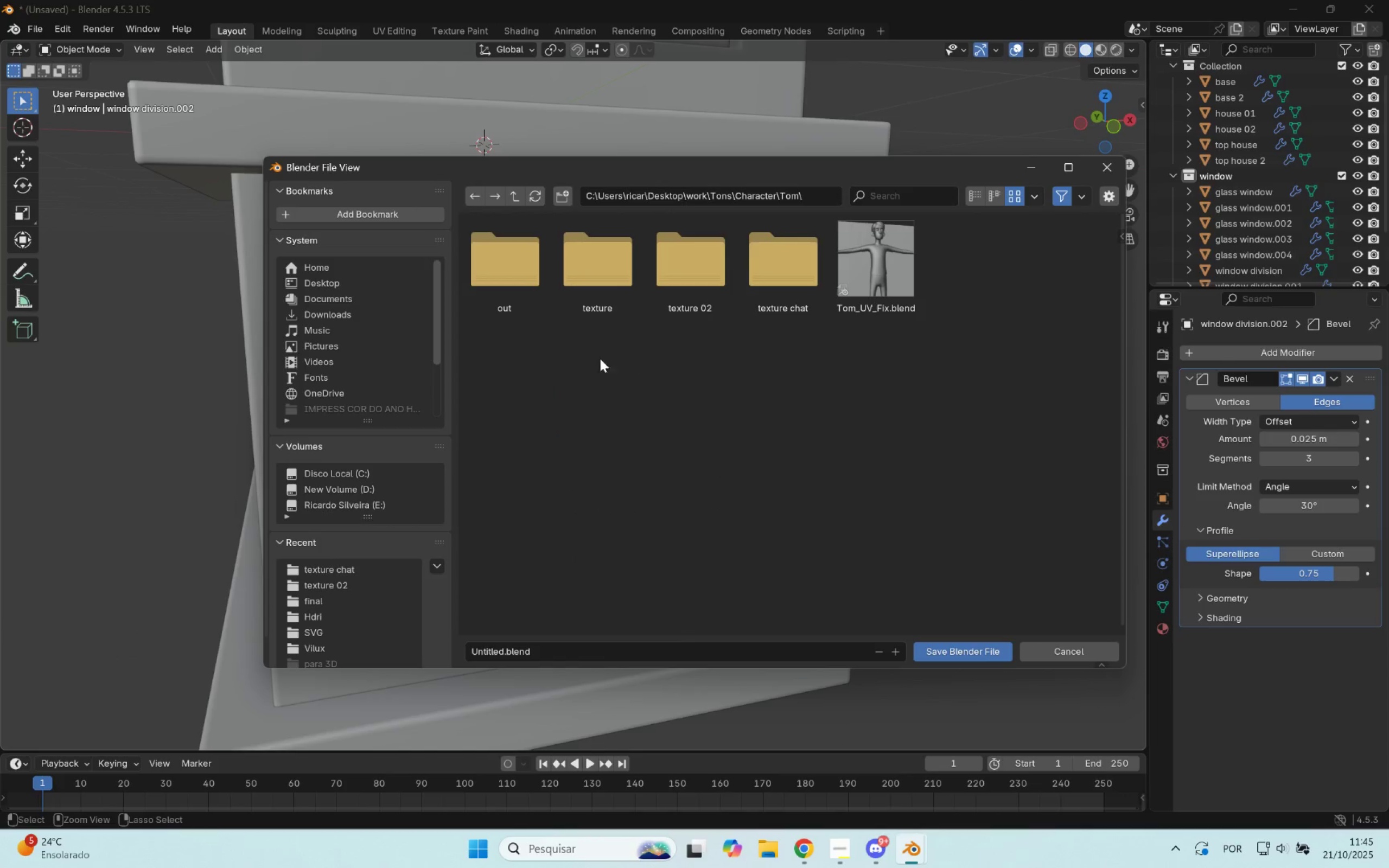 
scroll: coordinate [385, 530], scroll_direction: up, amount: 2.0
 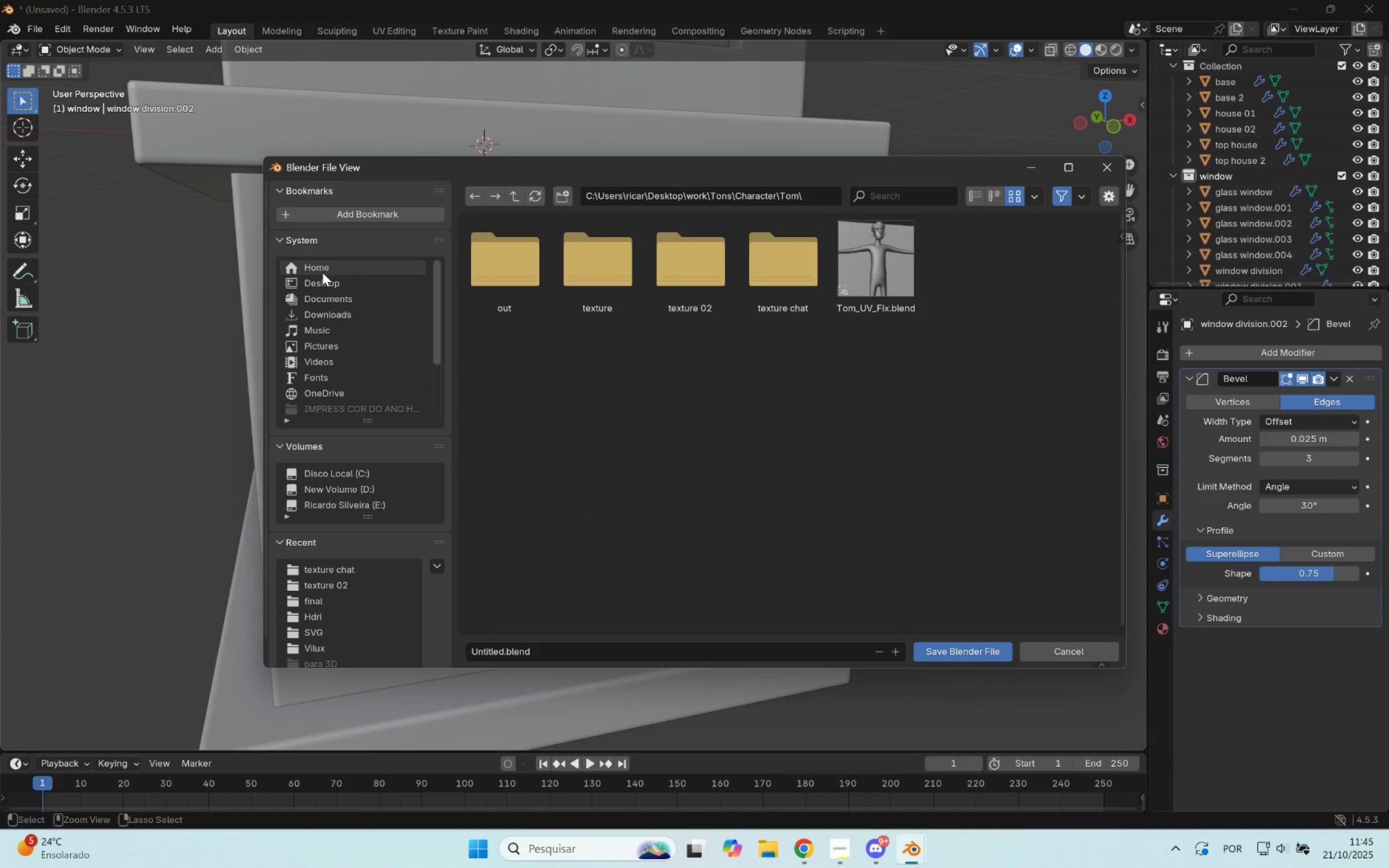 
left_click([329, 280])
 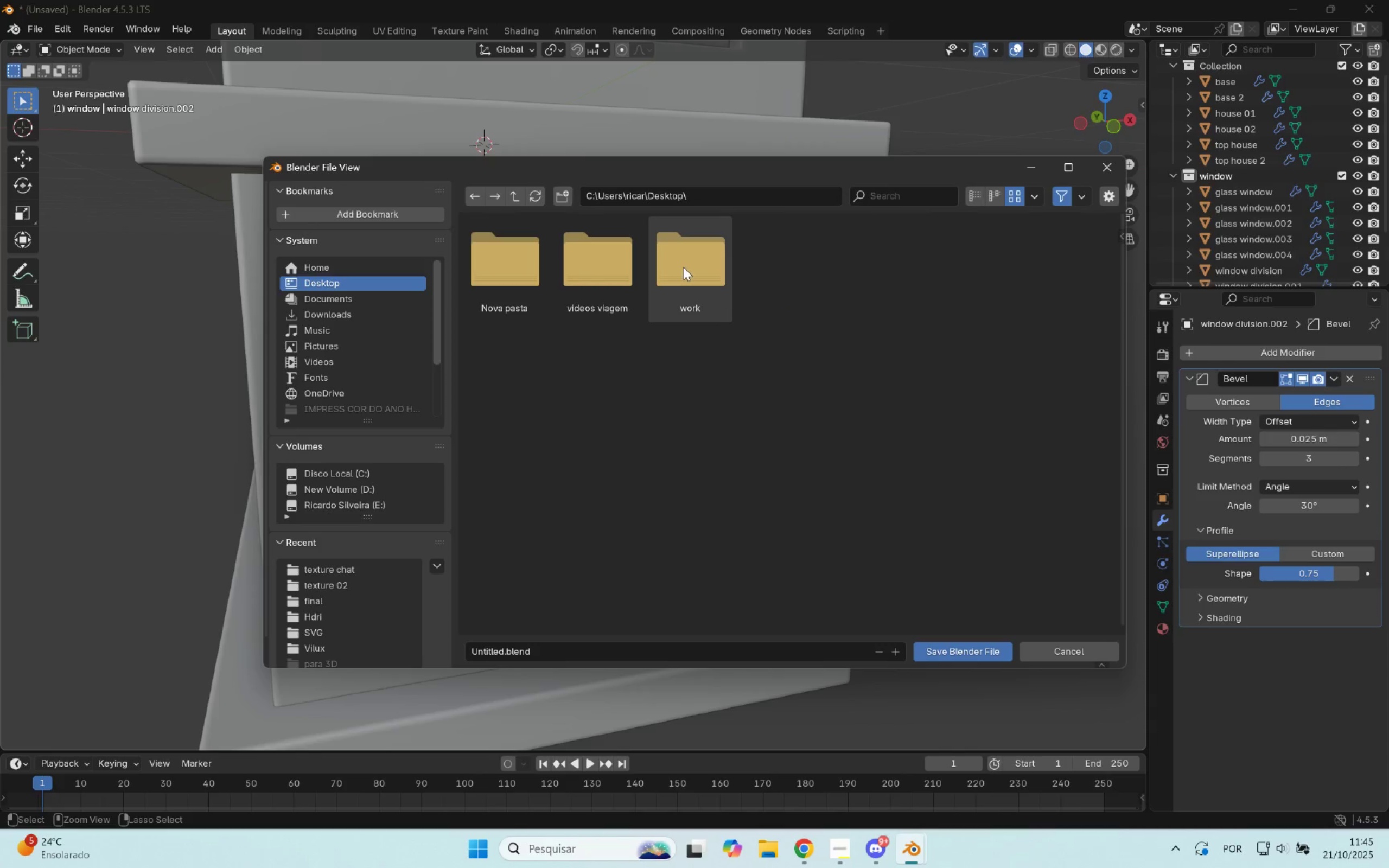 
double_click([683, 267])
 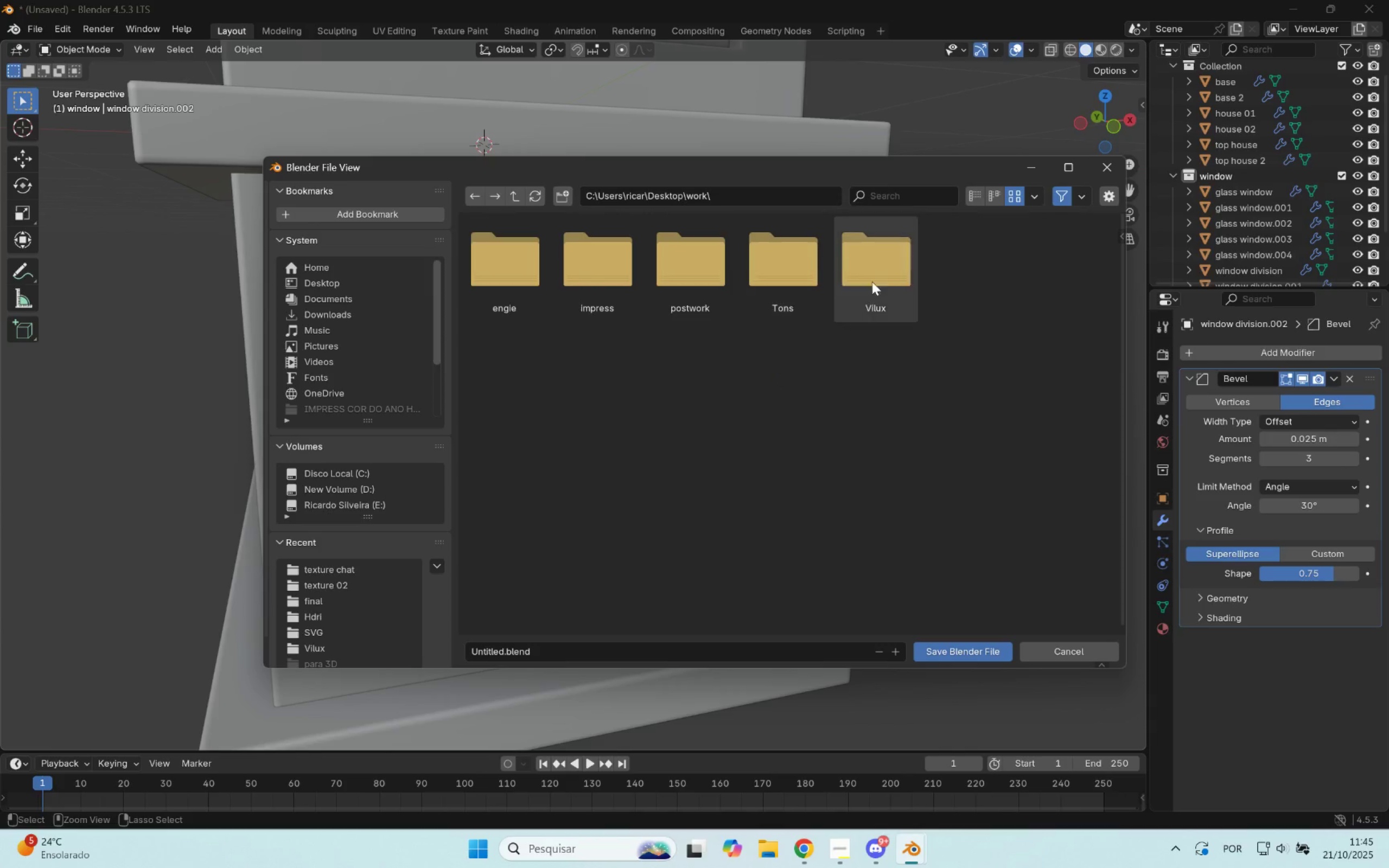 
double_click([872, 272])
 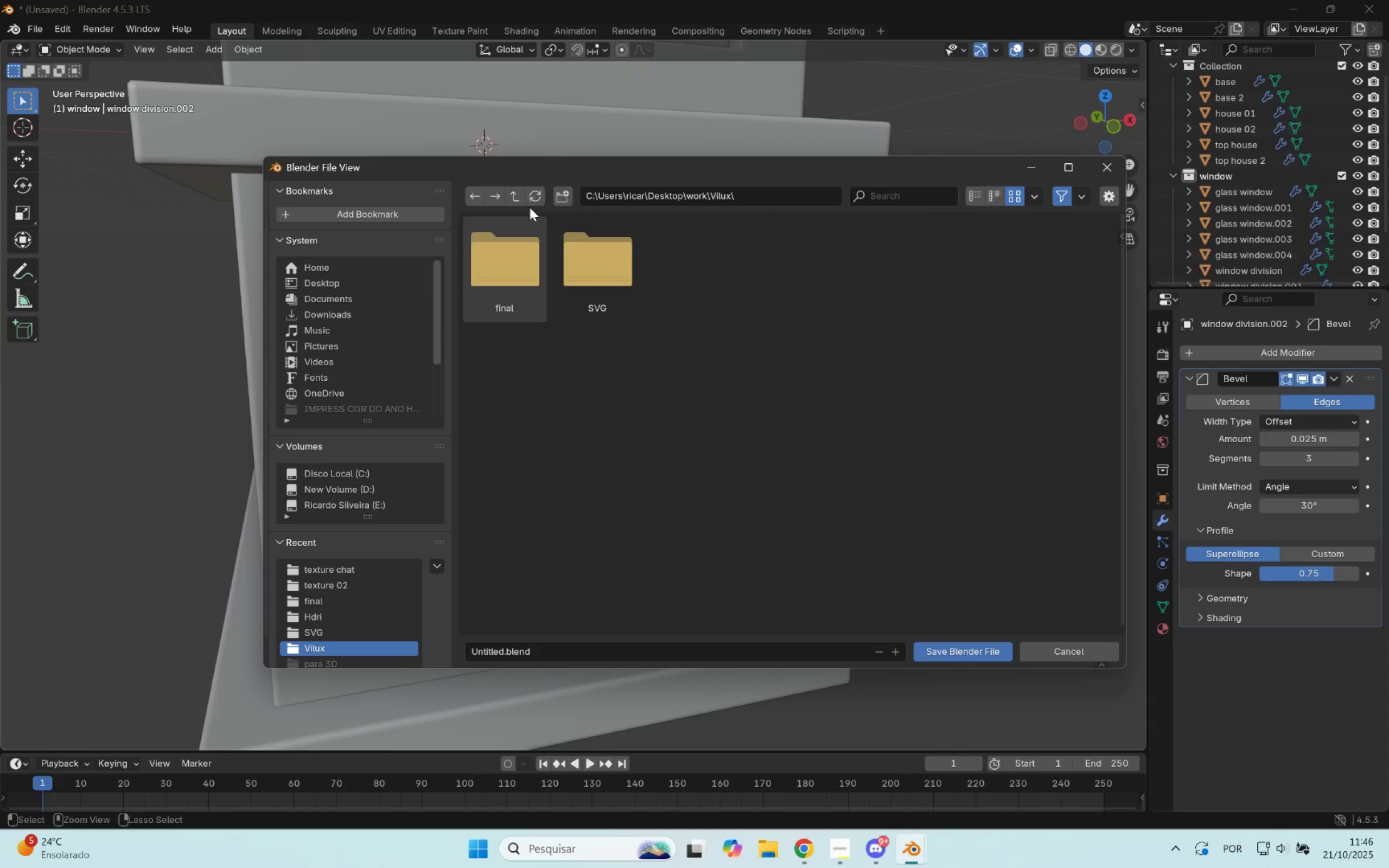 
left_click([523, 199])
 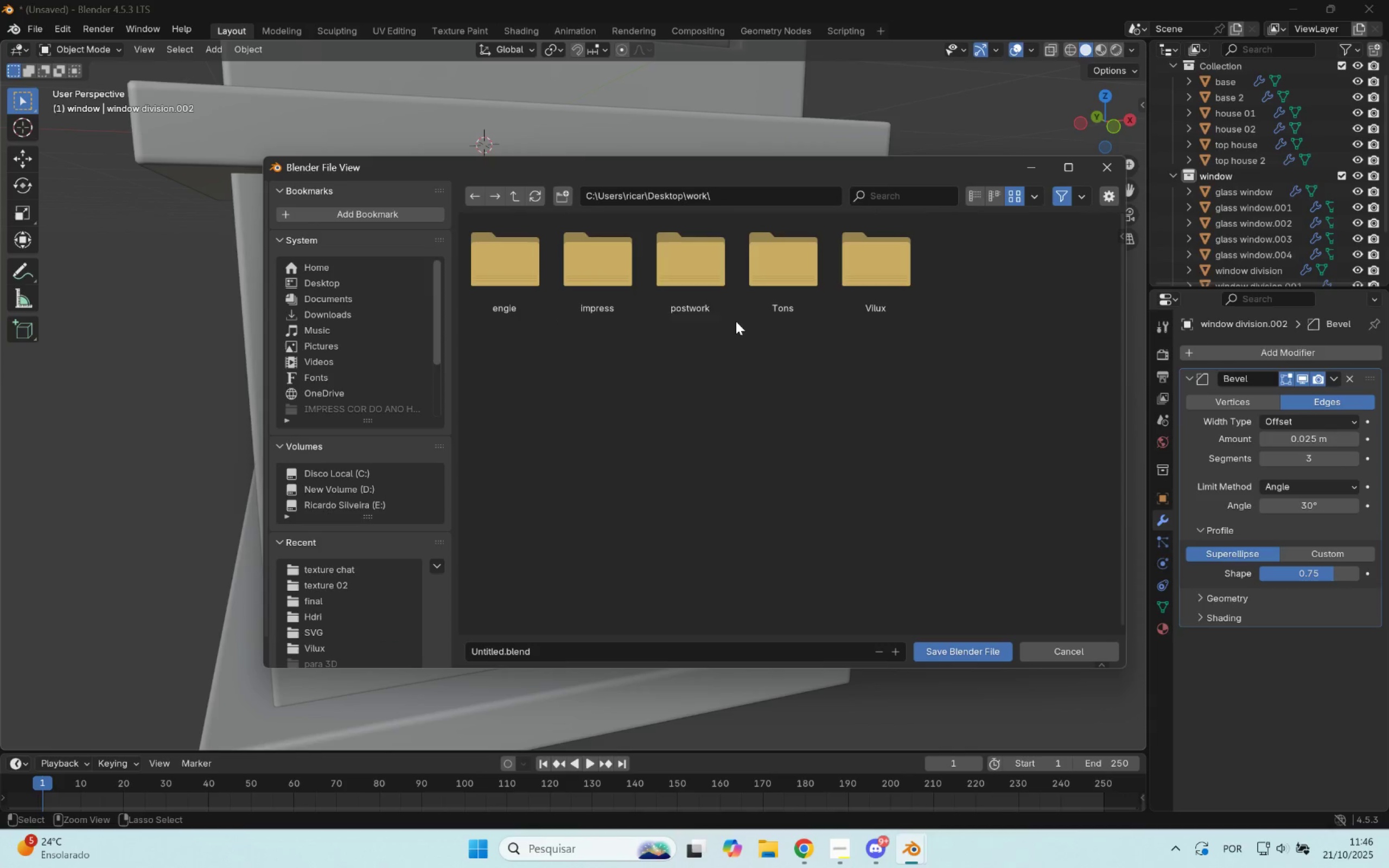 
left_click([692, 272])
 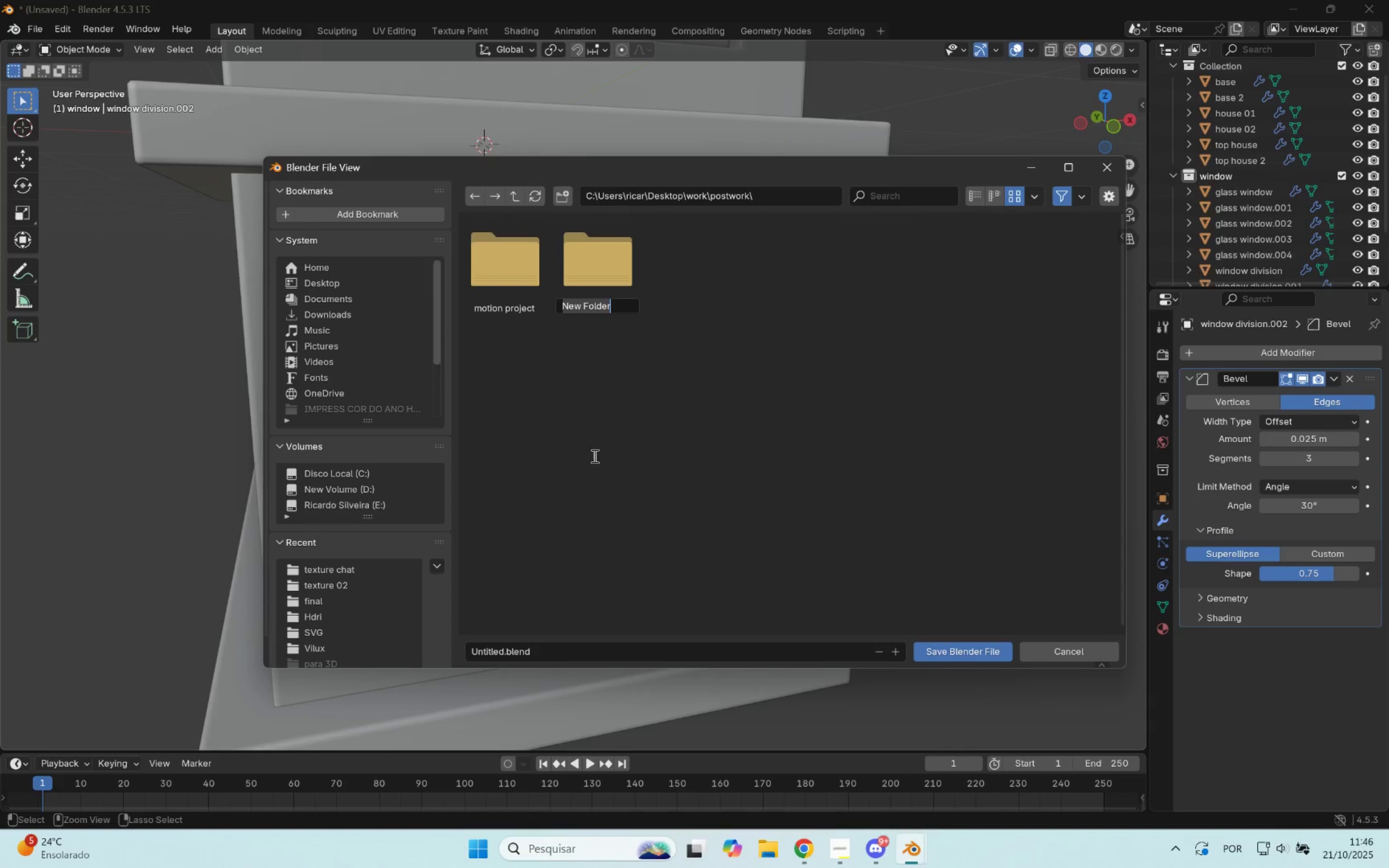 
type(3d project)
 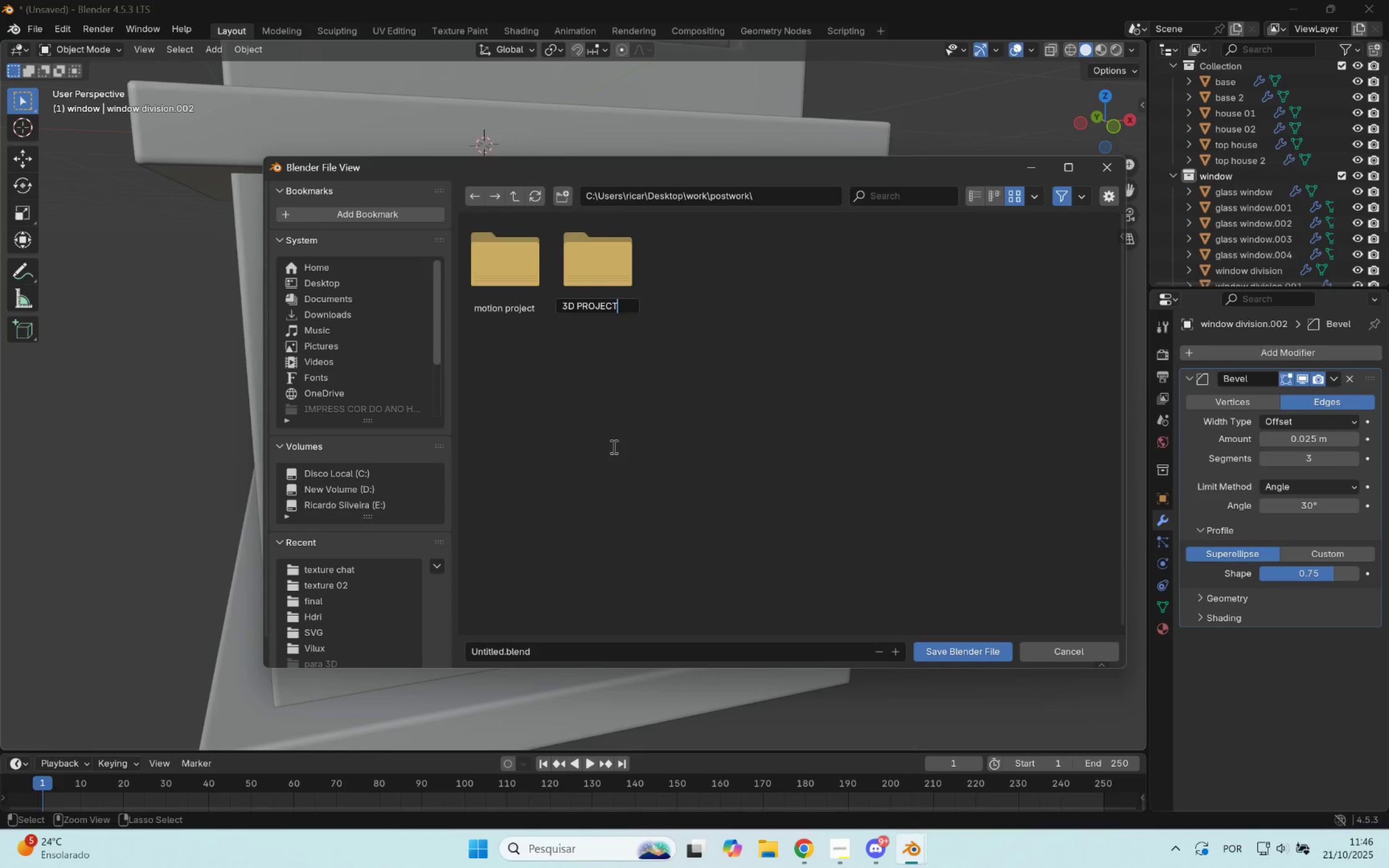 
key(Control+ControlLeft)
 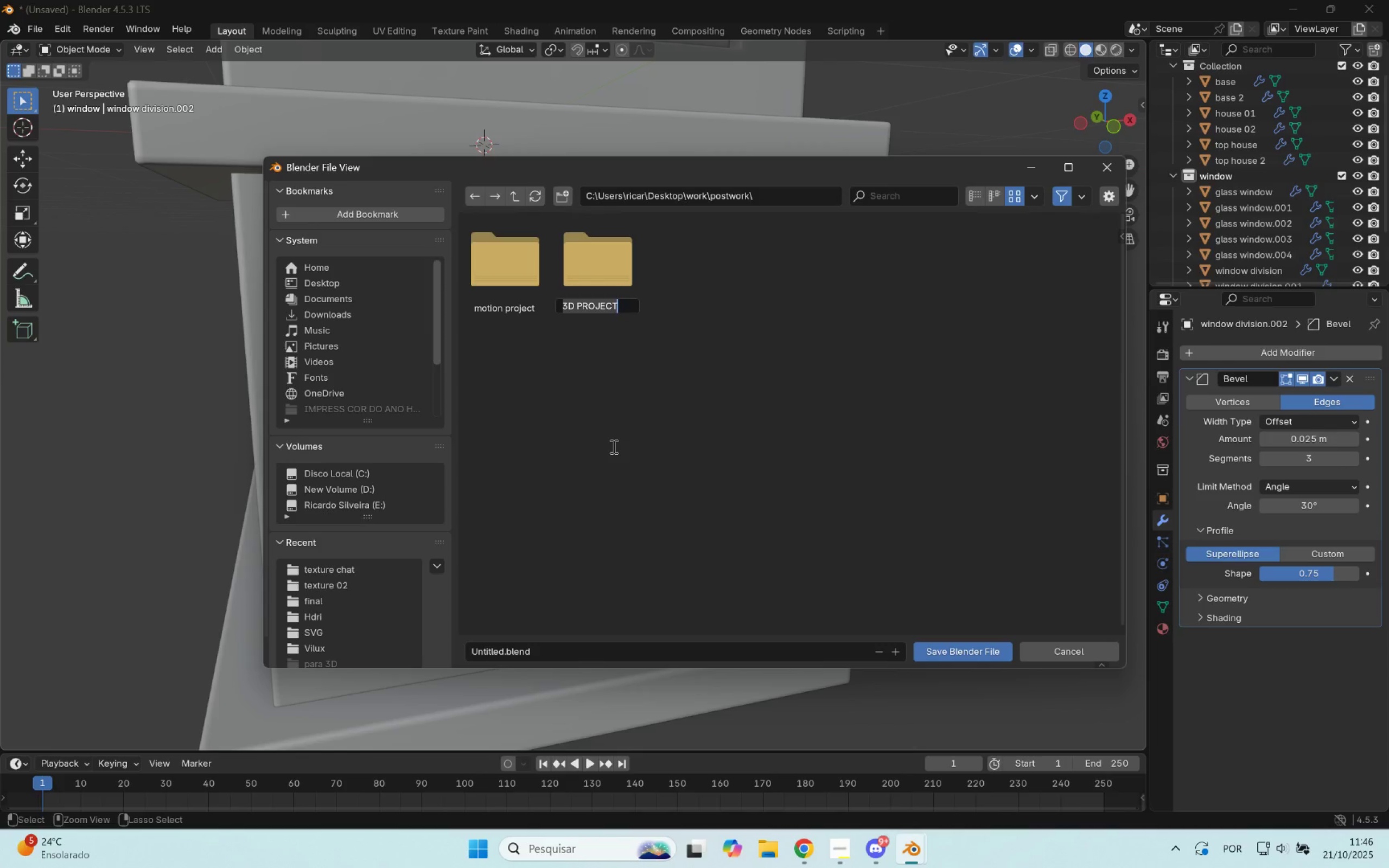 
key(Control+A)
 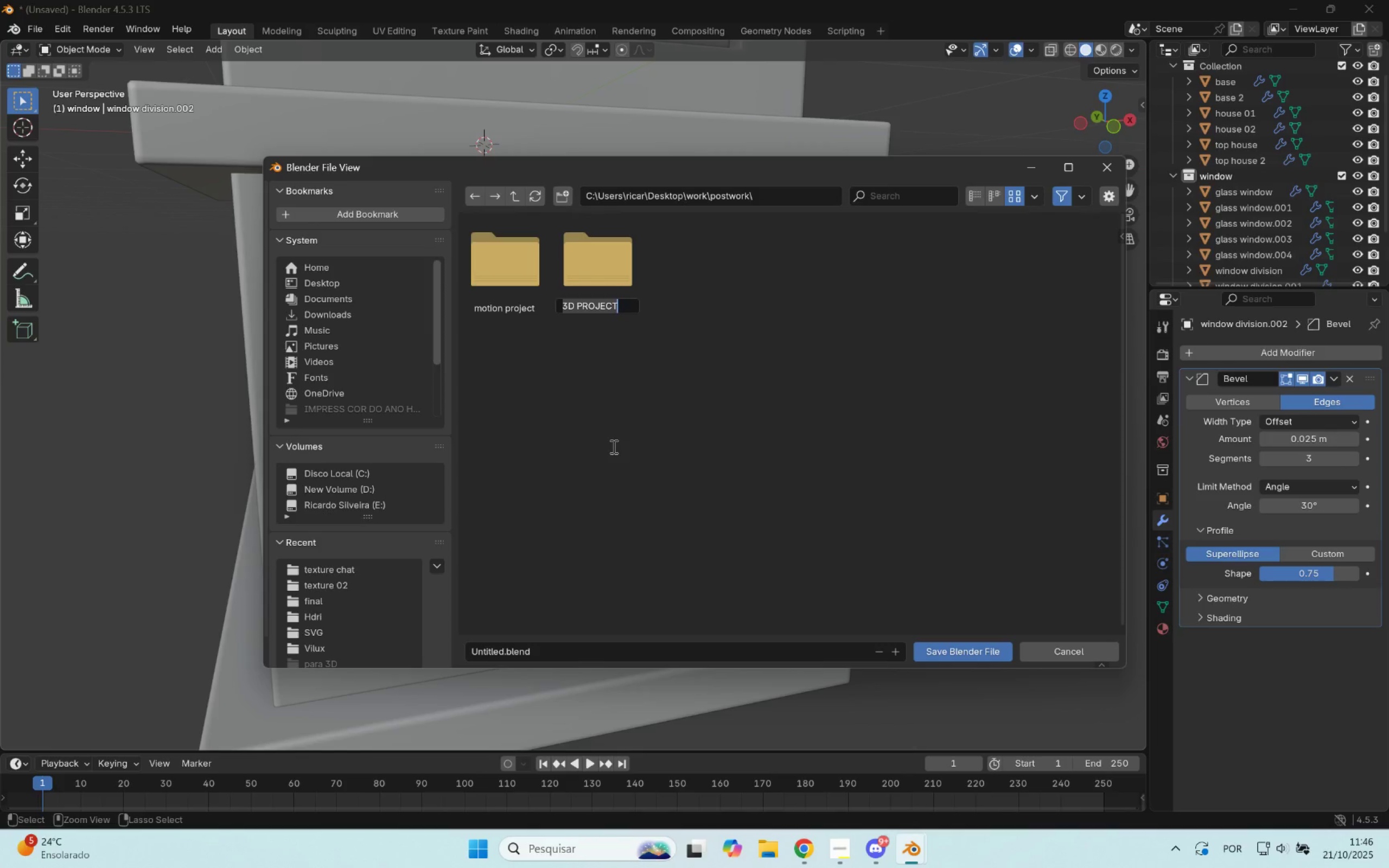 
key(Control+Backspace)
 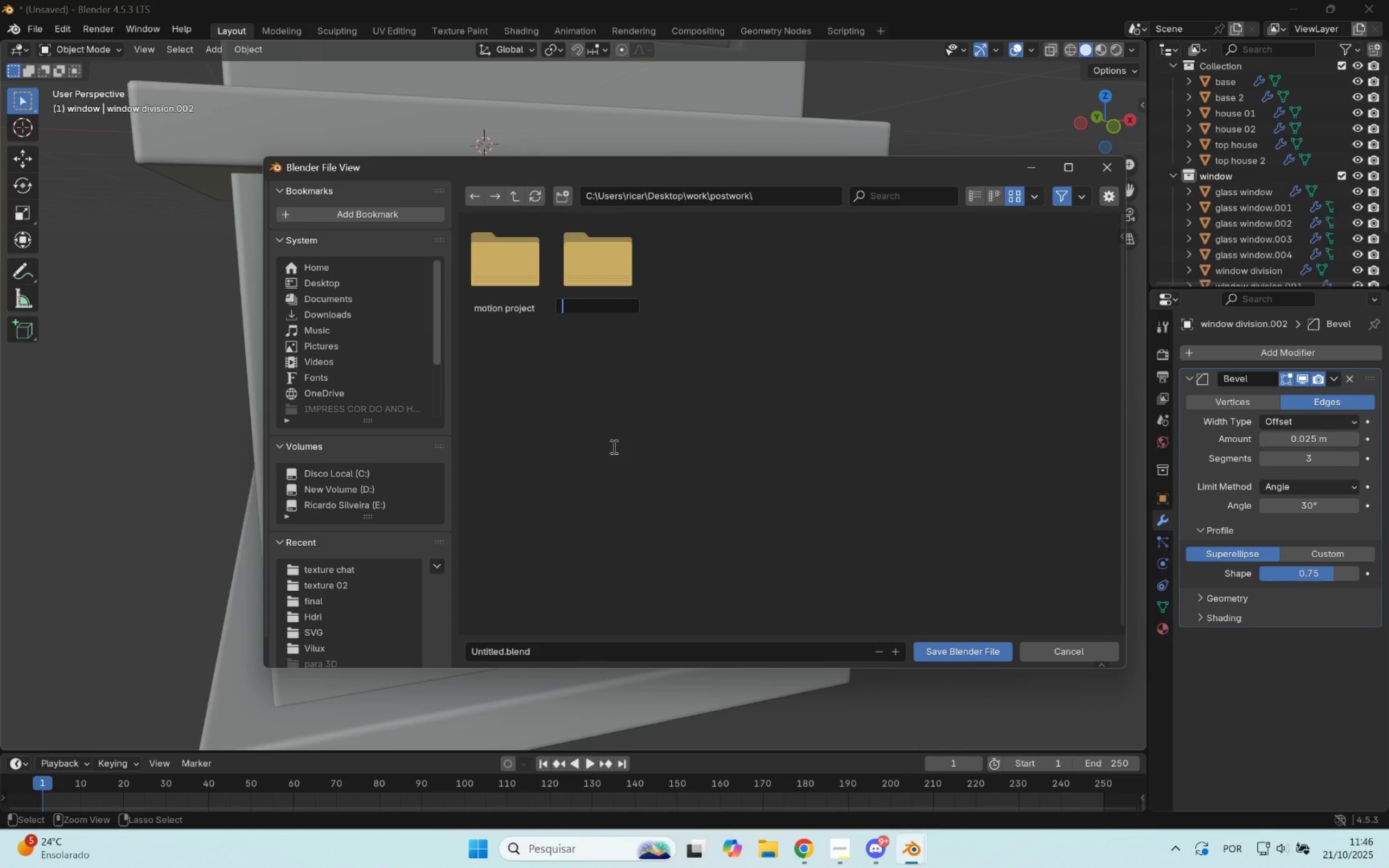 
type(3D PROJECTS)
 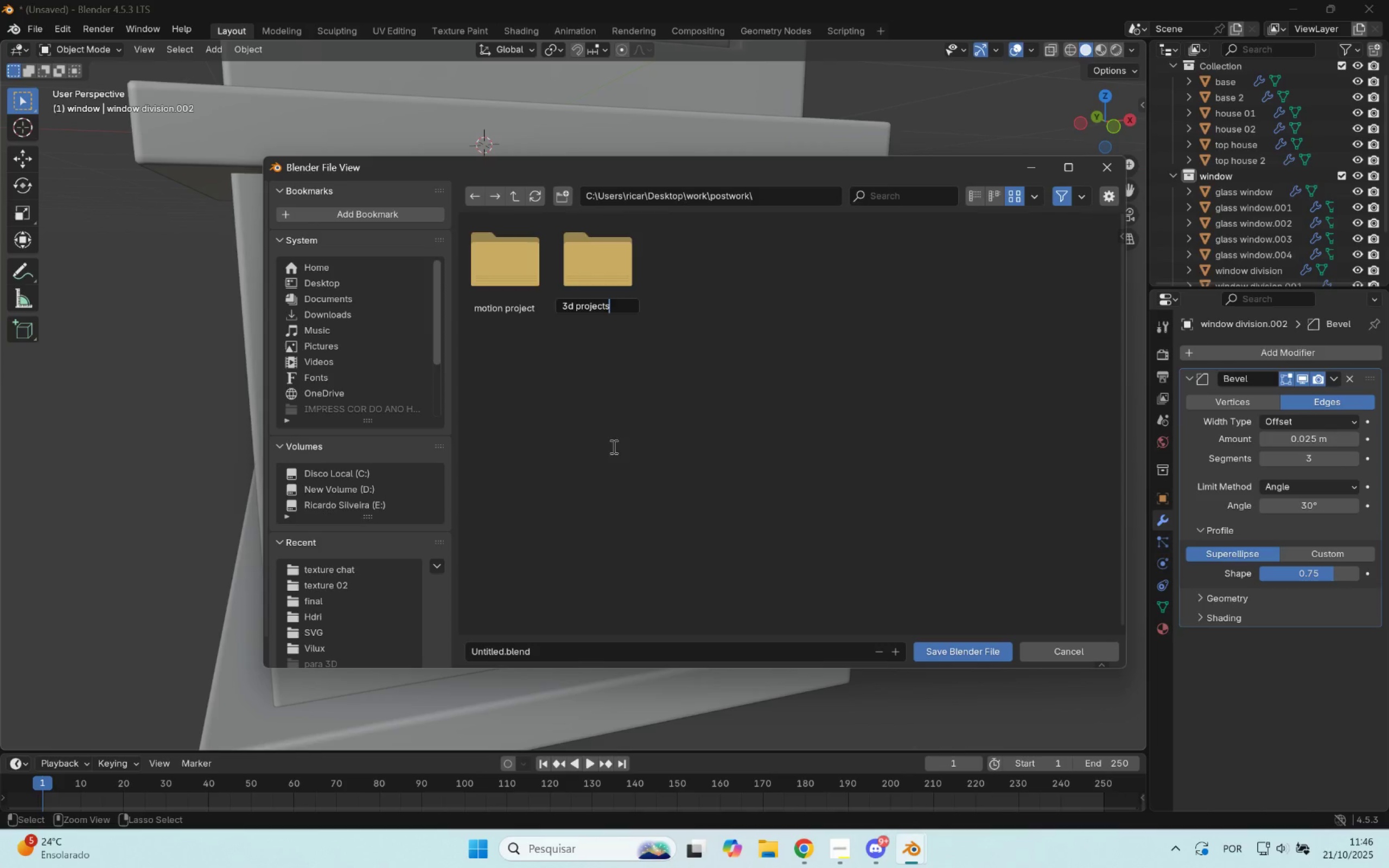 
key(Enter)
 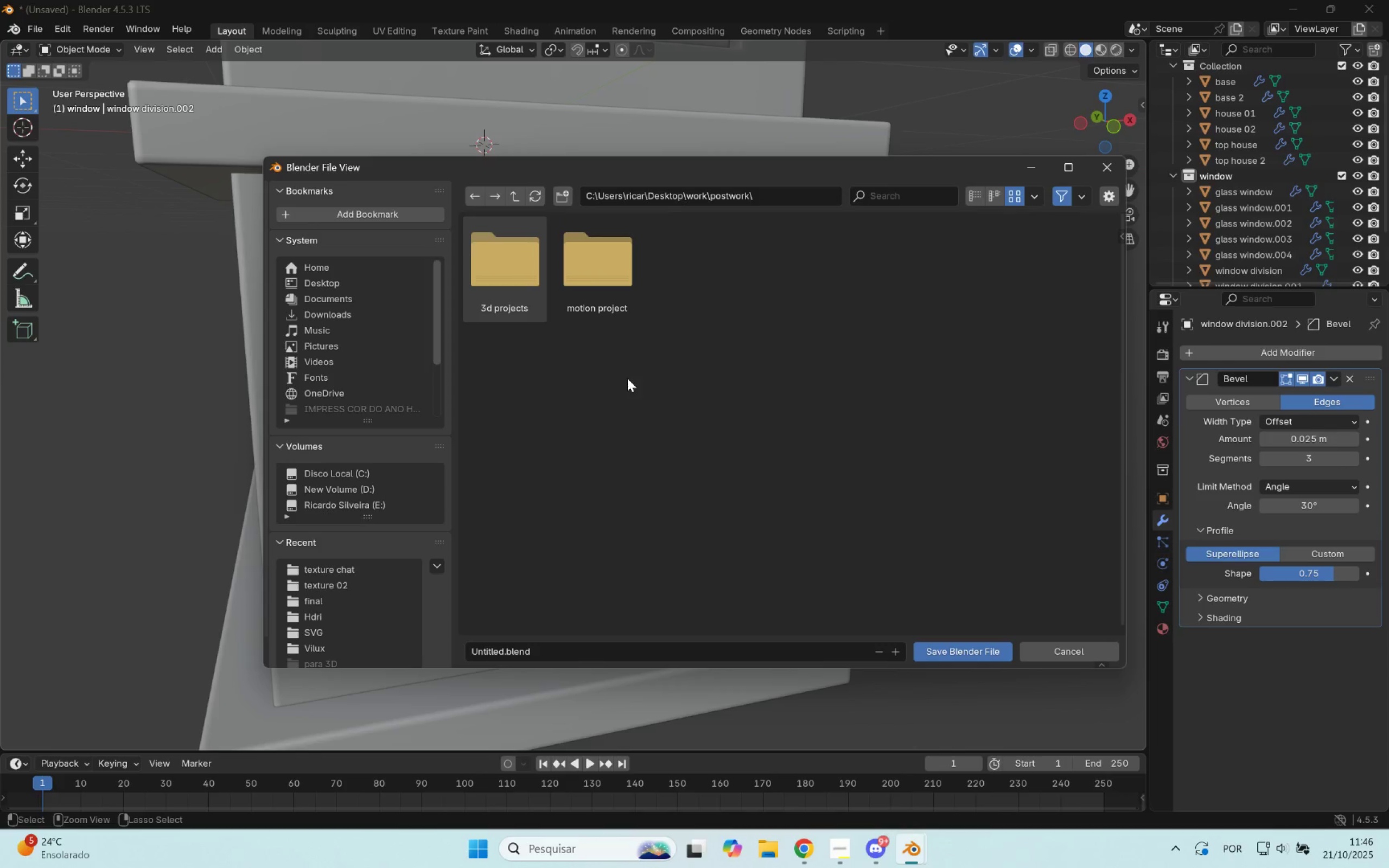 
double_click([513, 277])
 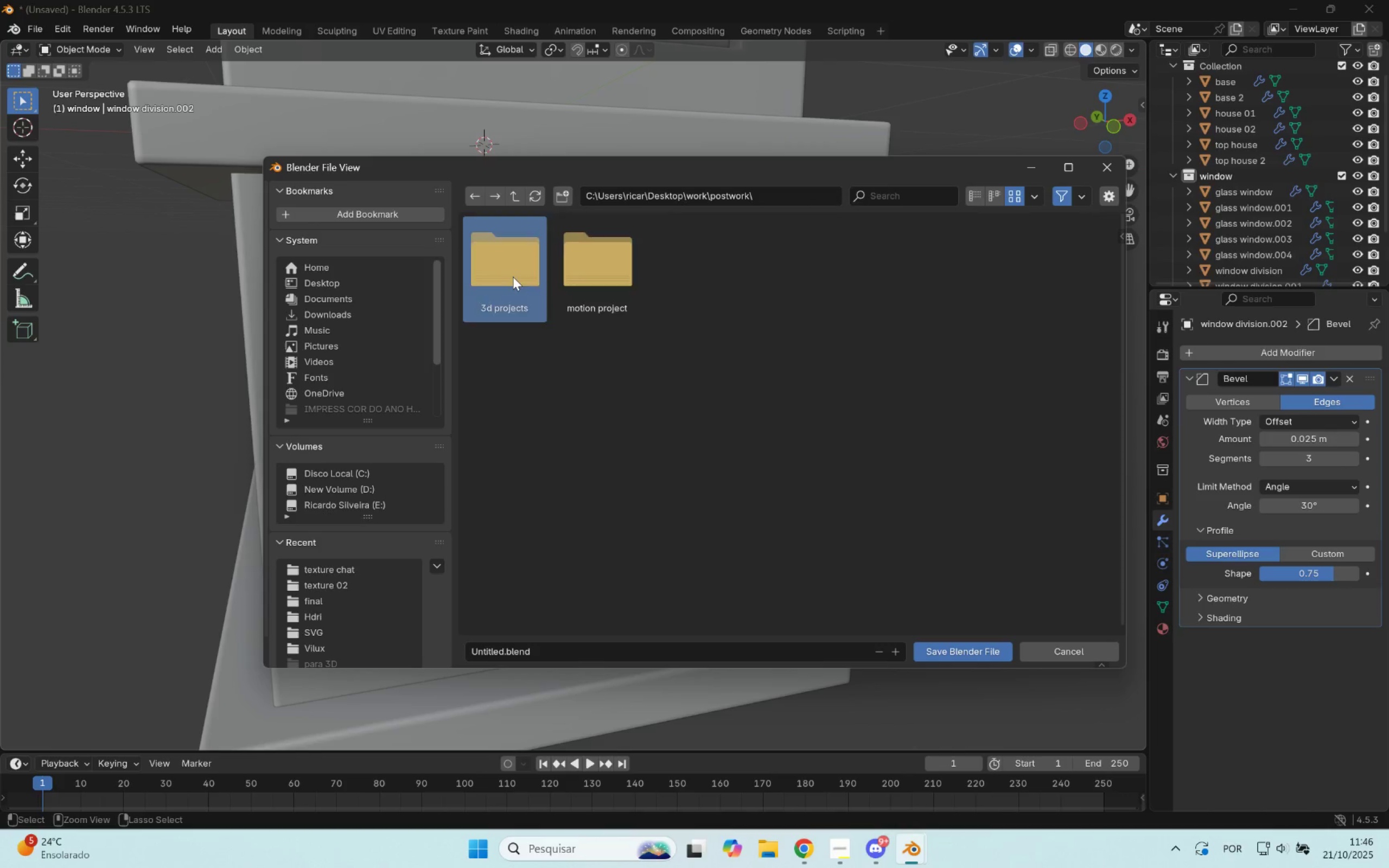 
triple_click([513, 277])
 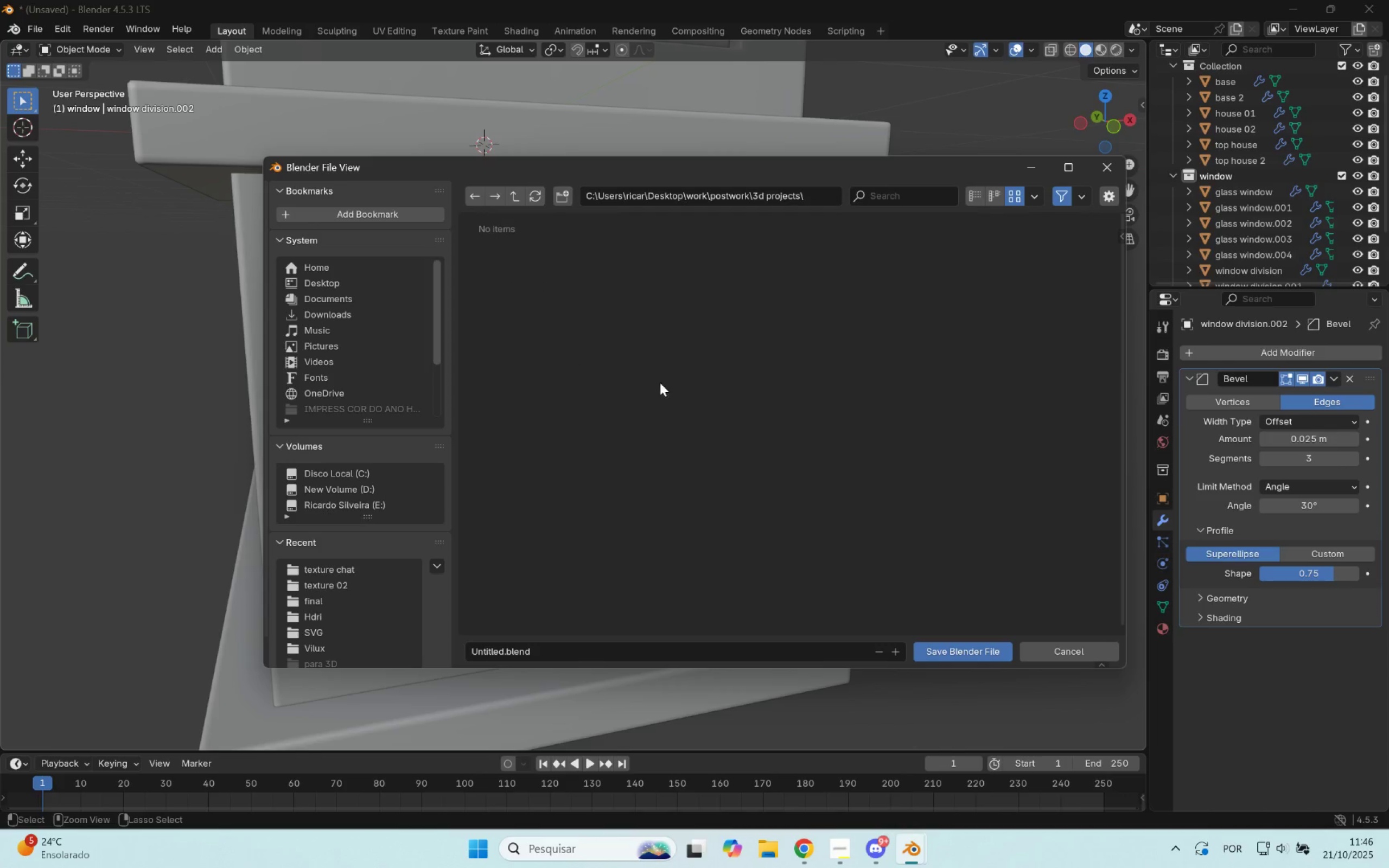 
left_click_drag(start_coordinate=[578, 648], to_coordinate=[574, 648])
 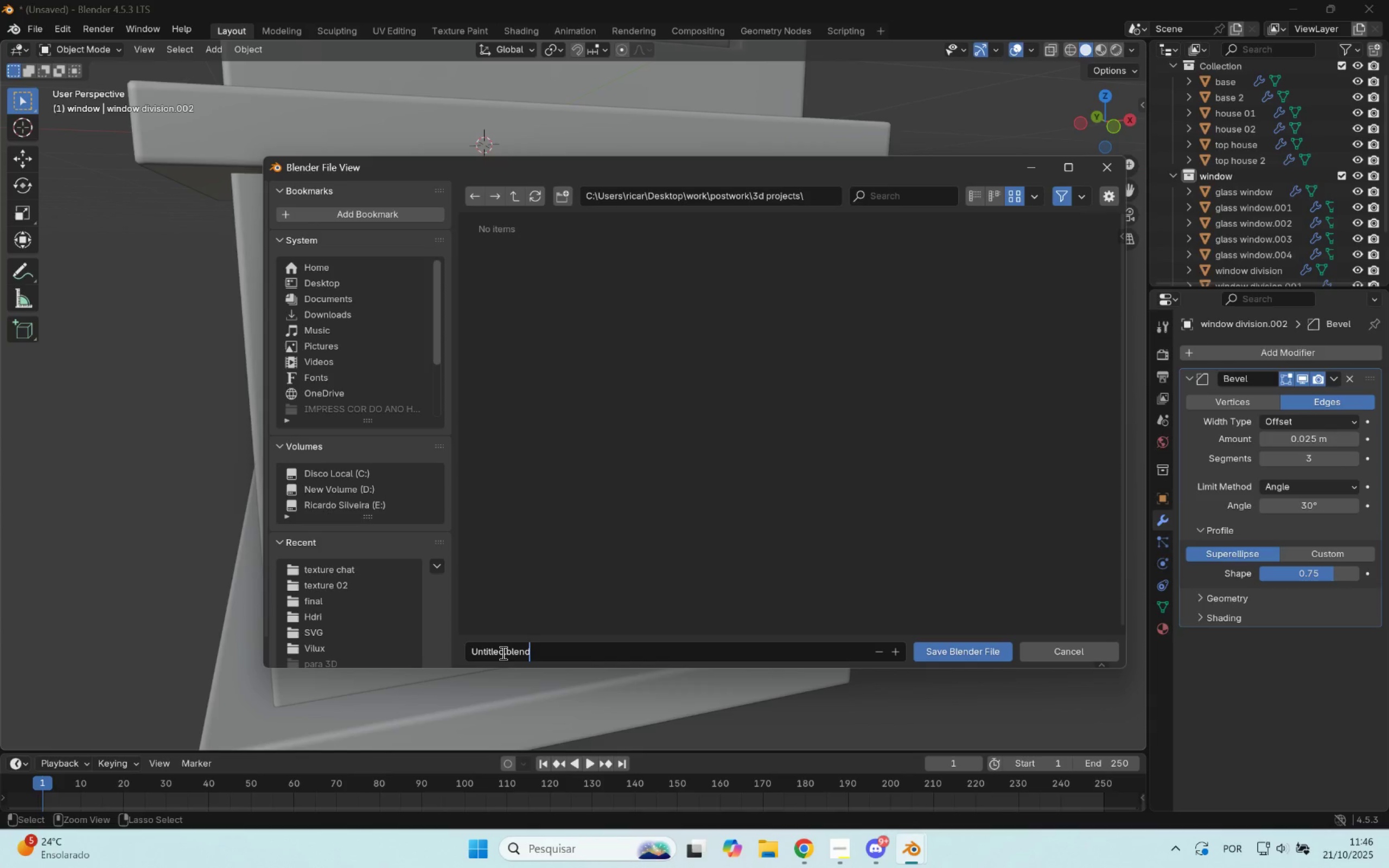 
left_click_drag(start_coordinate=[502, 652], to_coordinate=[388, 649])
 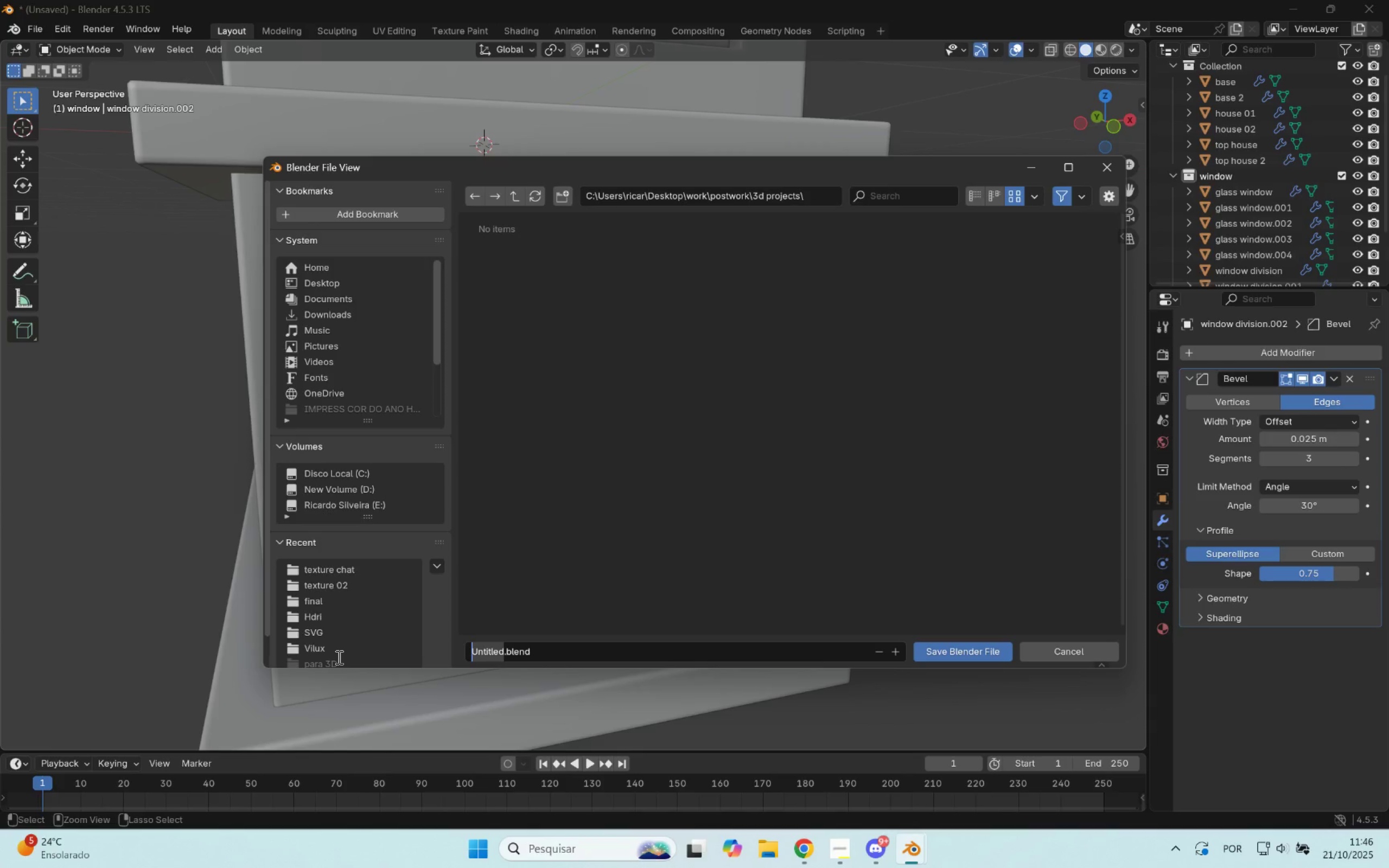 
wait(12.88)
 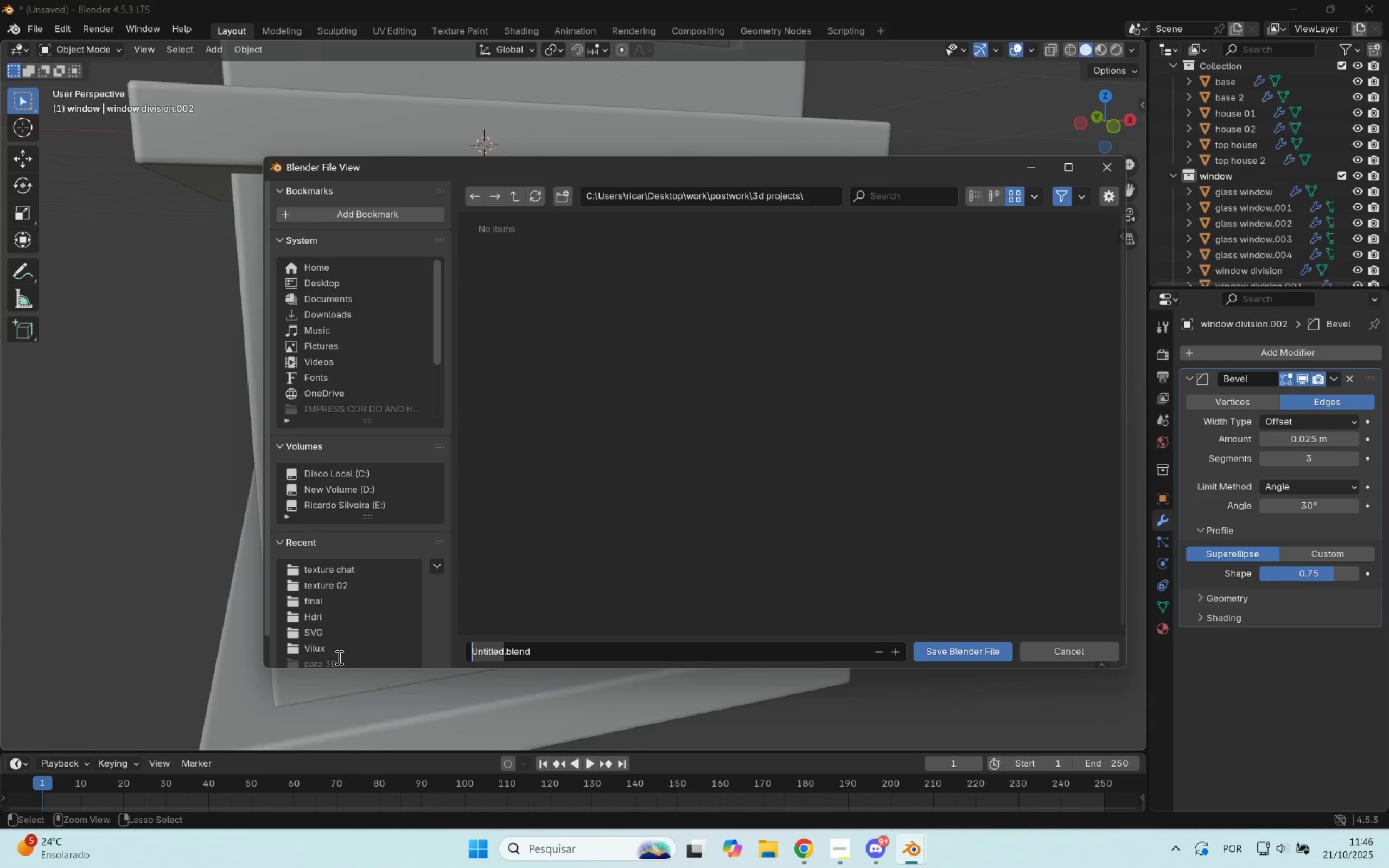 
type(3D CI)
key(Backspace)
key(Backspace)
type(ICON )
key(Backspace)
type(SETUP PRO)
key(Backspace)
key(Backspace)
key(Backspace)
key(Backspace)
 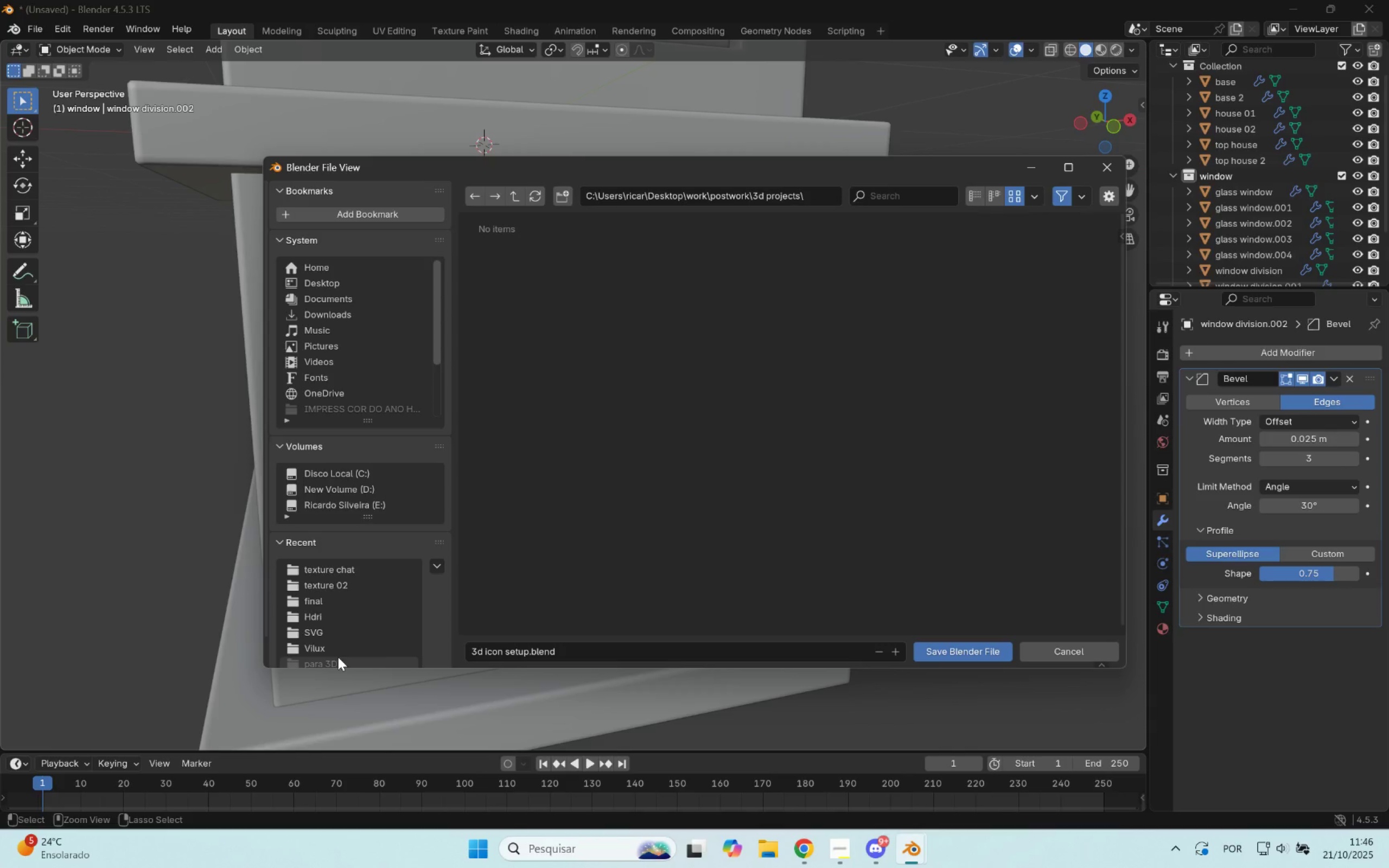 
key(Enter)
 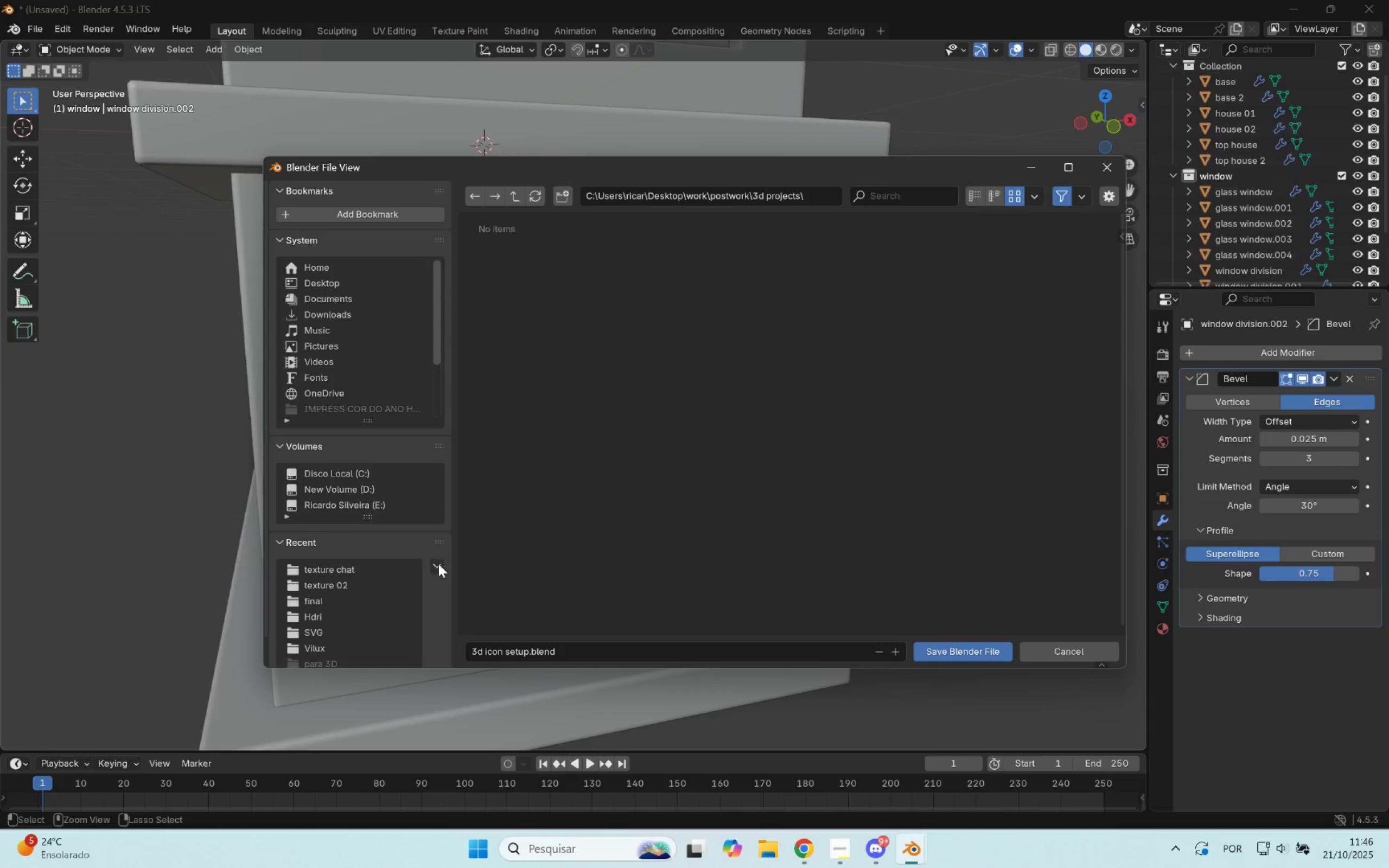 
left_click_drag(start_coordinate=[731, 504], to_coordinate=[757, 502])
 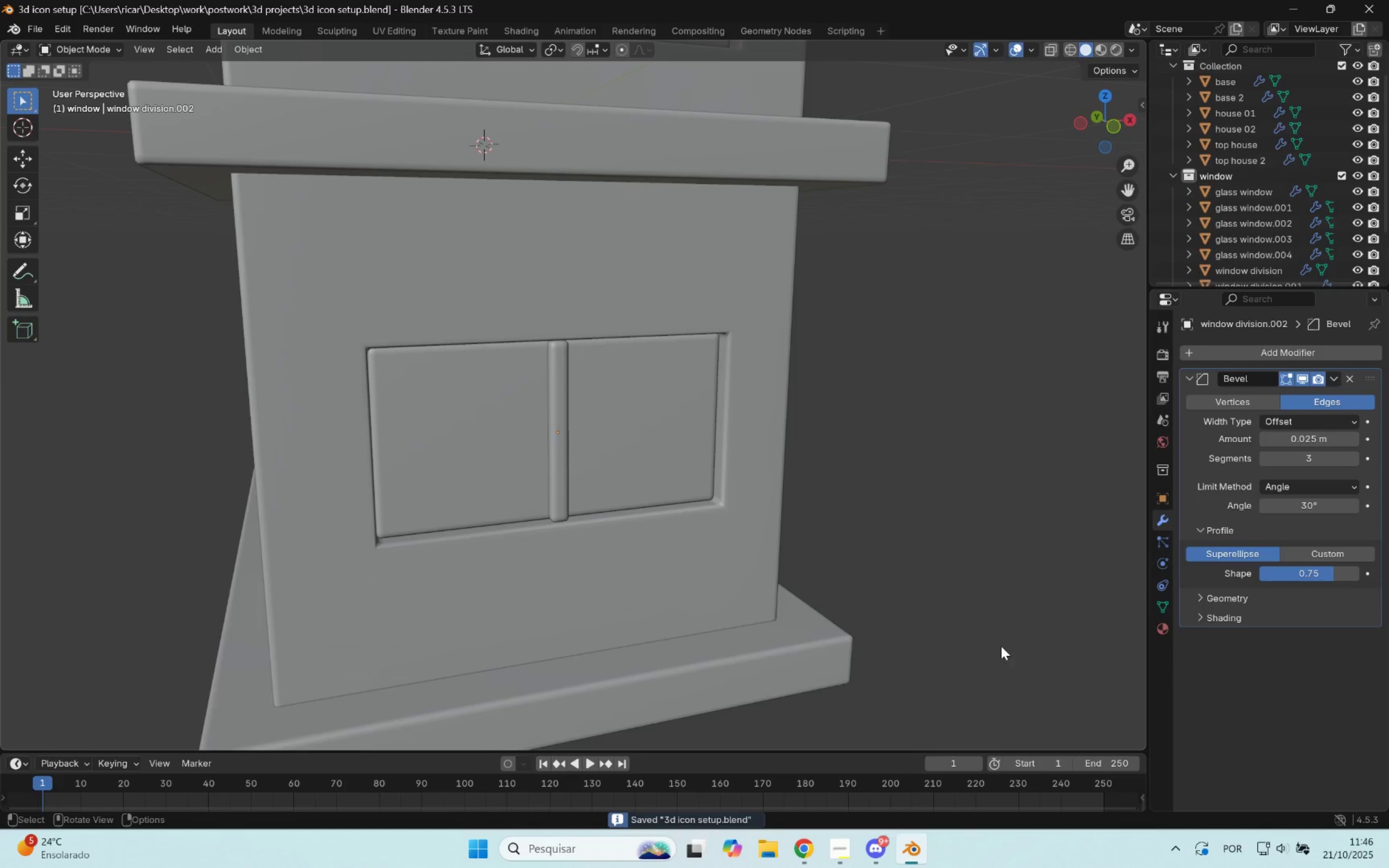 
scroll: coordinate [913, 502], scroll_direction: down, amount: 2.0
 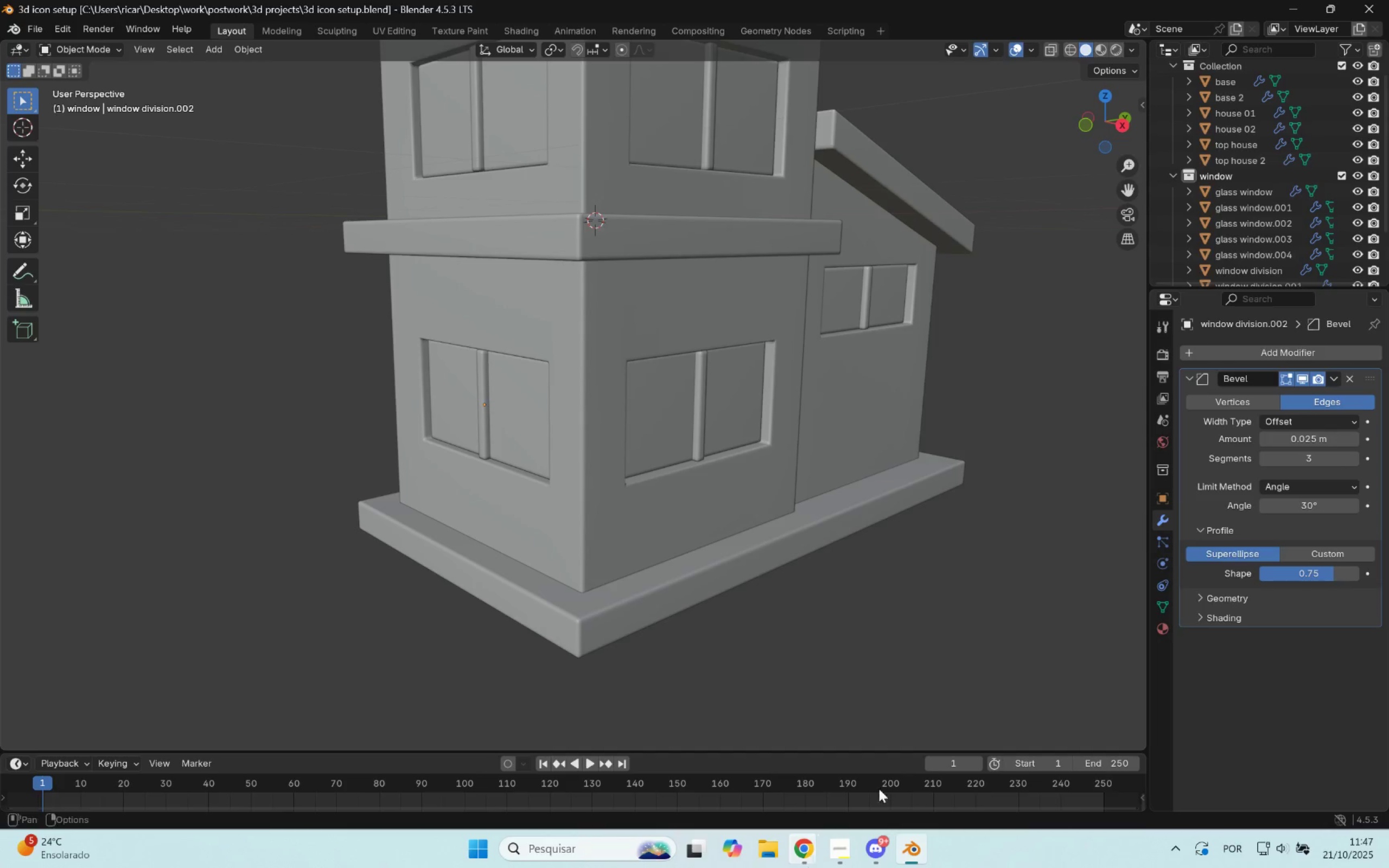 
wait(33.25)
 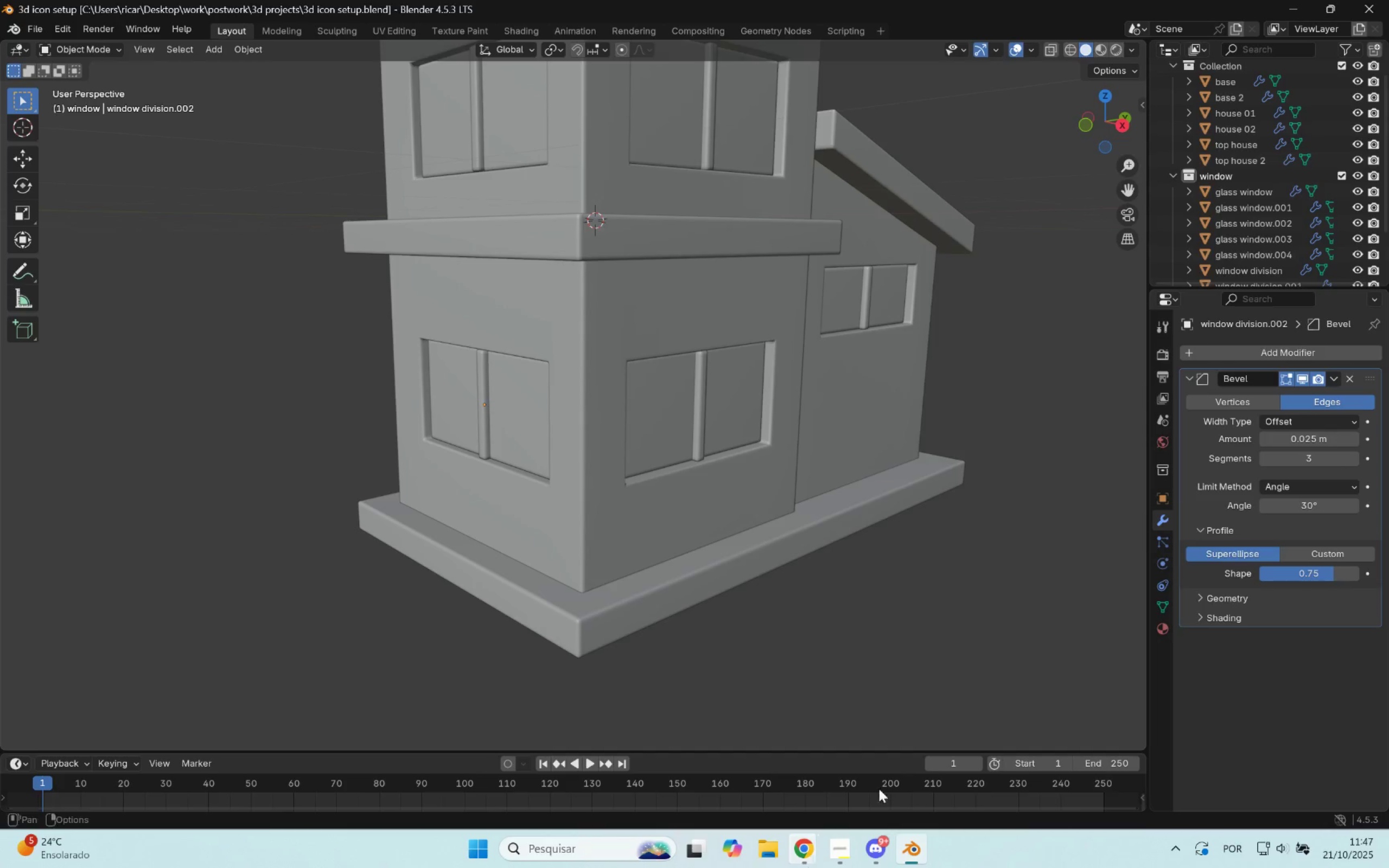 
left_click([845, 843])
 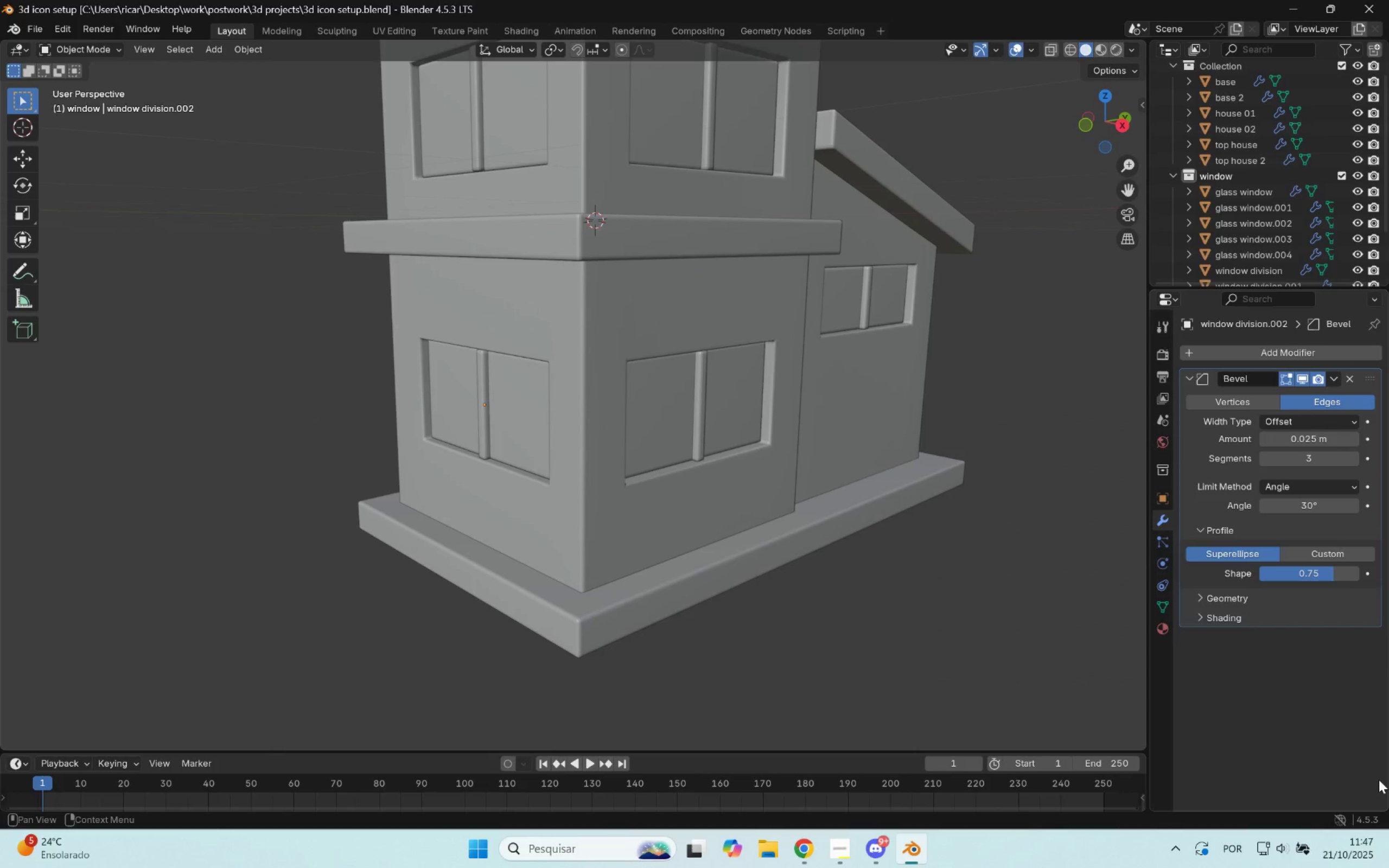 
wait(16.23)
 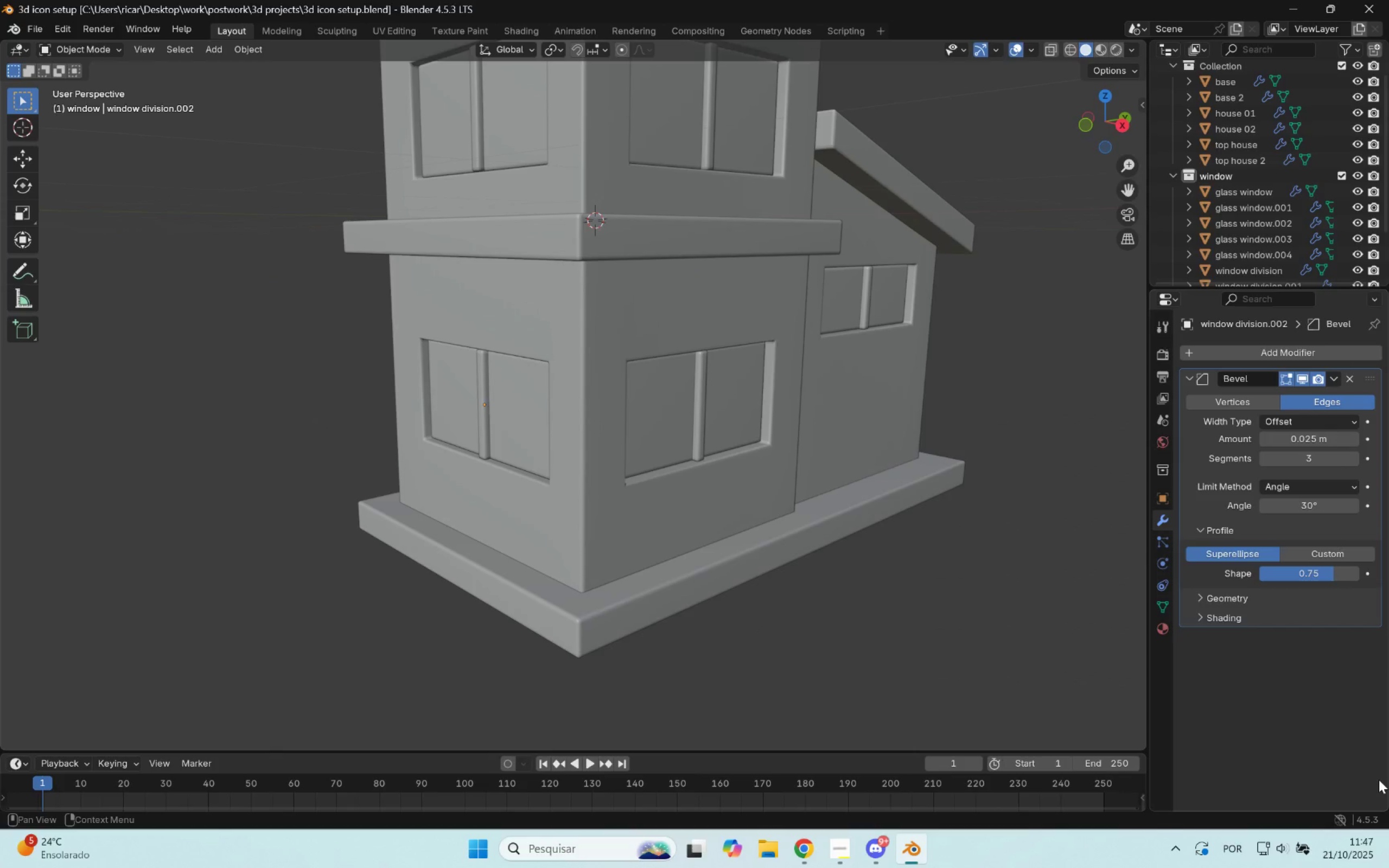 
scroll: coordinate [921, 515], scroll_direction: down, amount: 8.0
 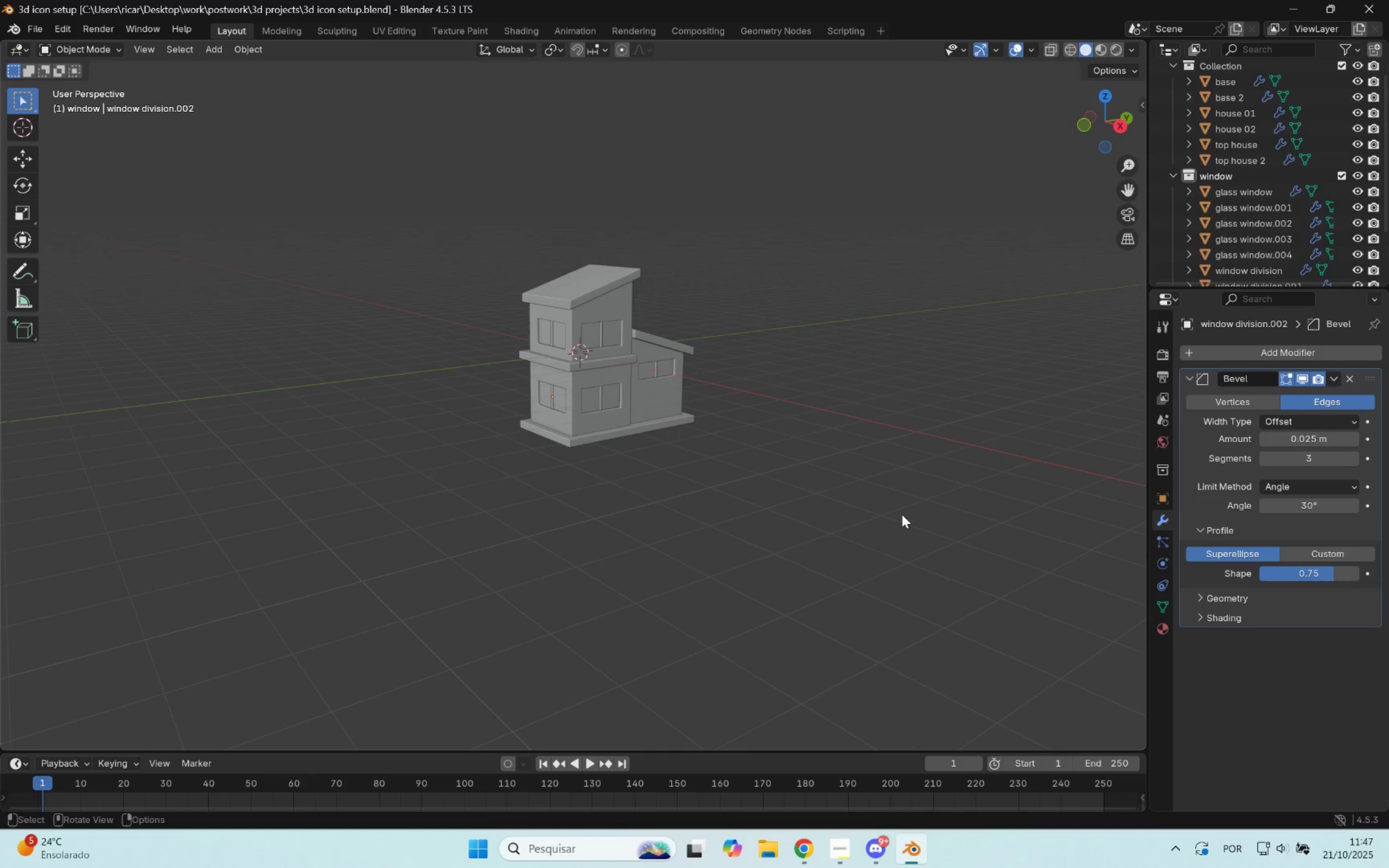 
scroll: coordinate [907, 476], scroll_direction: up, amount: 6.0
 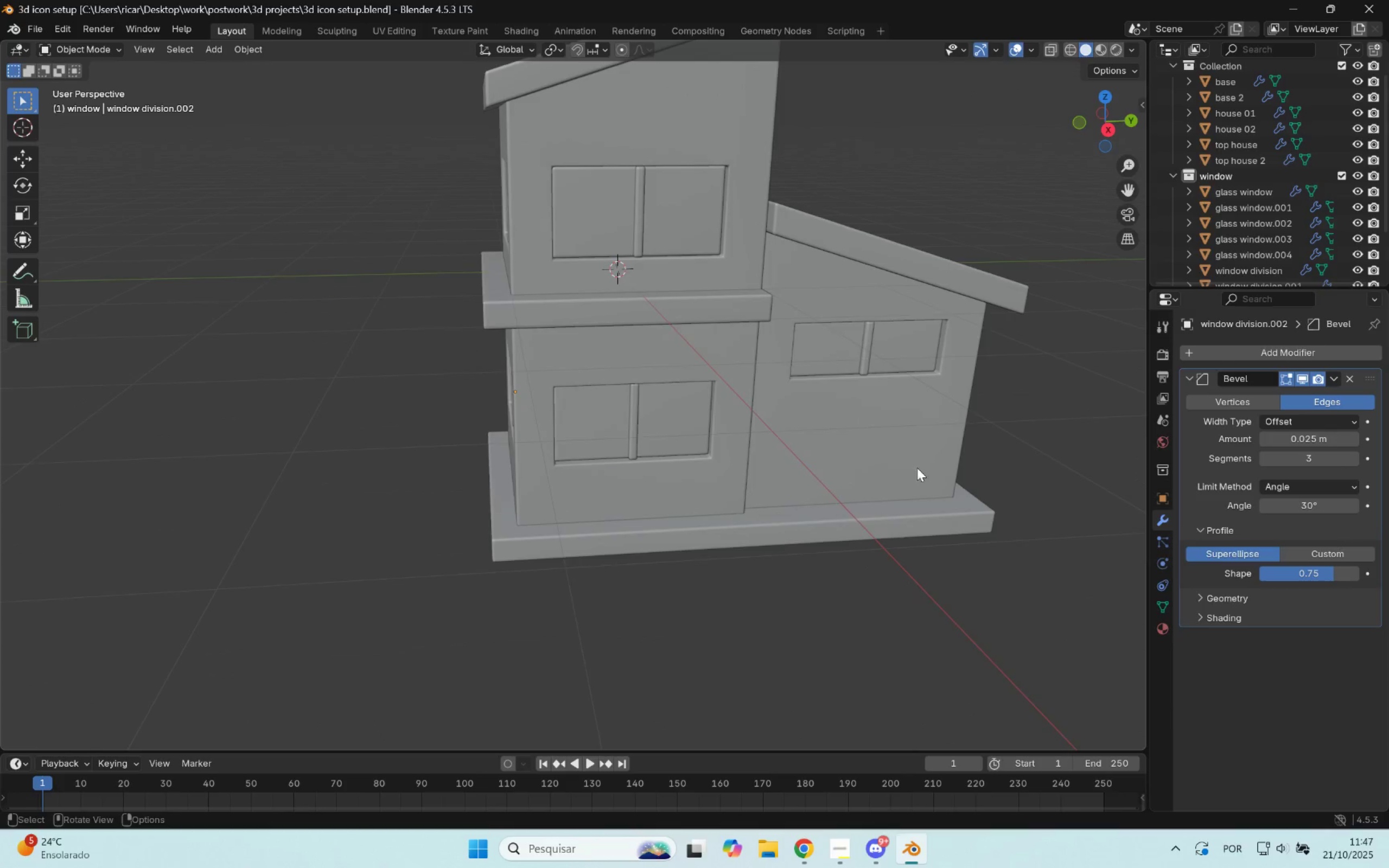 
key(Shift+ShiftLeft)
 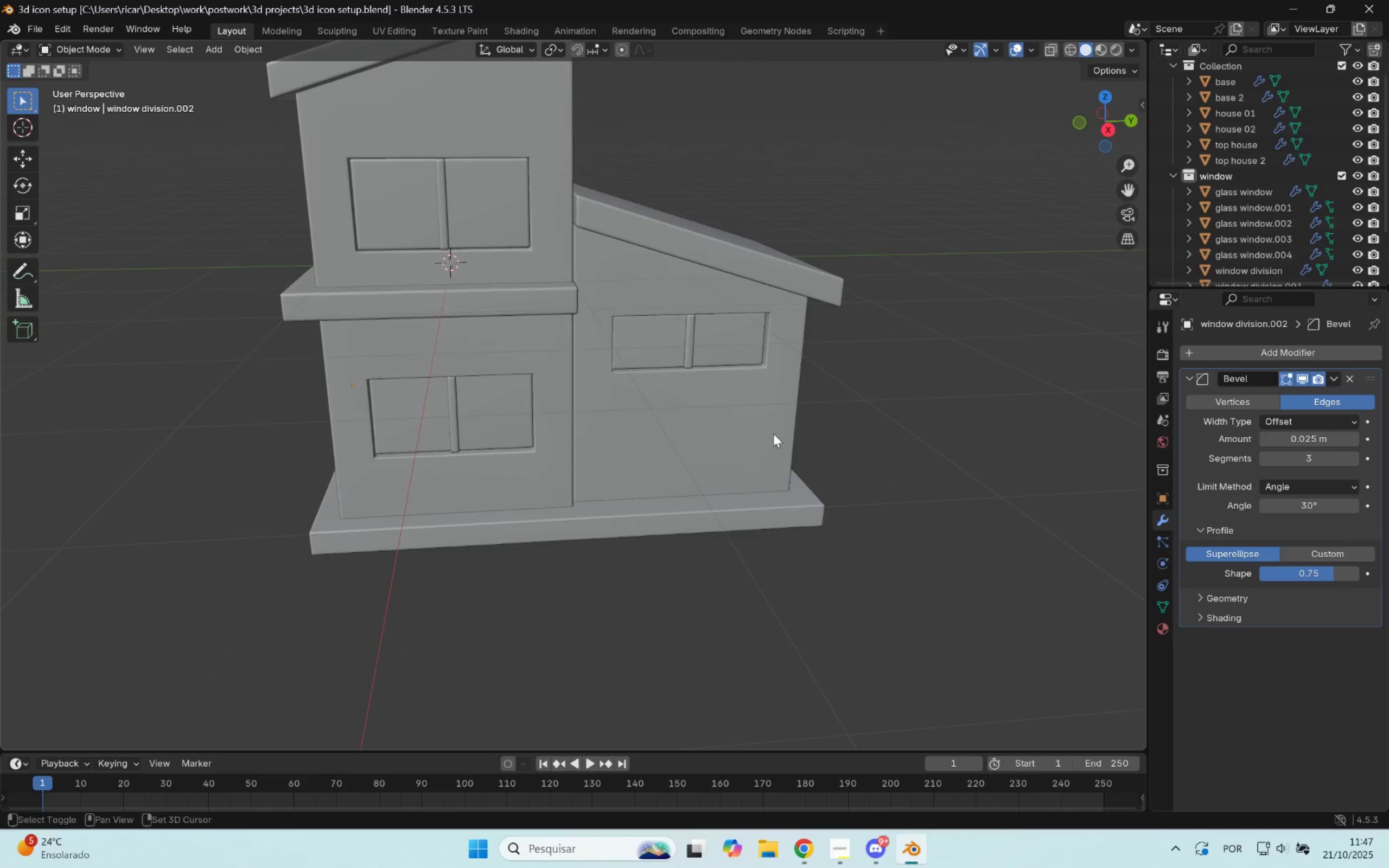 
scroll: coordinate [858, 443], scroll_direction: up, amount: 4.0
 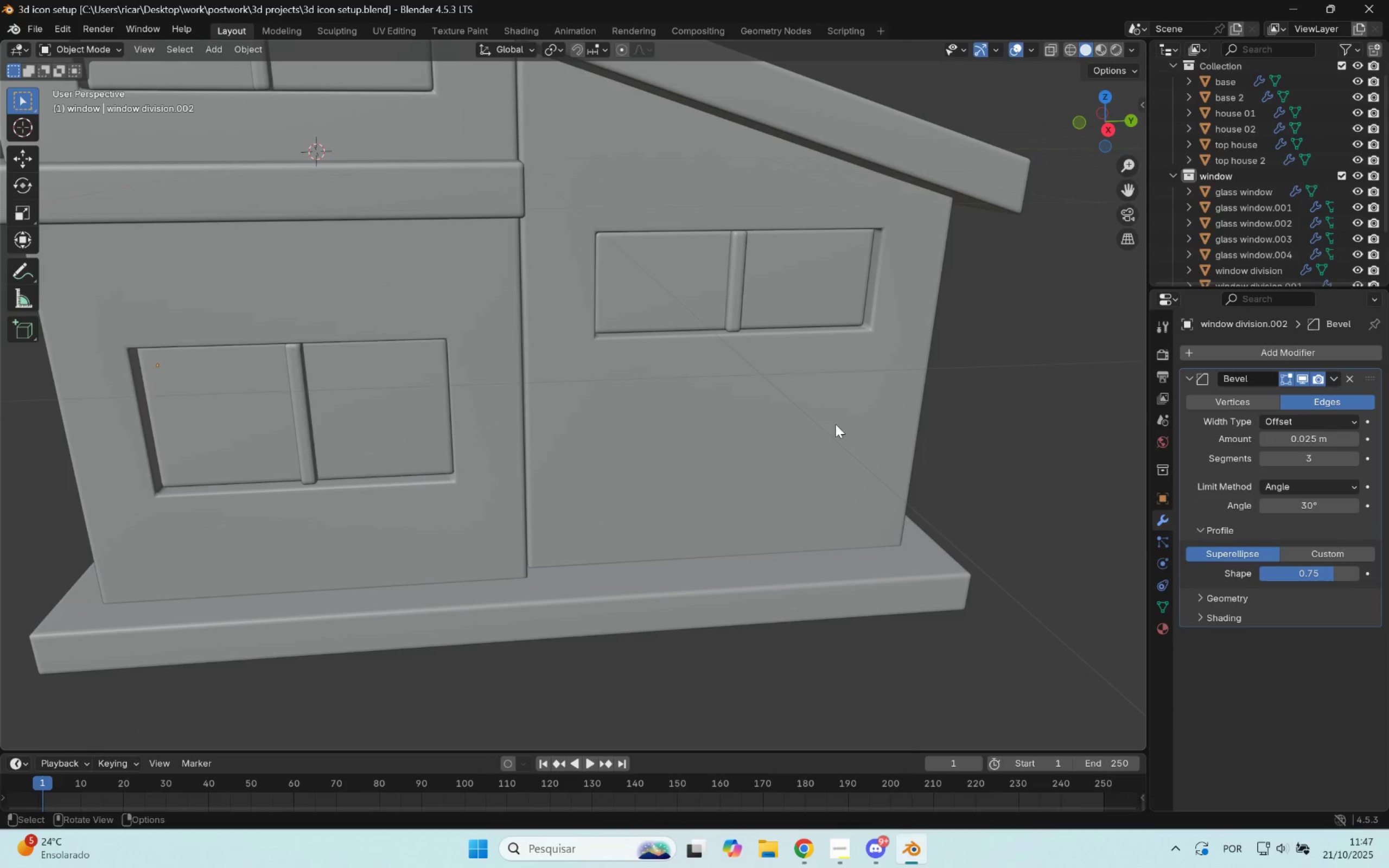 
hold_key(key=ShiftLeft, duration=0.49)
 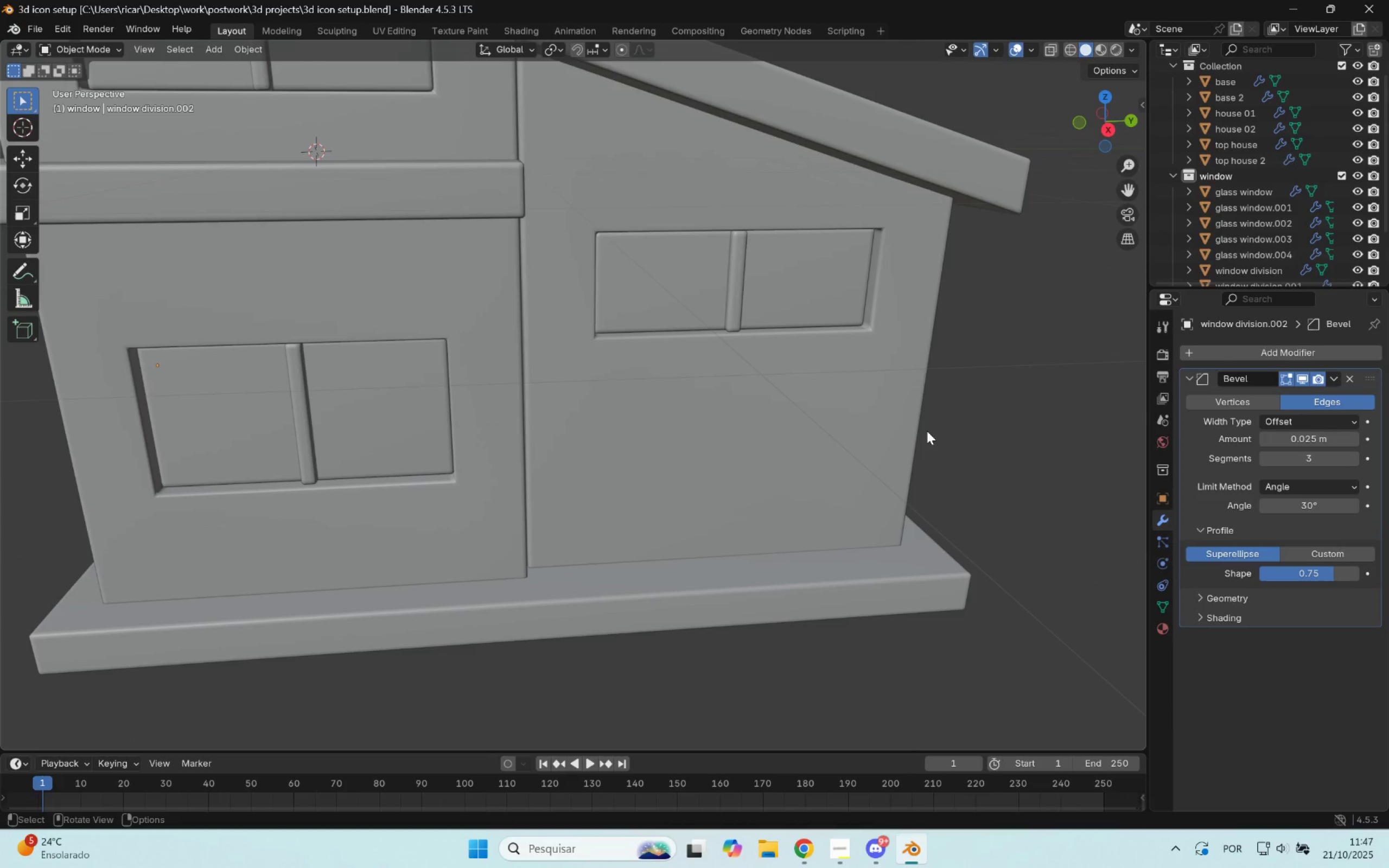 
hold_key(key=ShiftLeft, duration=0.56)
 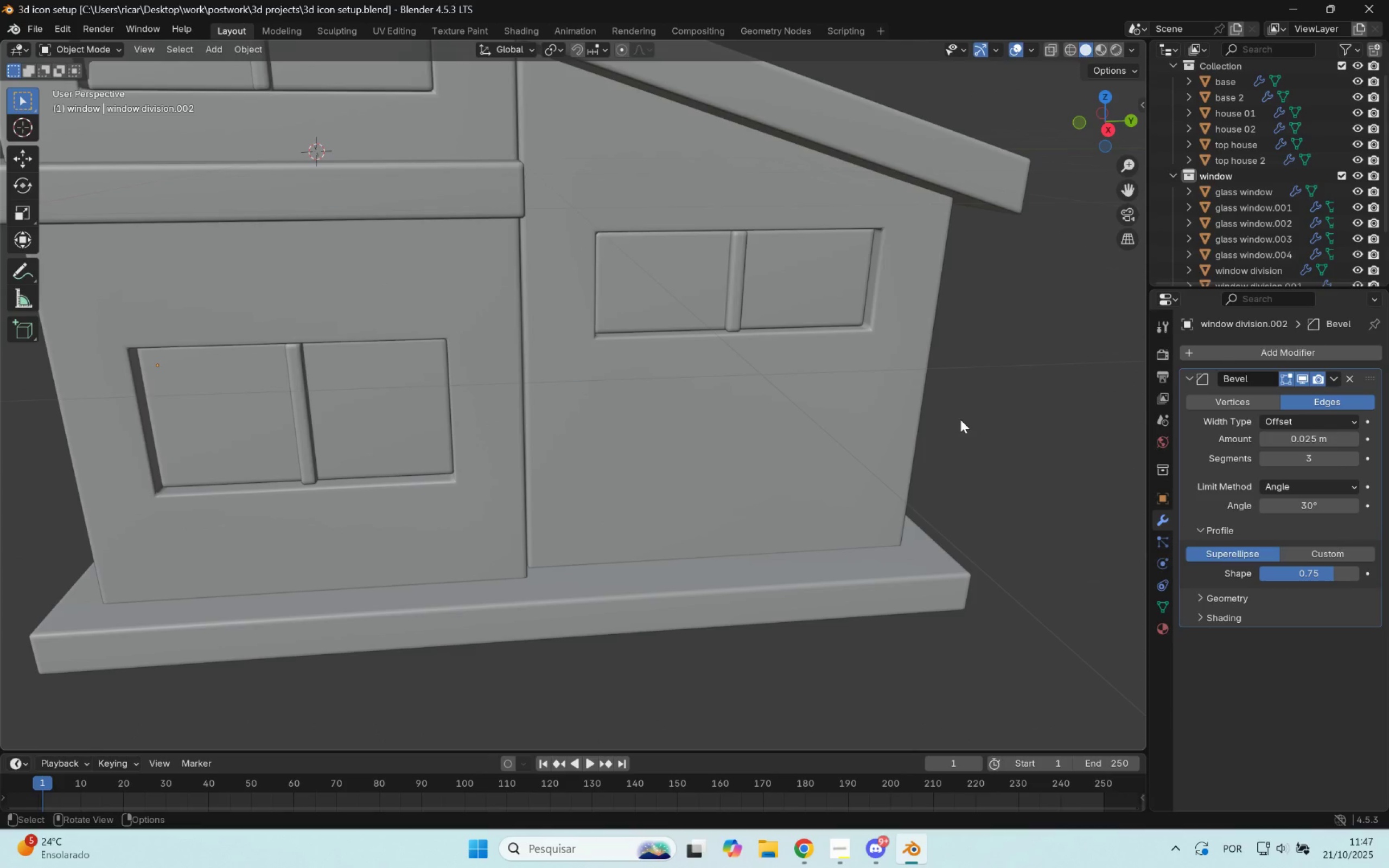 
wait(5.4)
 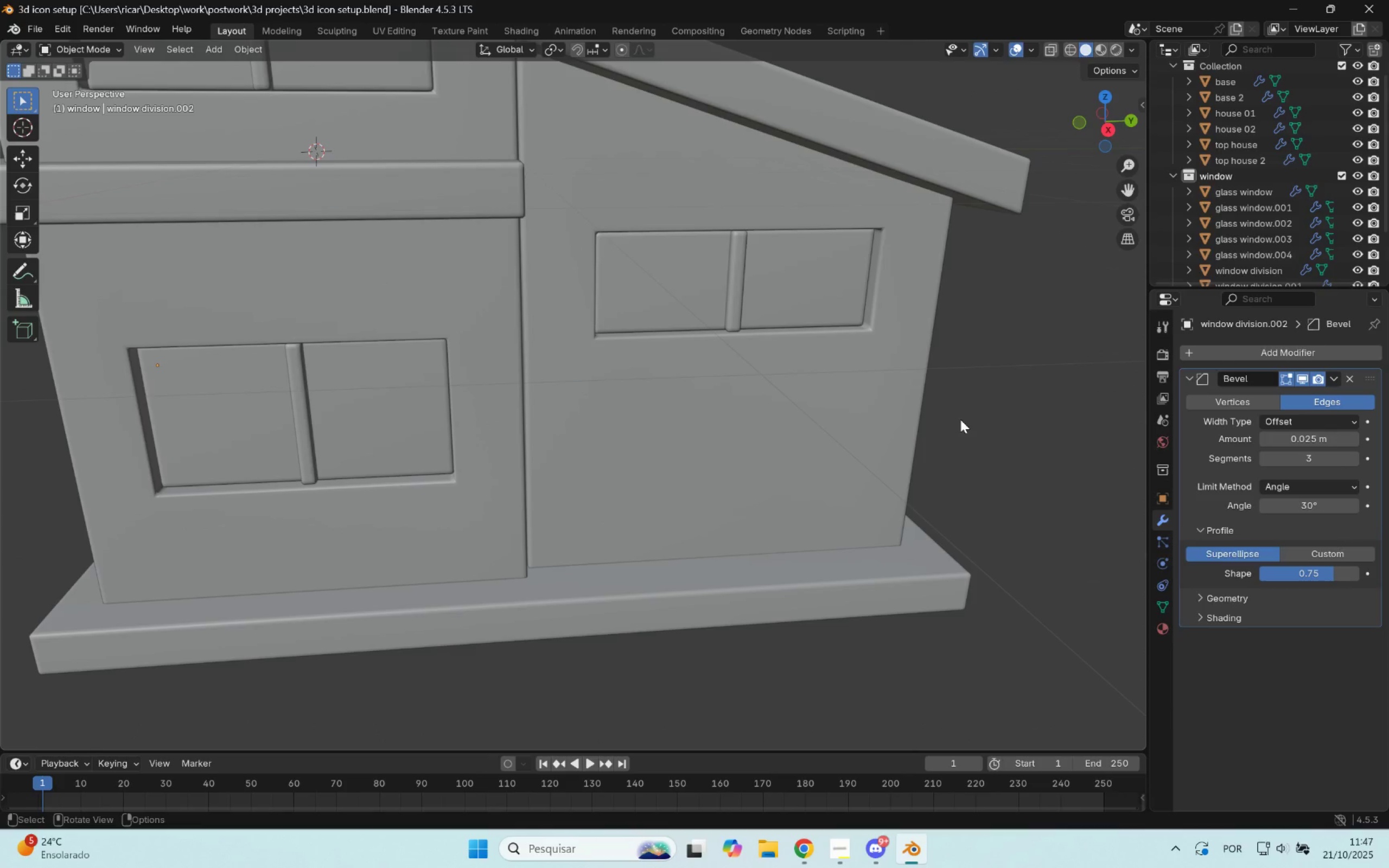 
key(Shift+A)
 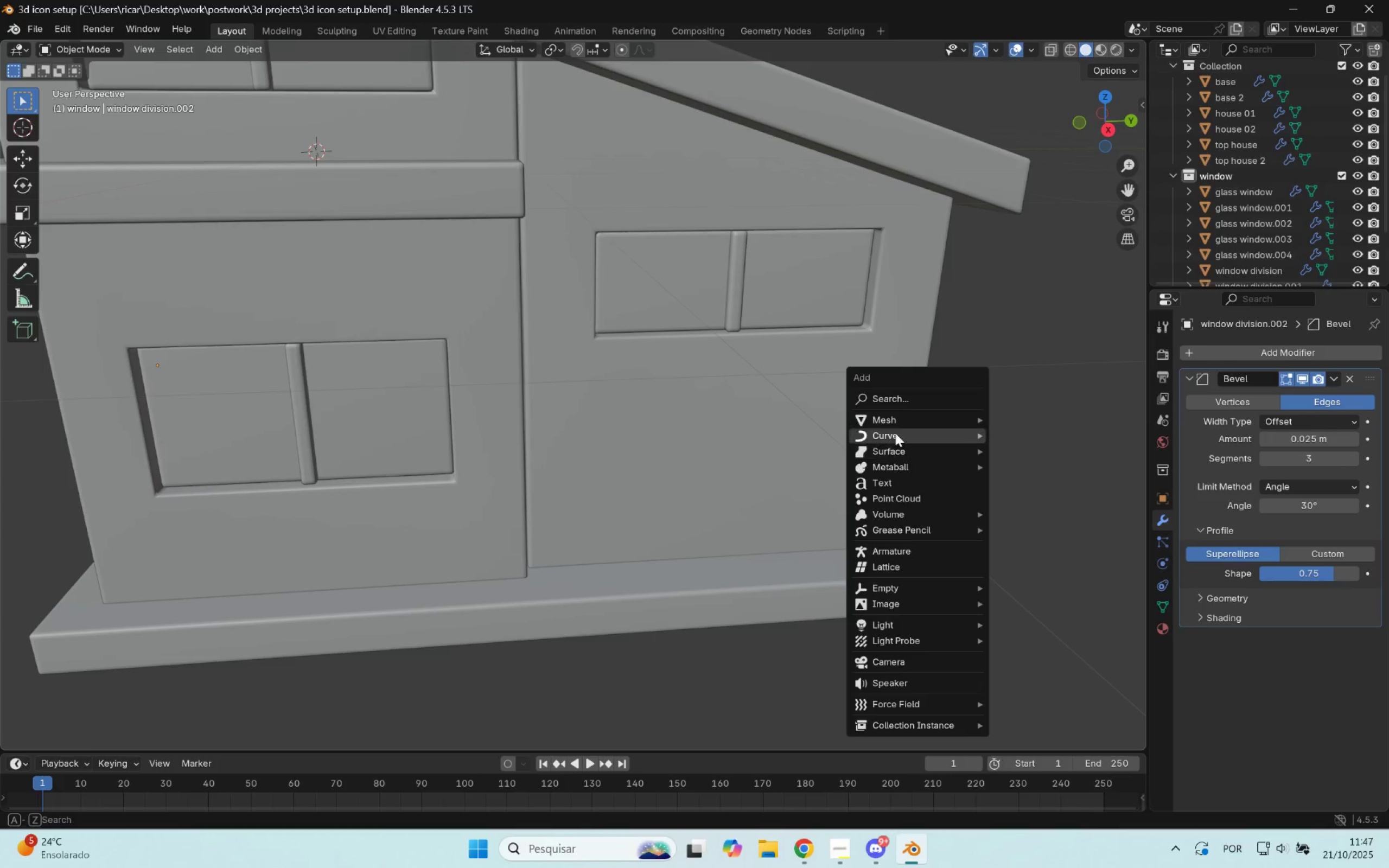 
left_click_drag(start_coordinate=[896, 429], to_coordinate=[900, 425])
 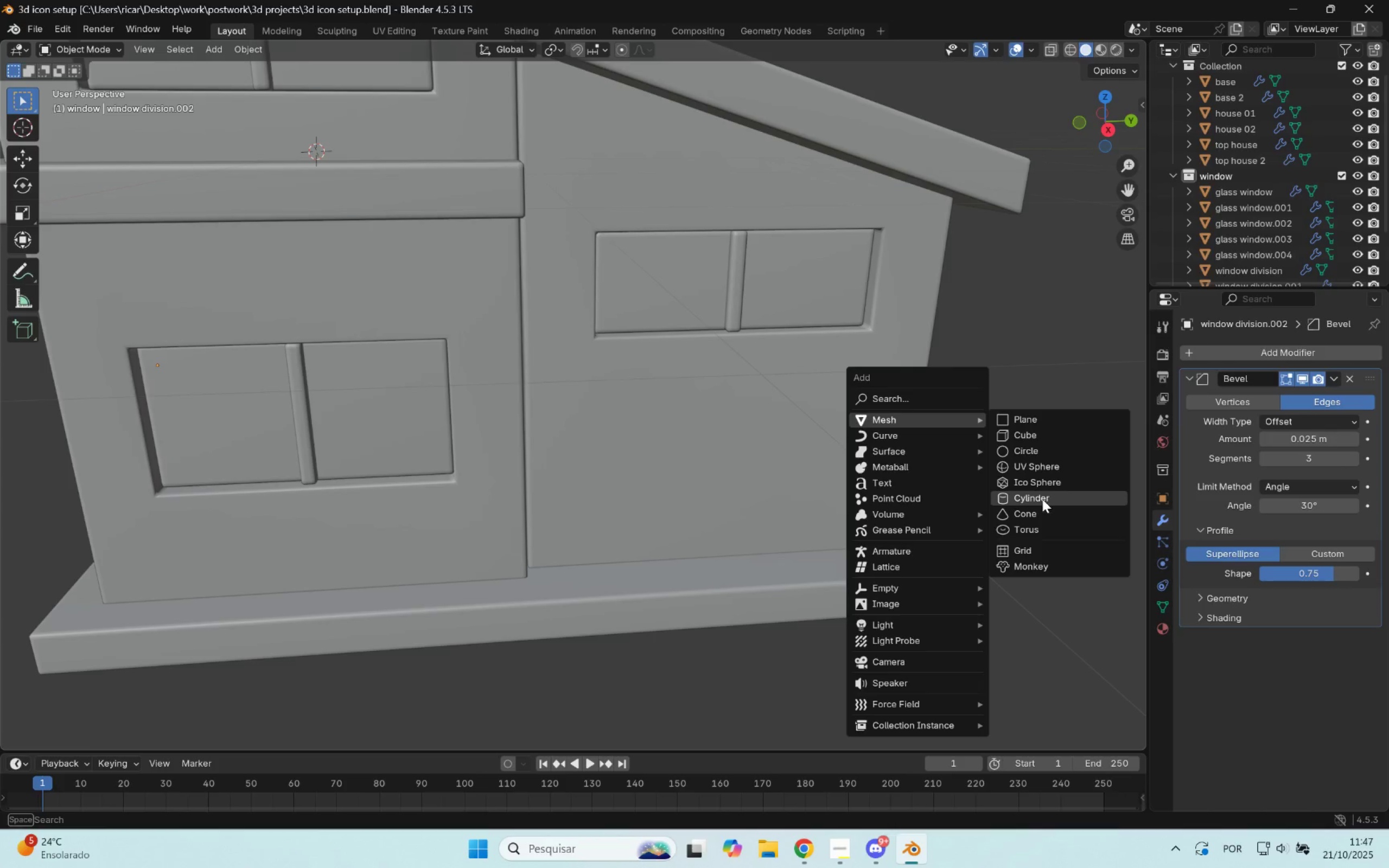 
left_click([1041, 501])
 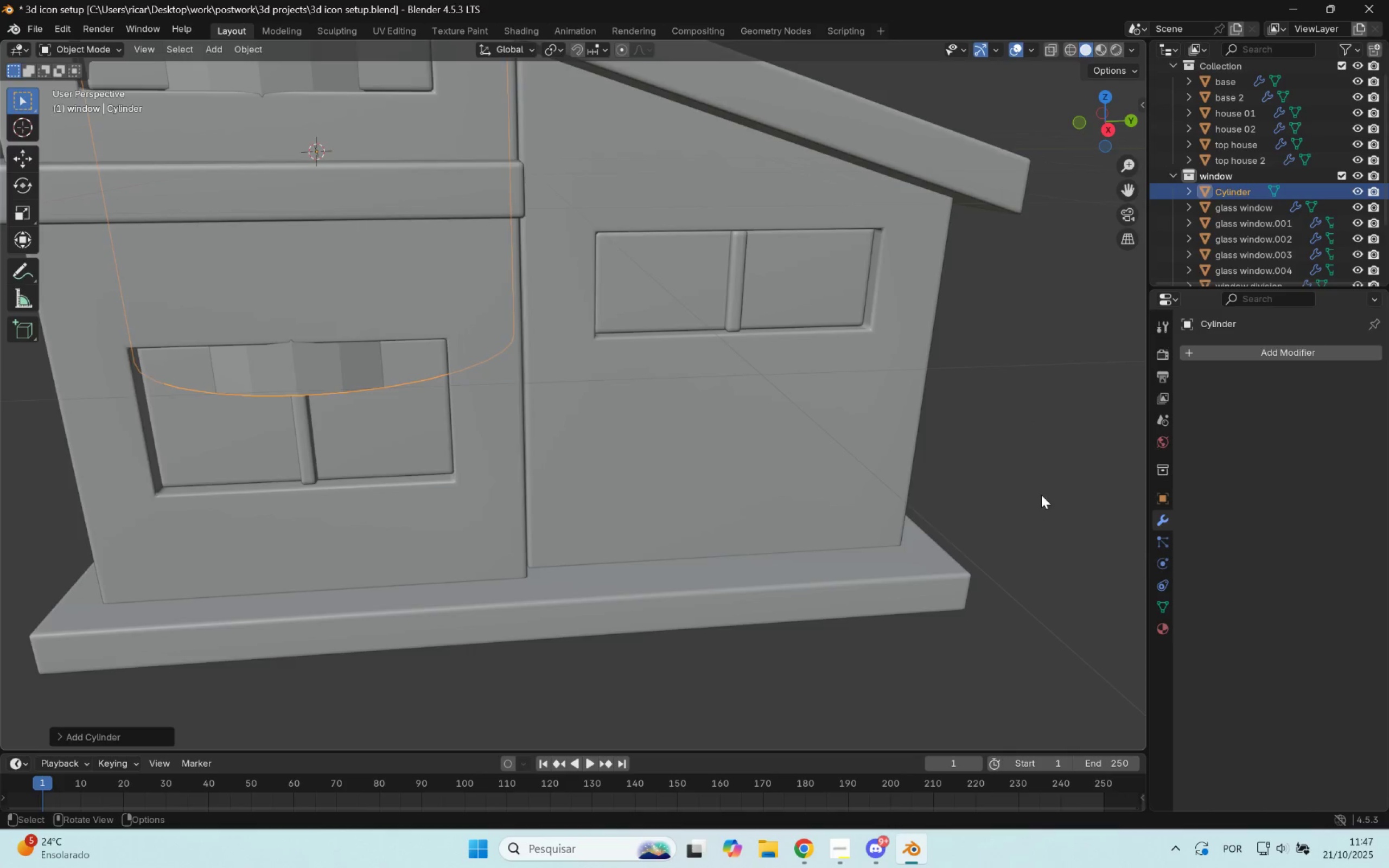 
scroll: coordinate [995, 481], scroll_direction: down, amount: 4.0
 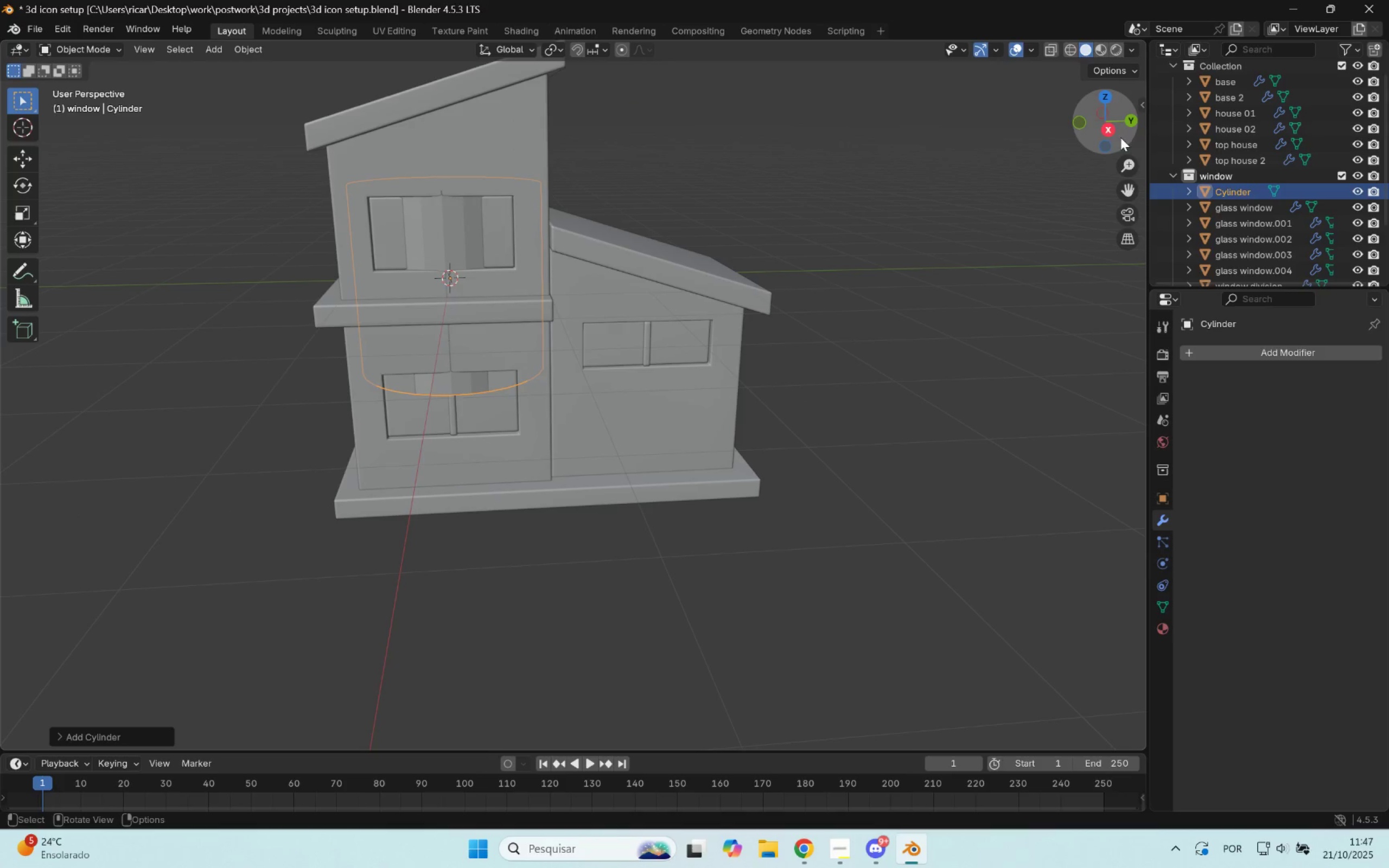 
left_click([1110, 130])
 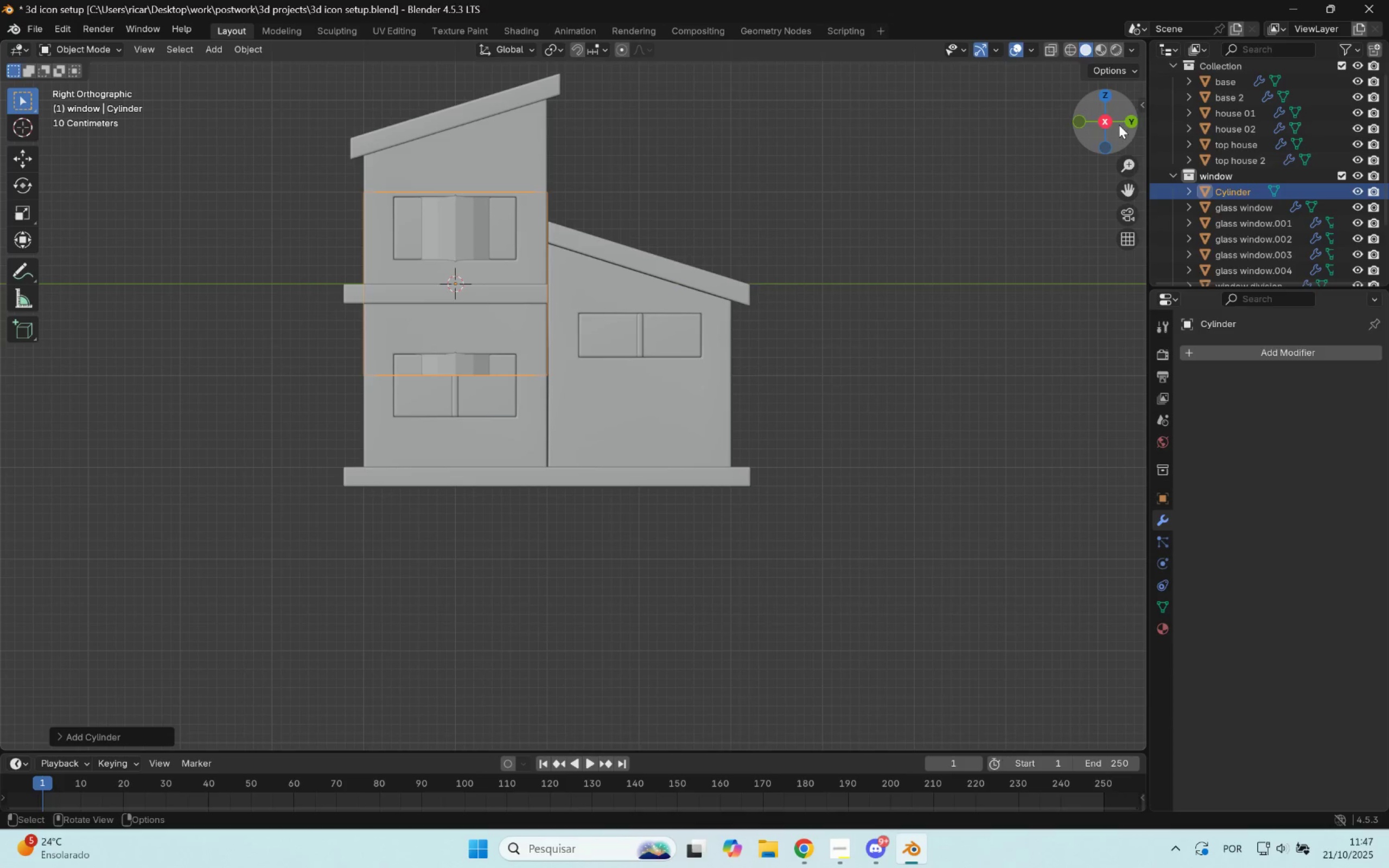 
left_click([1137, 117])
 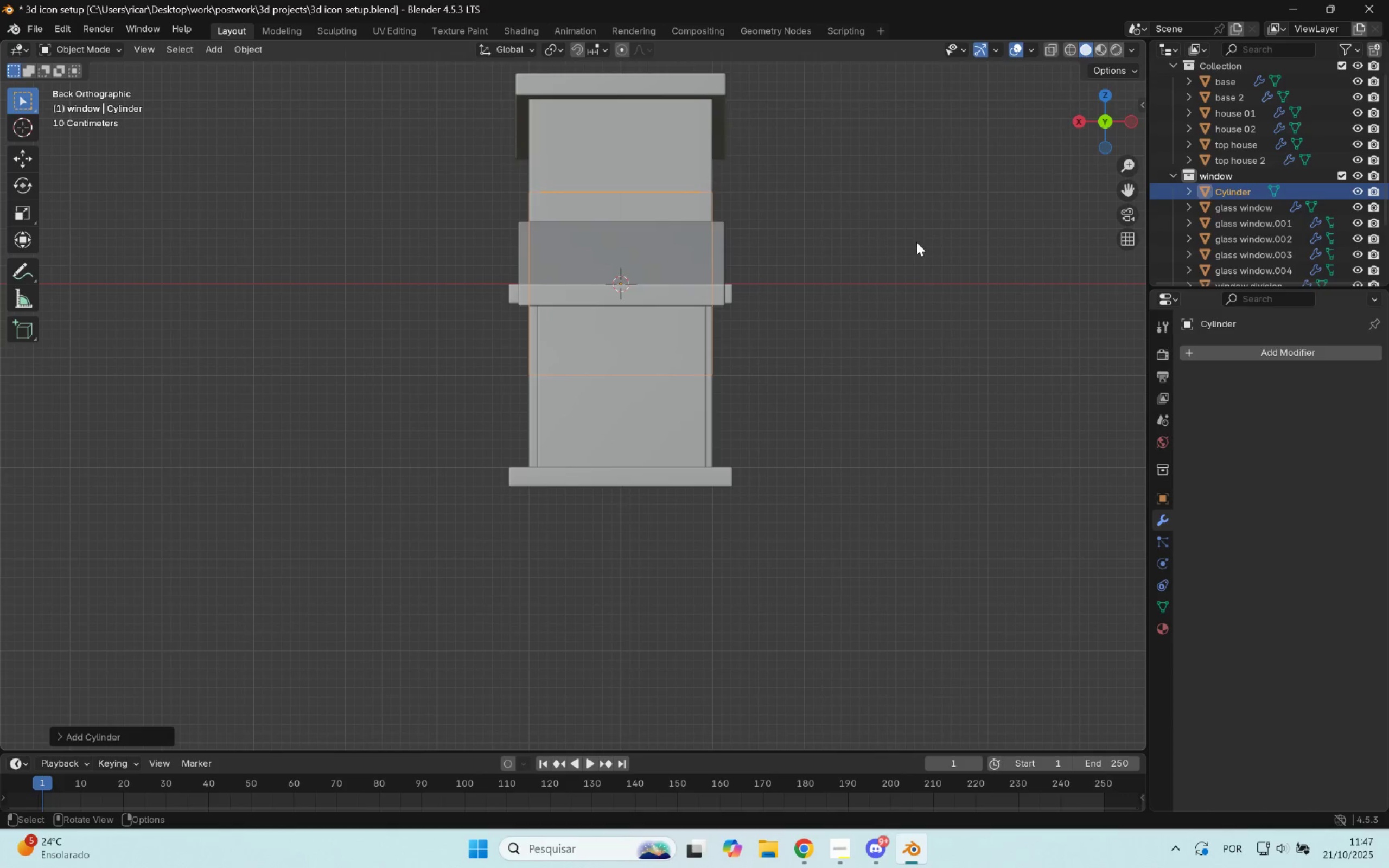 
scroll: coordinate [861, 299], scroll_direction: up, amount: 3.0
 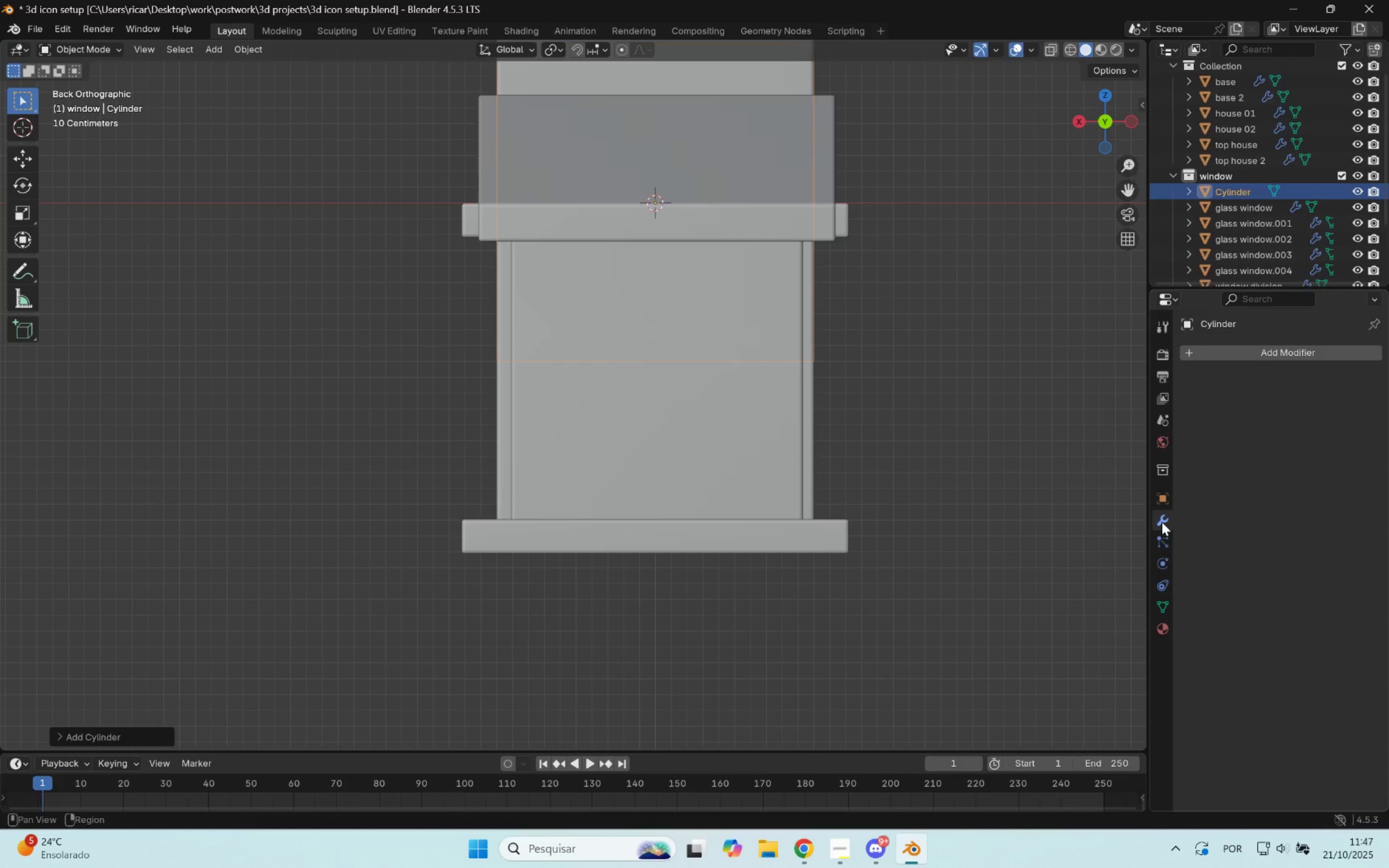 
left_click([1162, 522])
 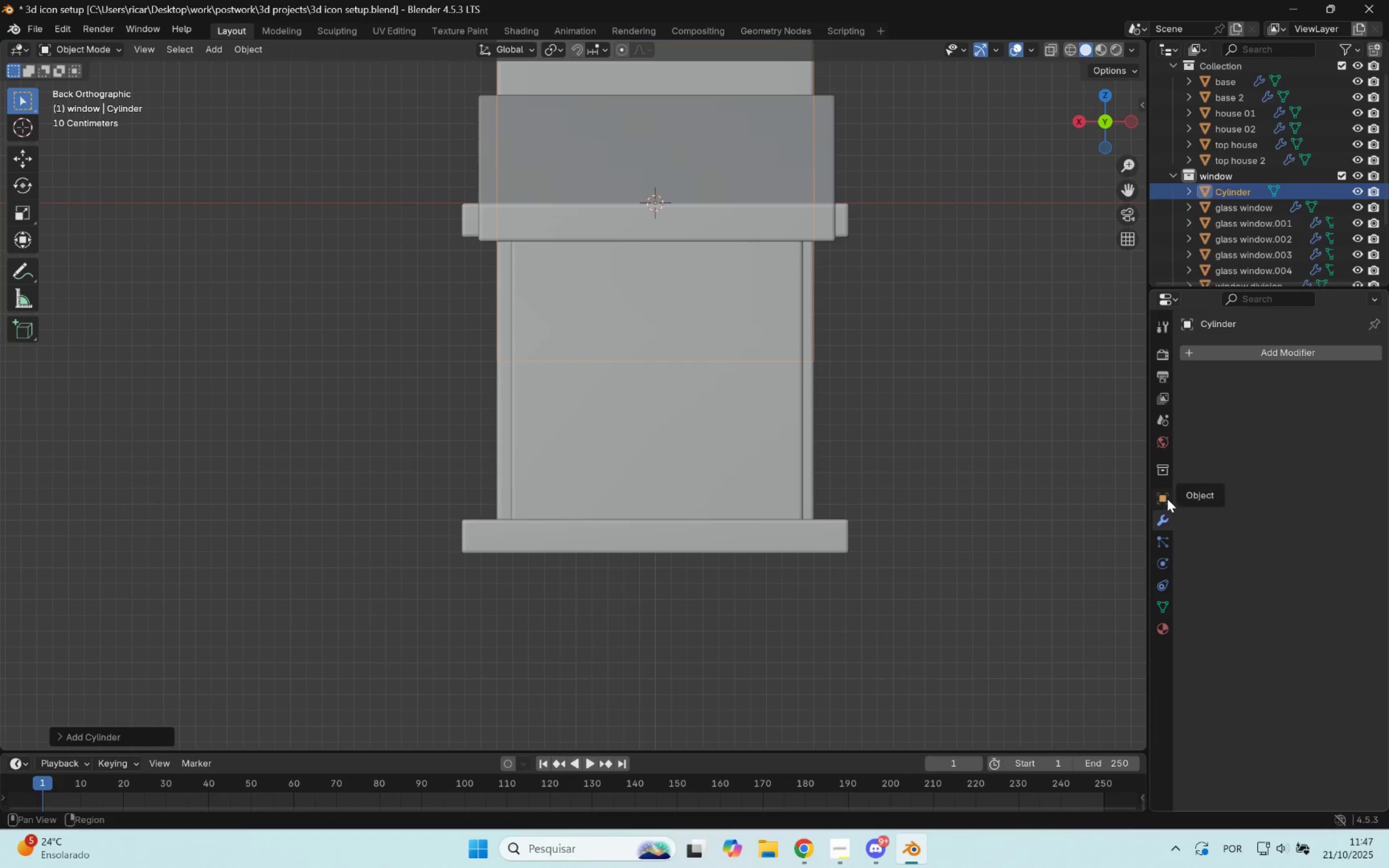 
left_click([1167, 499])
 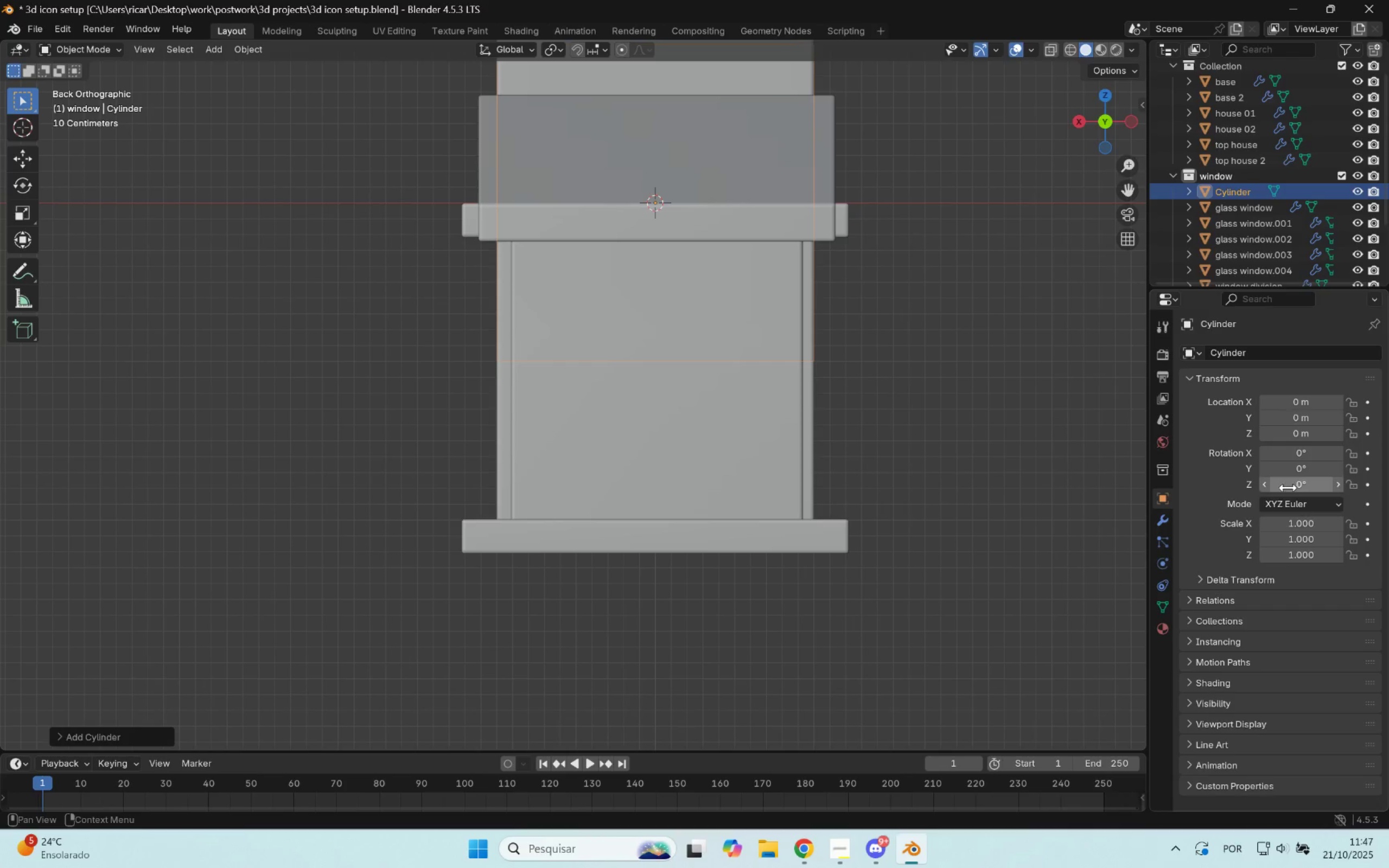 
key(R)
 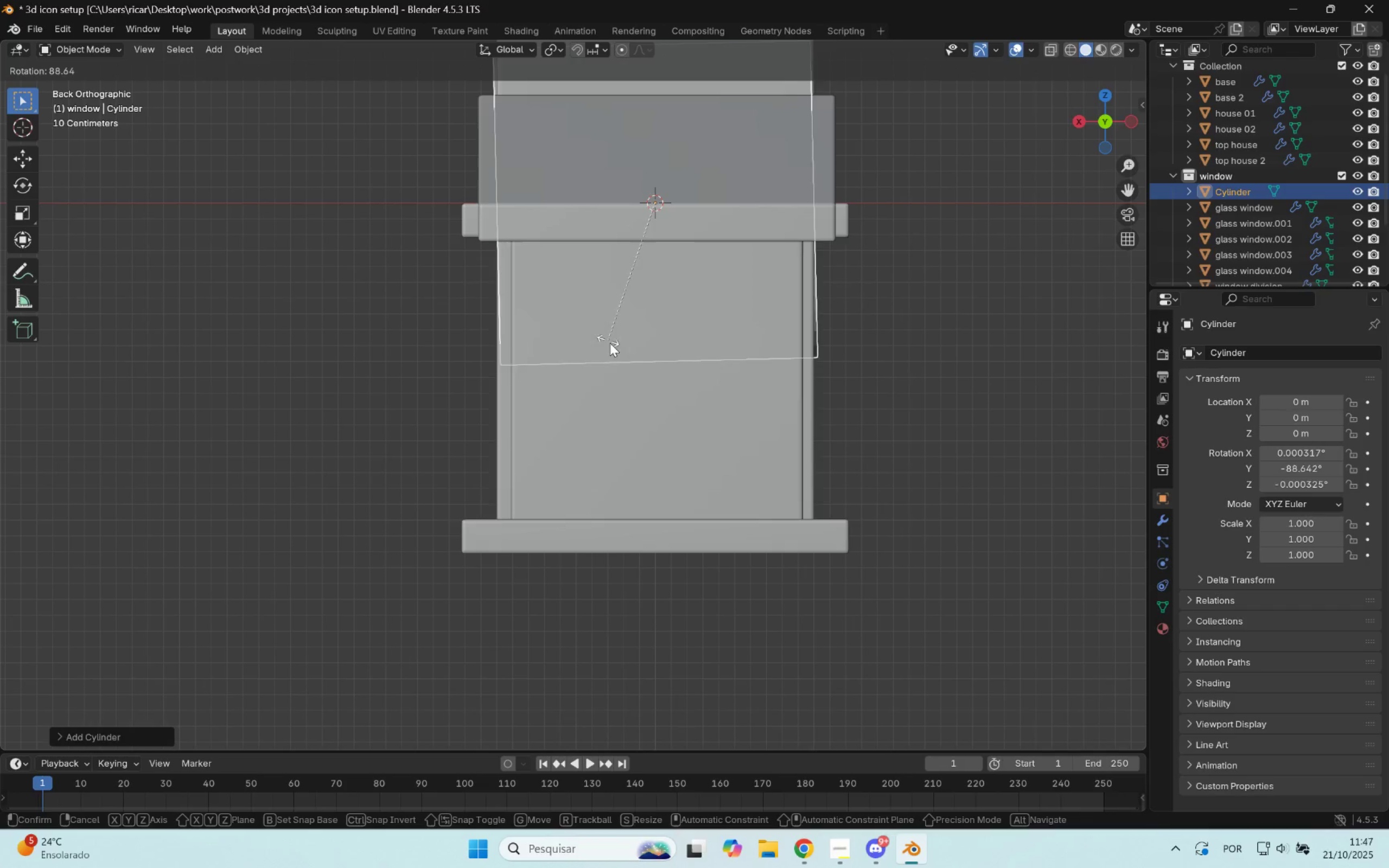 
left_click([609, 343])
 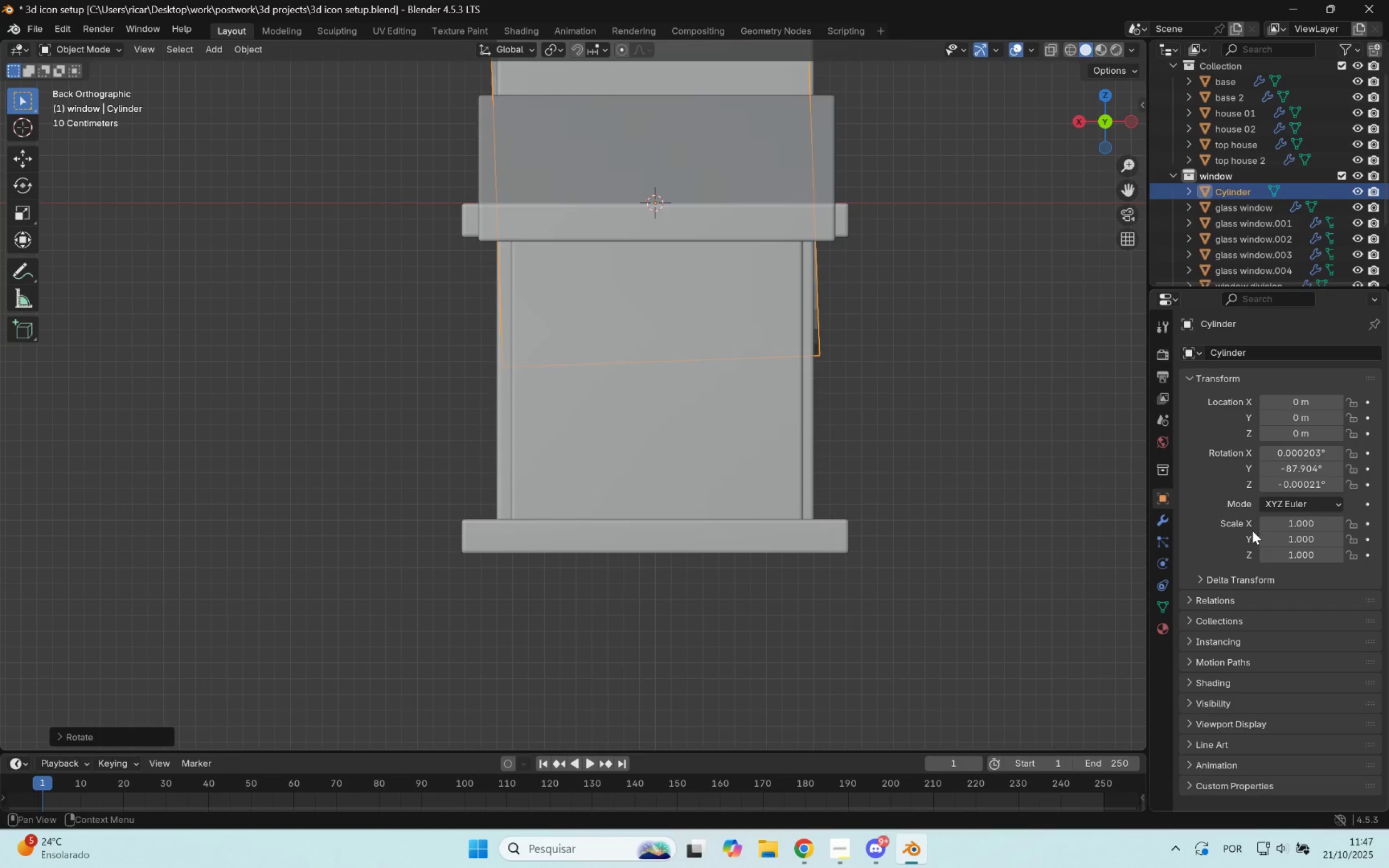 
key(Control+ControlLeft)
 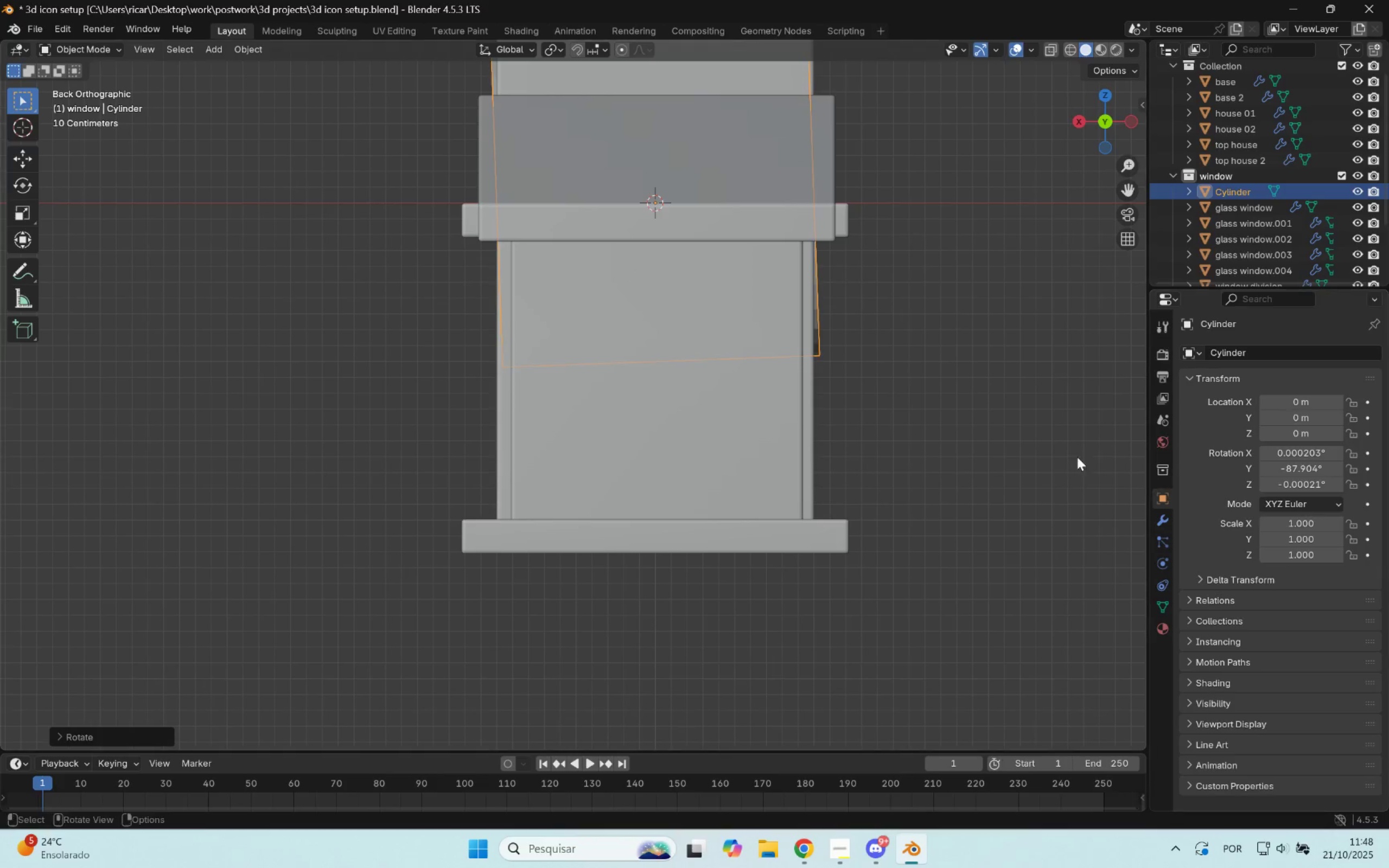 
key(Control+Z)
 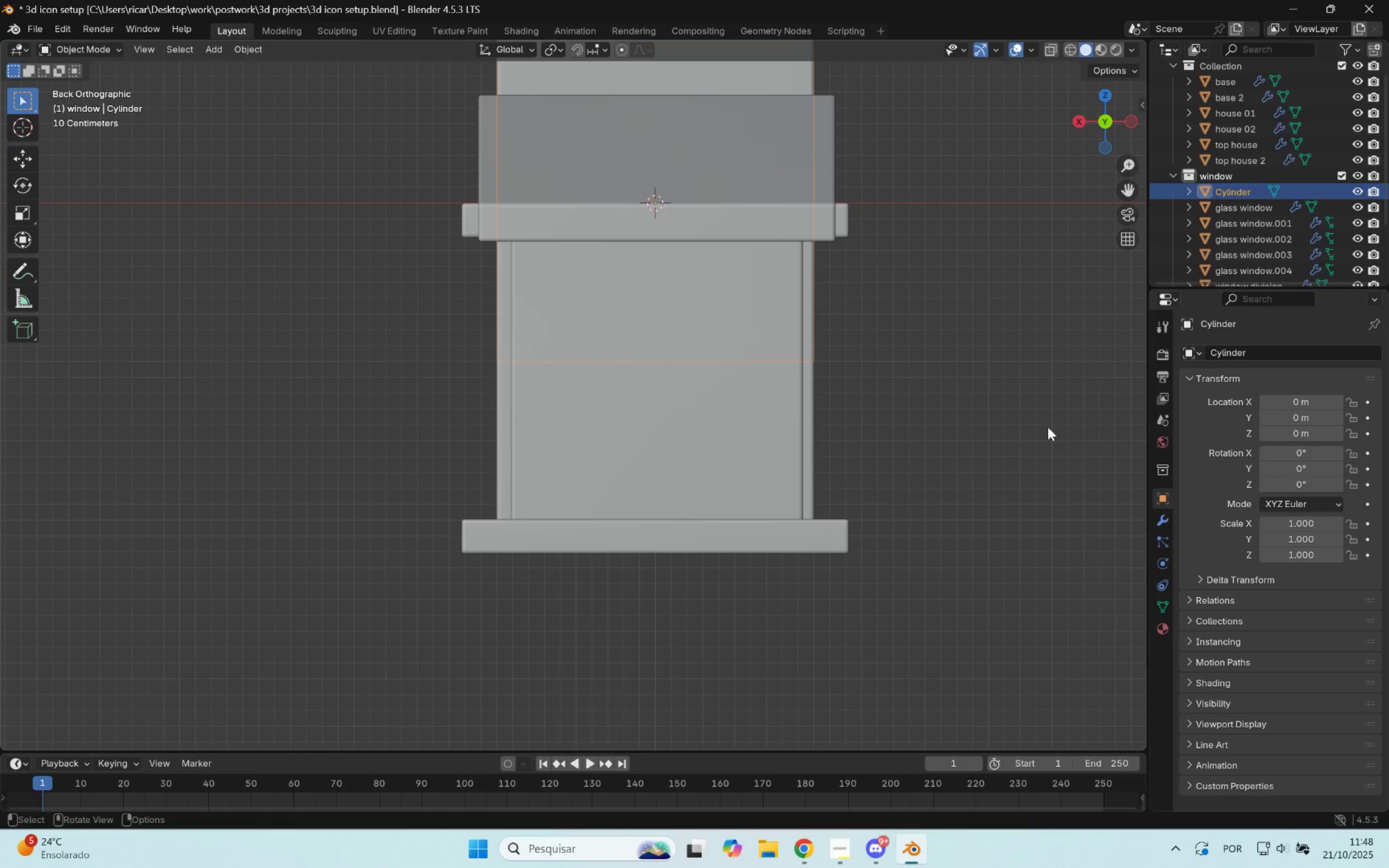 
scroll: coordinate [1004, 405], scroll_direction: down, amount: 2.0
 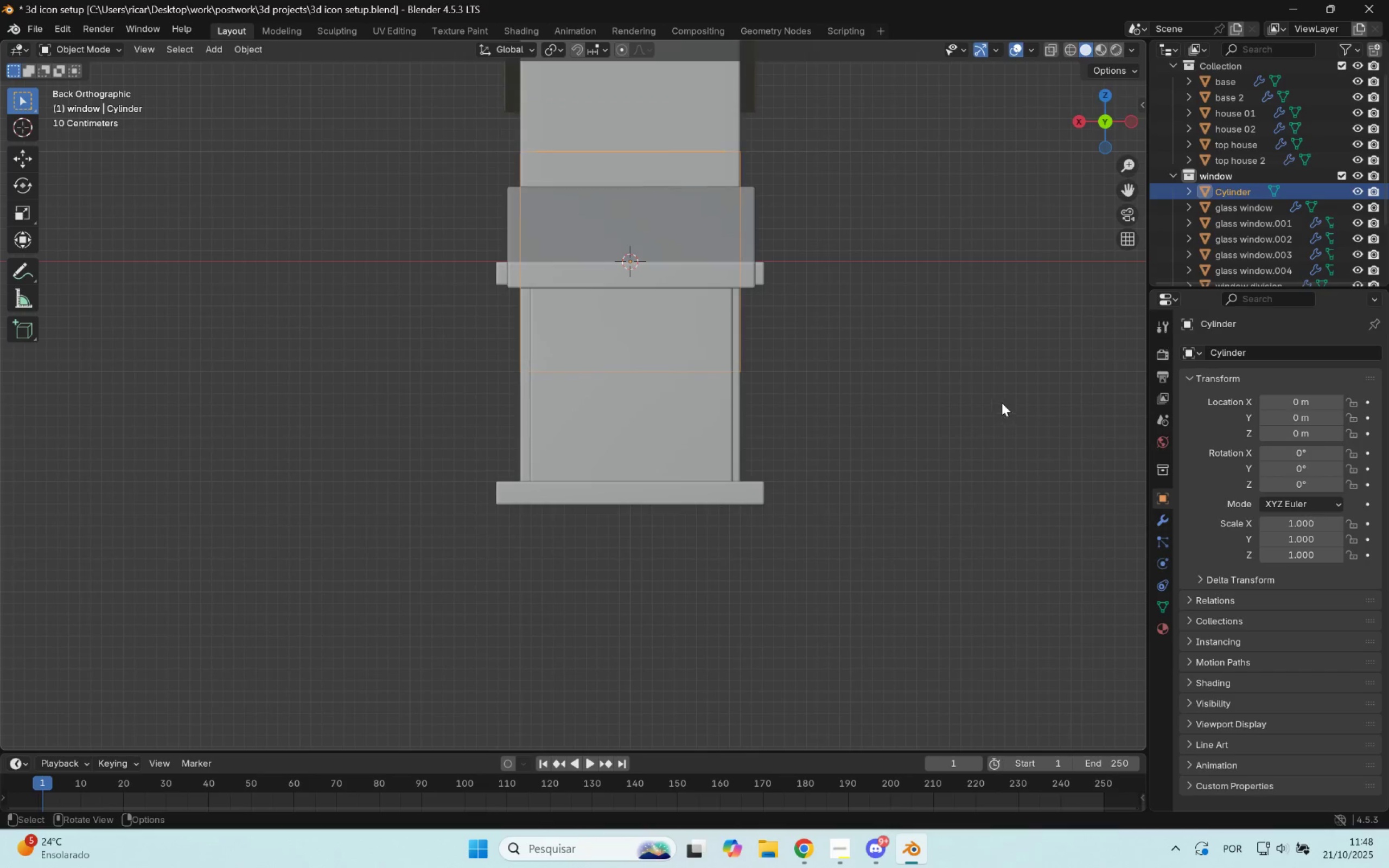 
hold_key(key=ShiftLeft, duration=0.4)
 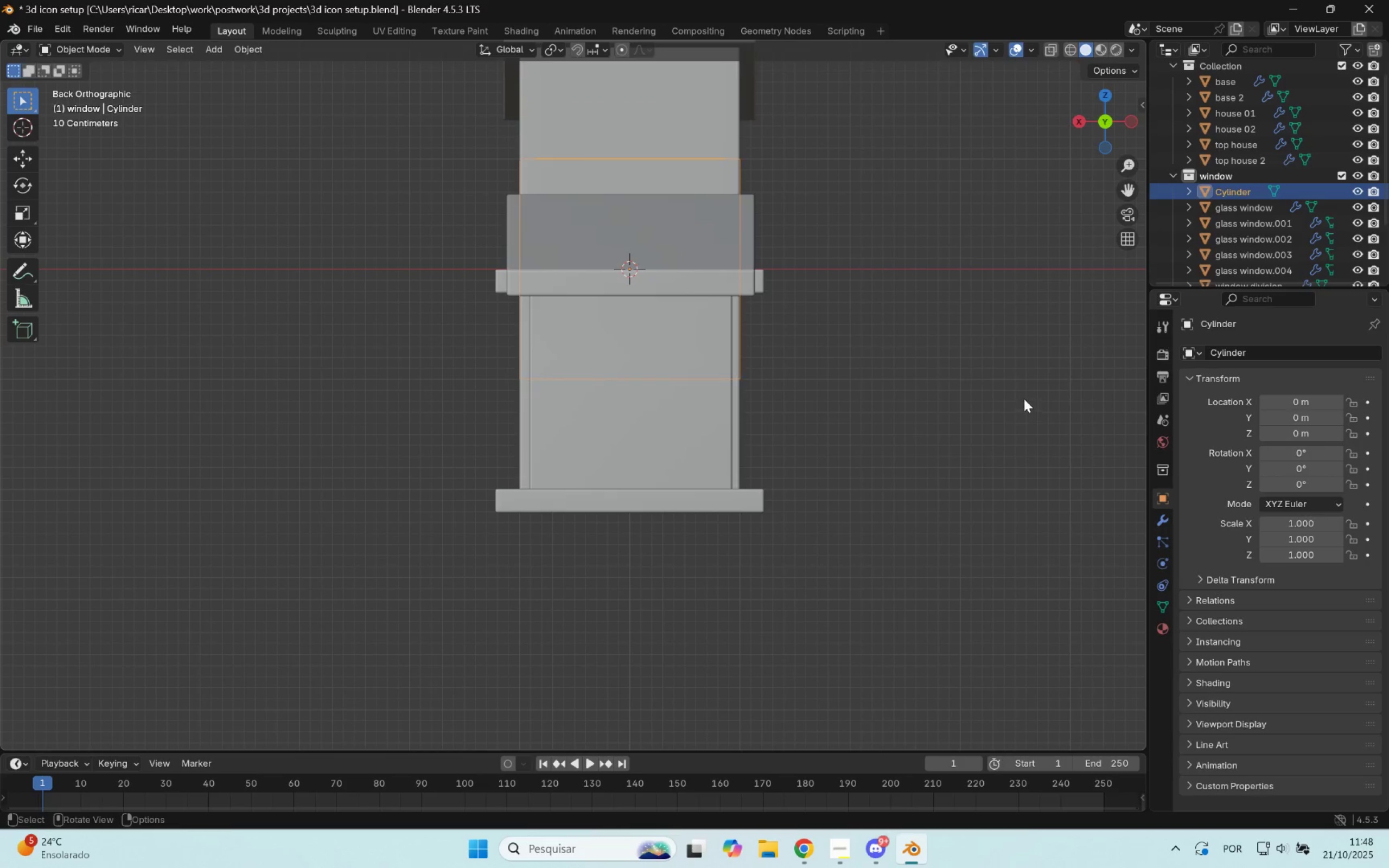 
key(Control+R)
 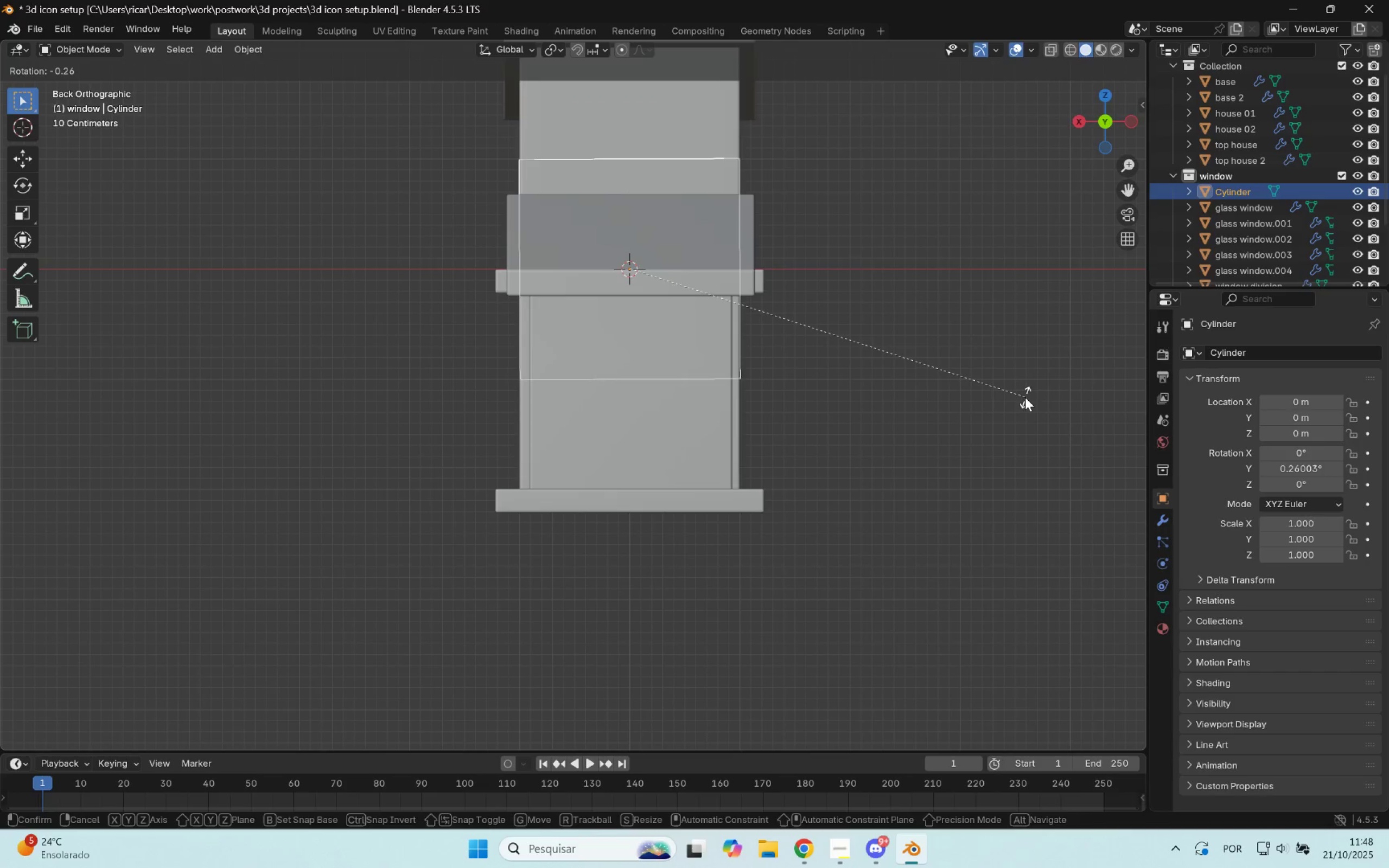 
key(Control+X)
 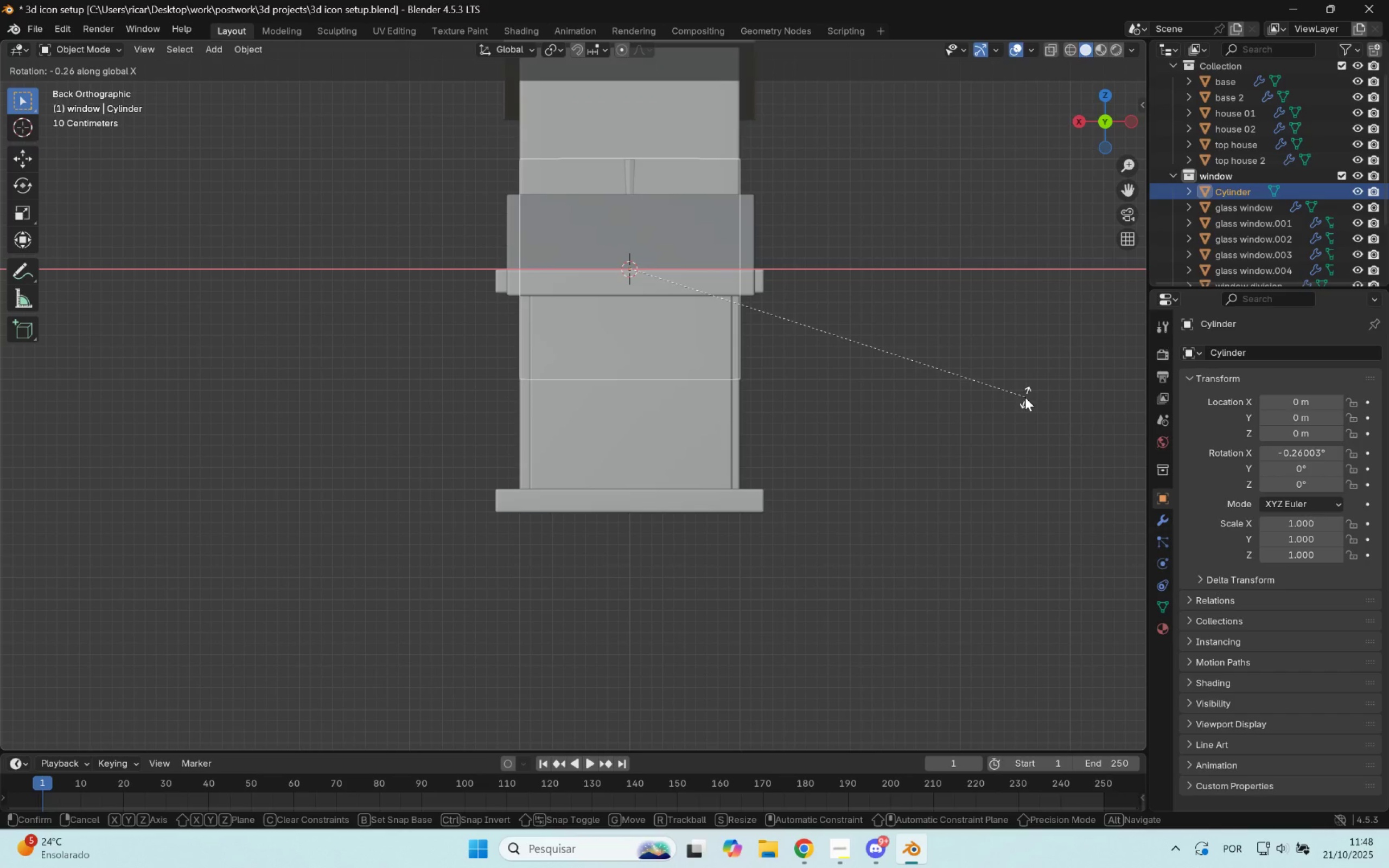 
key(Z)
 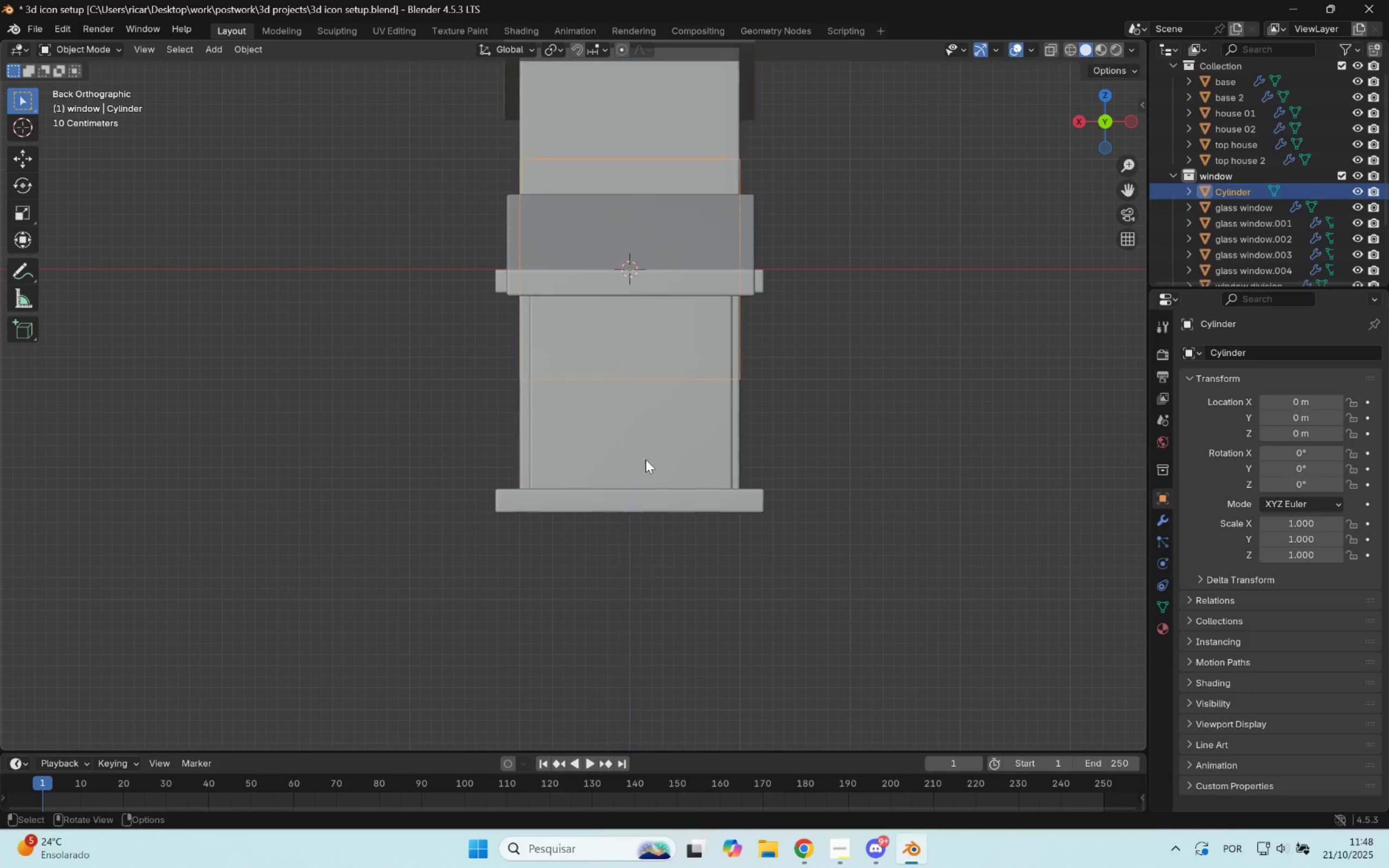 
scroll: coordinate [912, 416], scroll_direction: down, amount: 2.0
 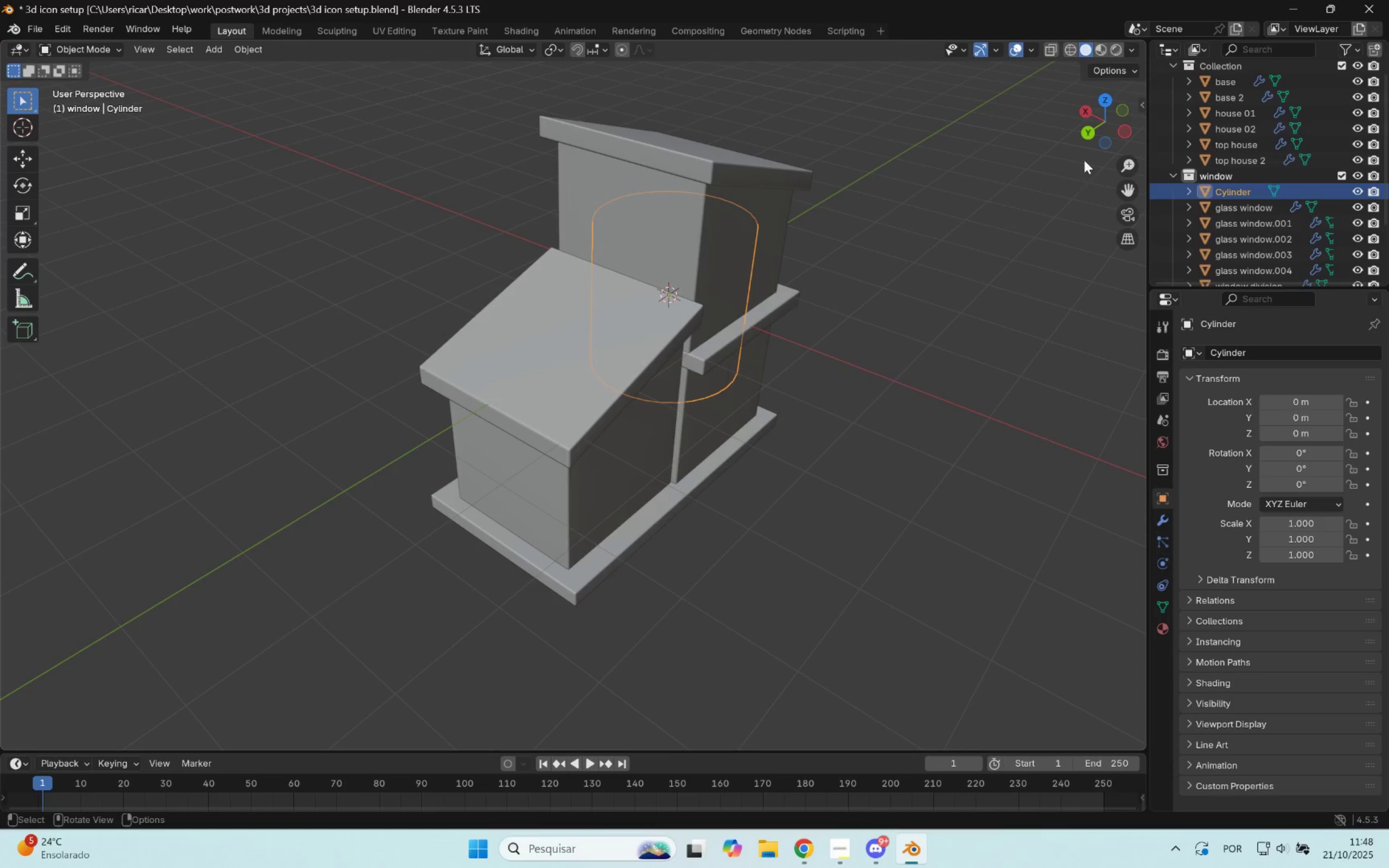 
left_click([1090, 137])
 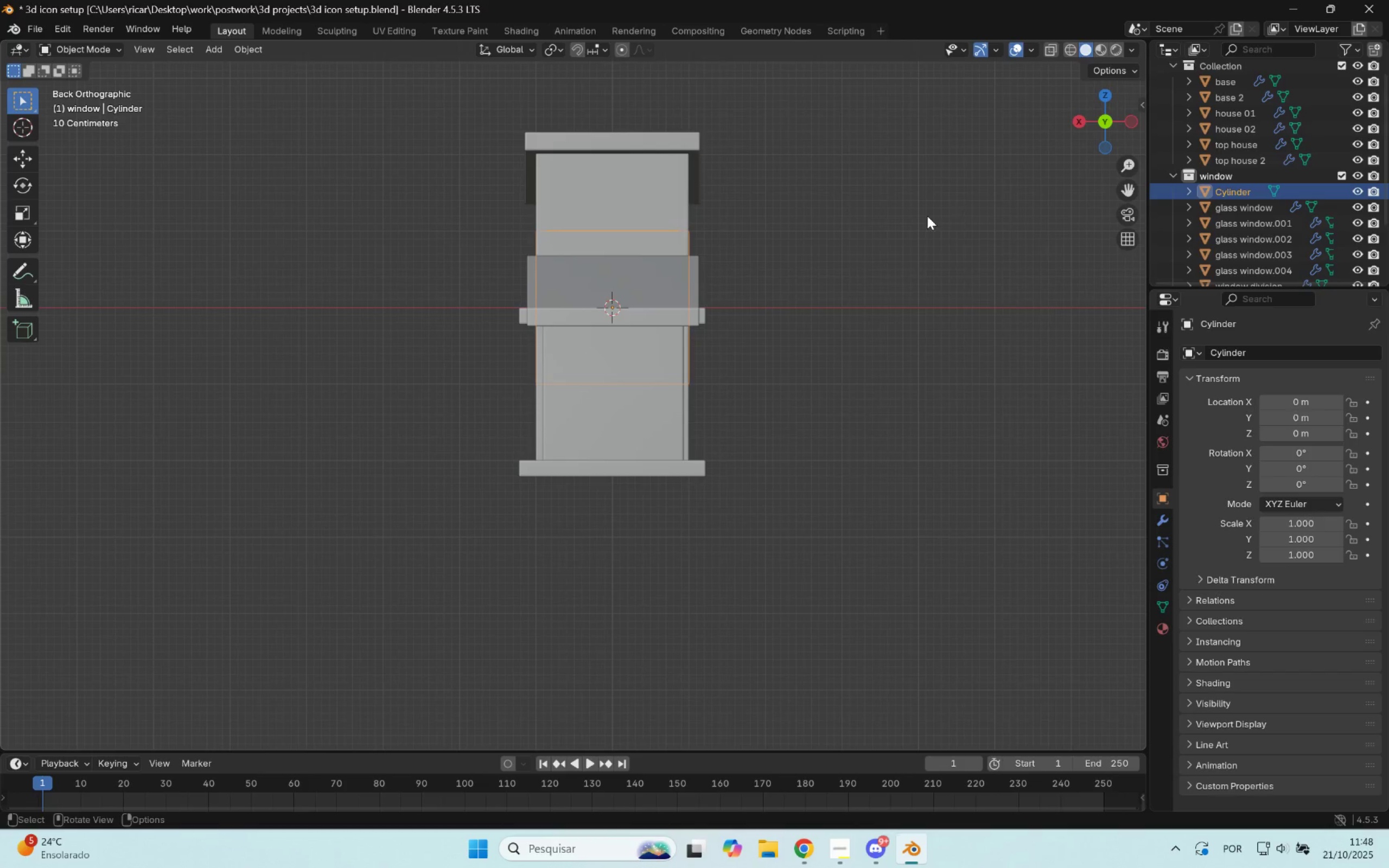 
hold_key(key=ShiftLeft, duration=0.54)
 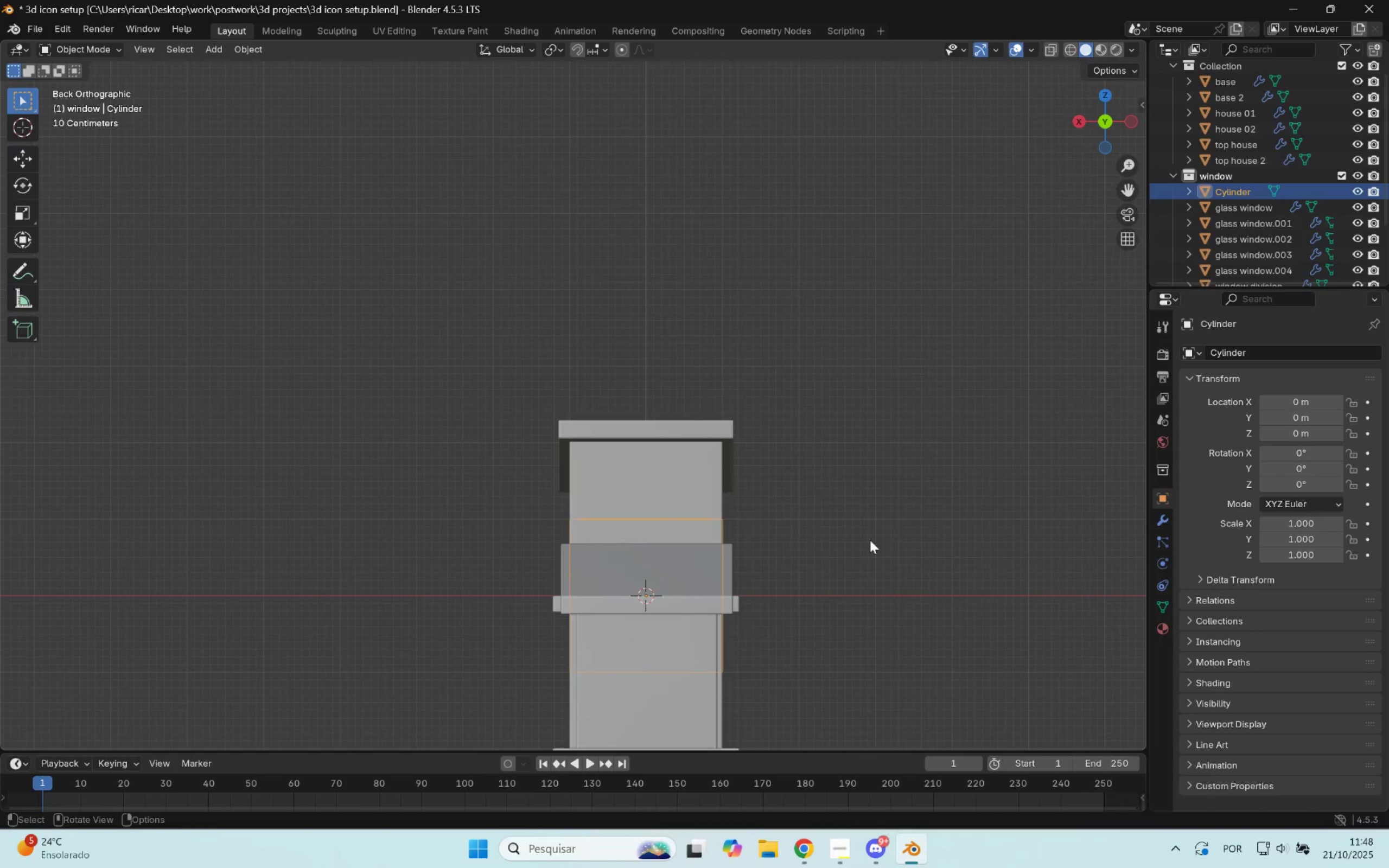 
key(G)
 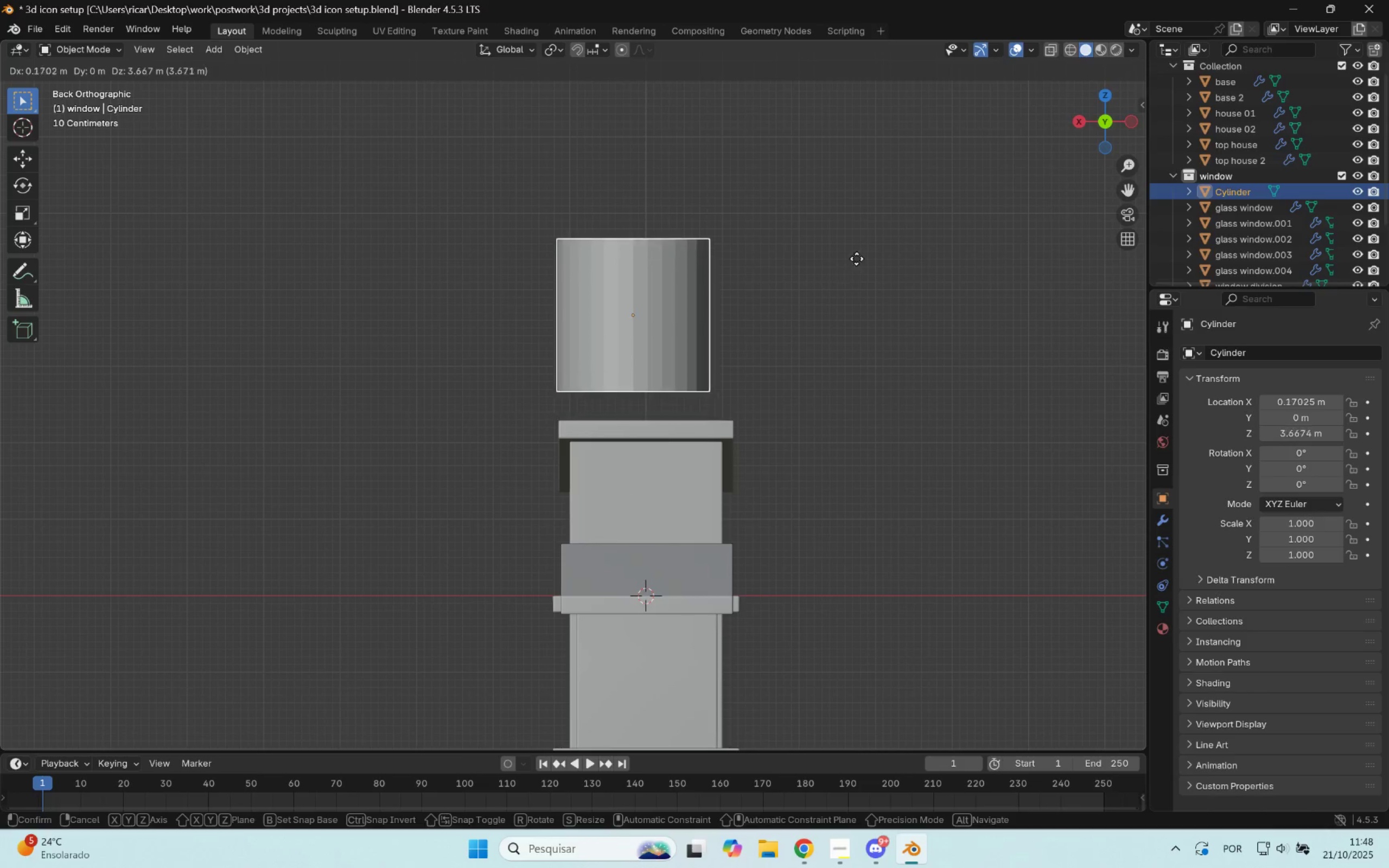 
left_click([866, 241])
 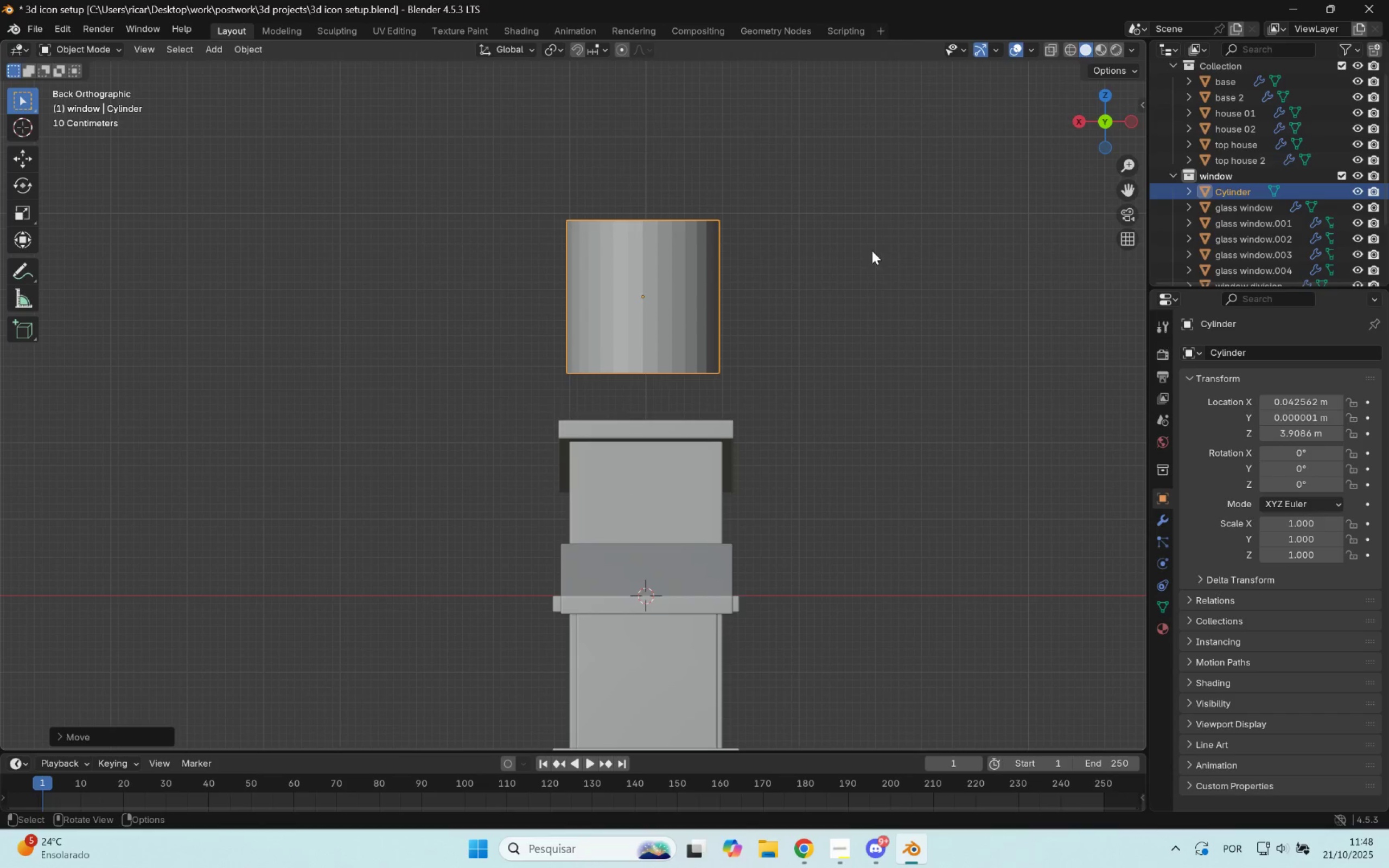 
key(R)
 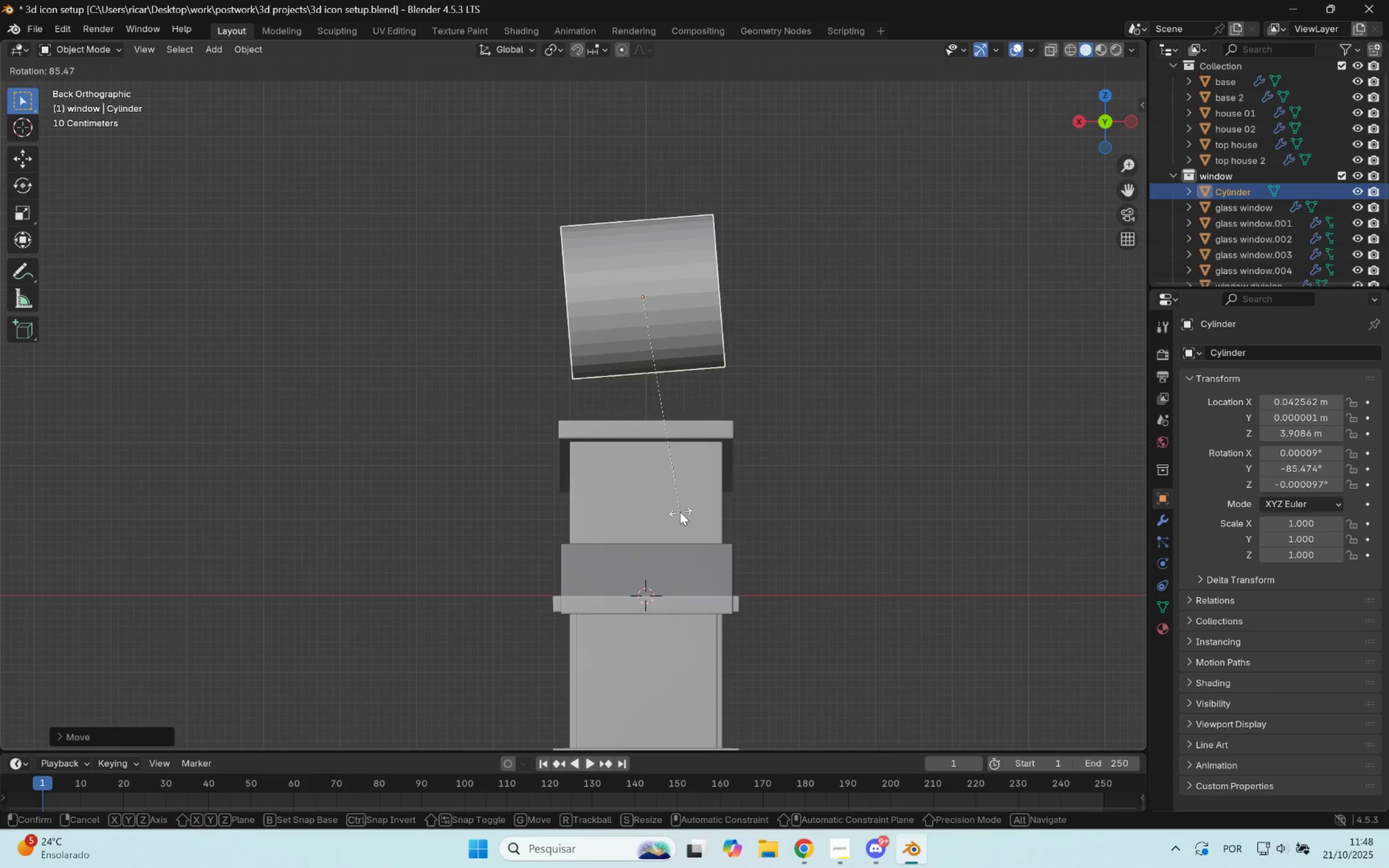 
left_click([671, 509])
 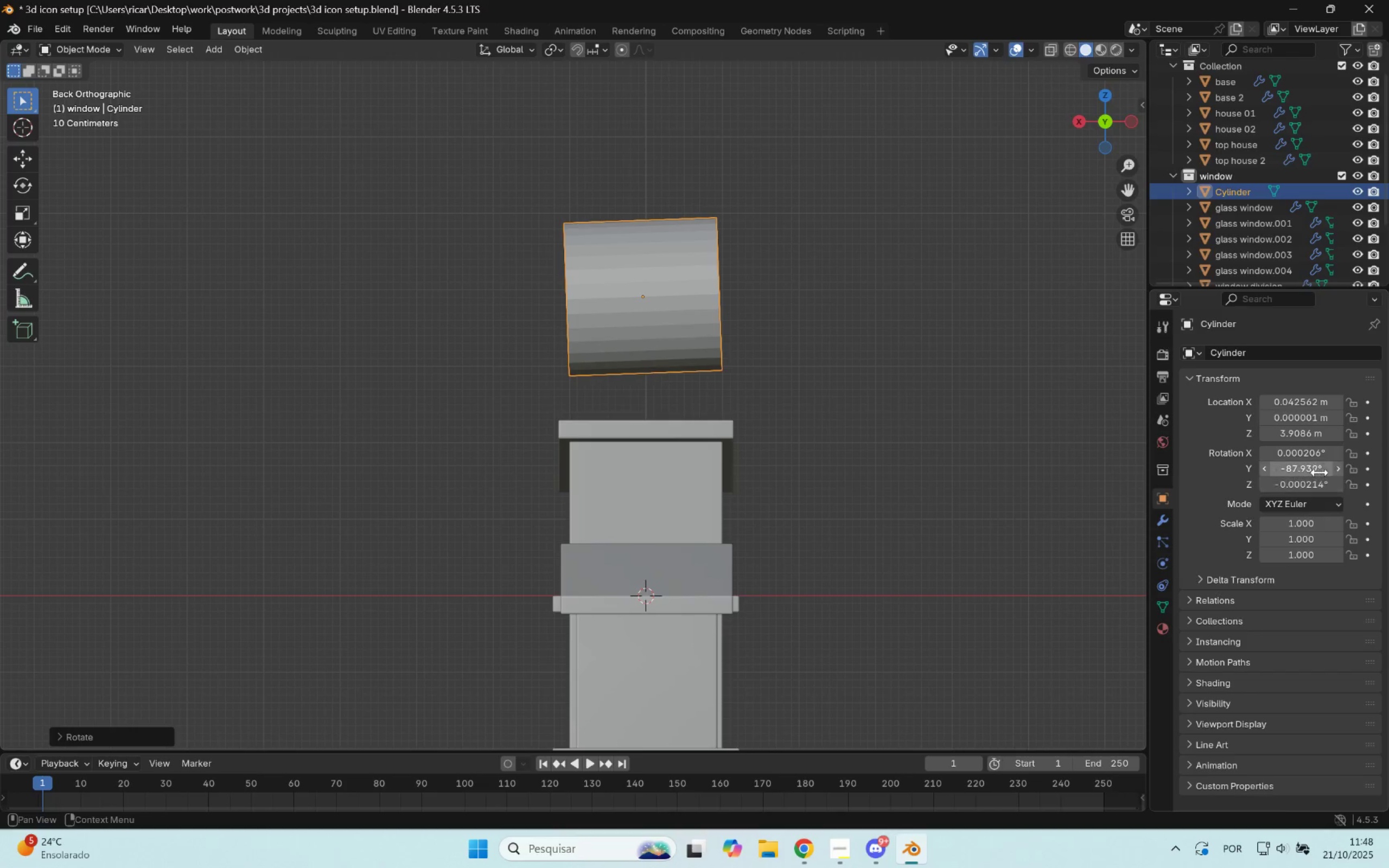 
left_click([1322, 465])
 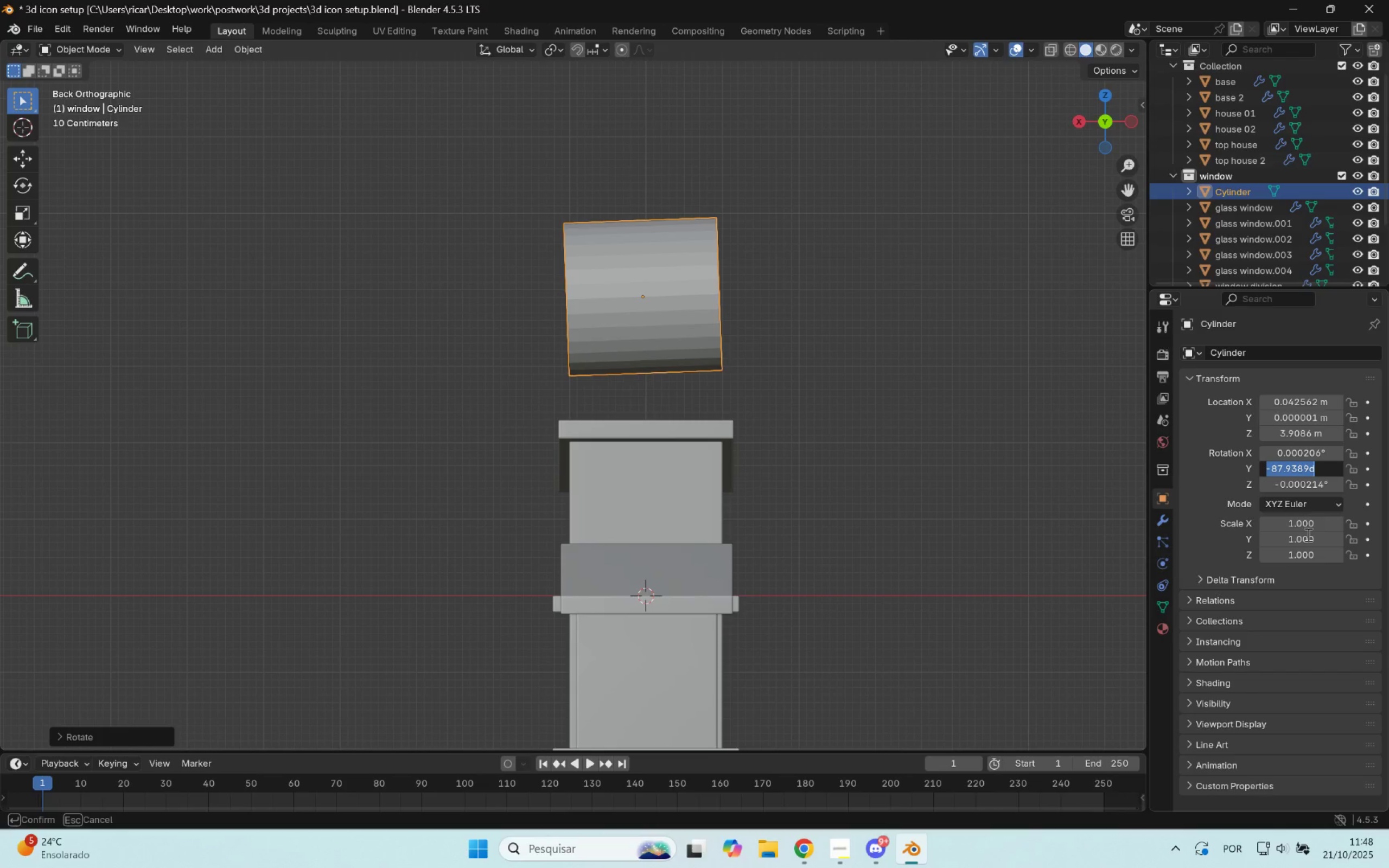 
type(-90\)
key(Backspace)
 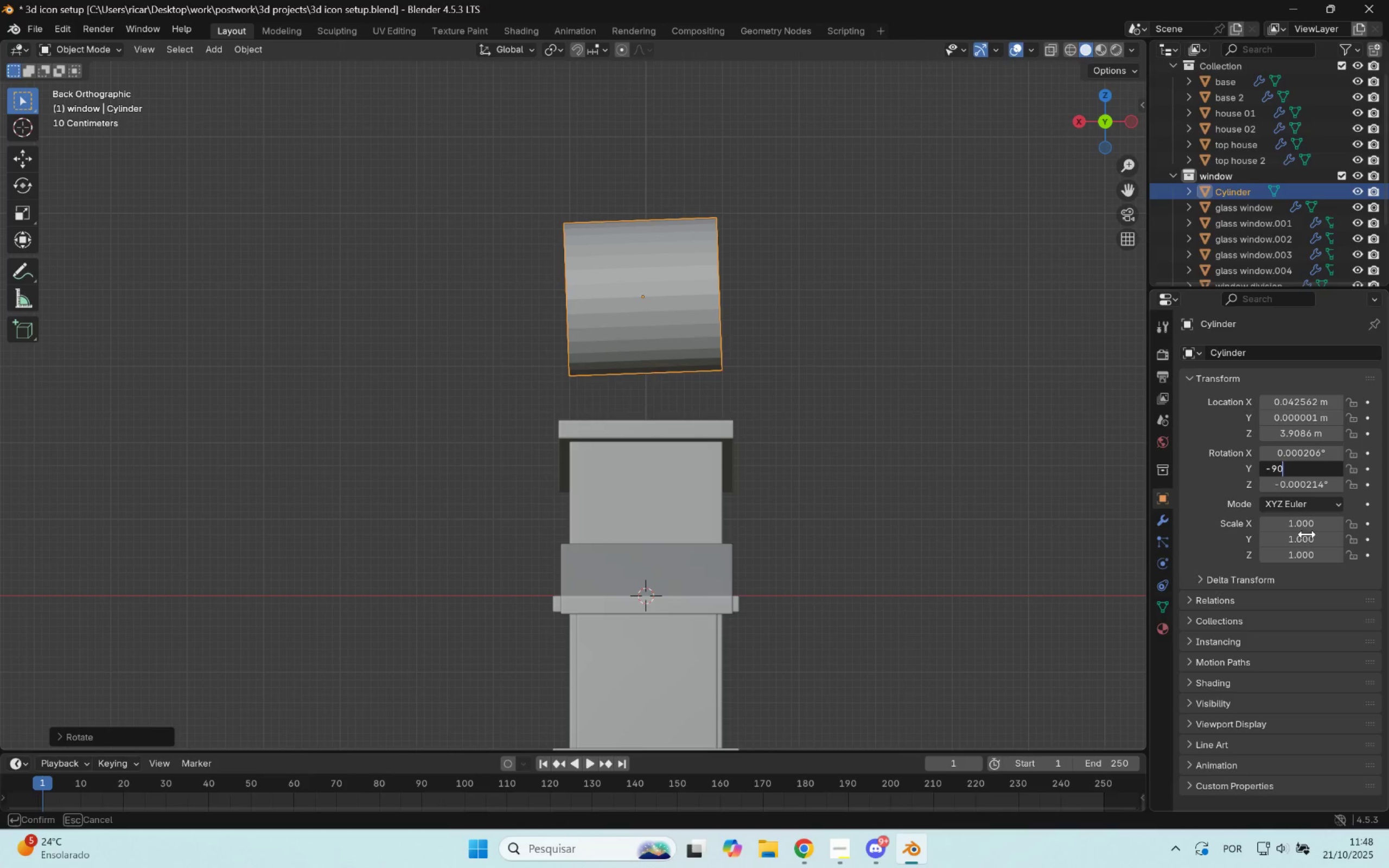 
key(Enter)
 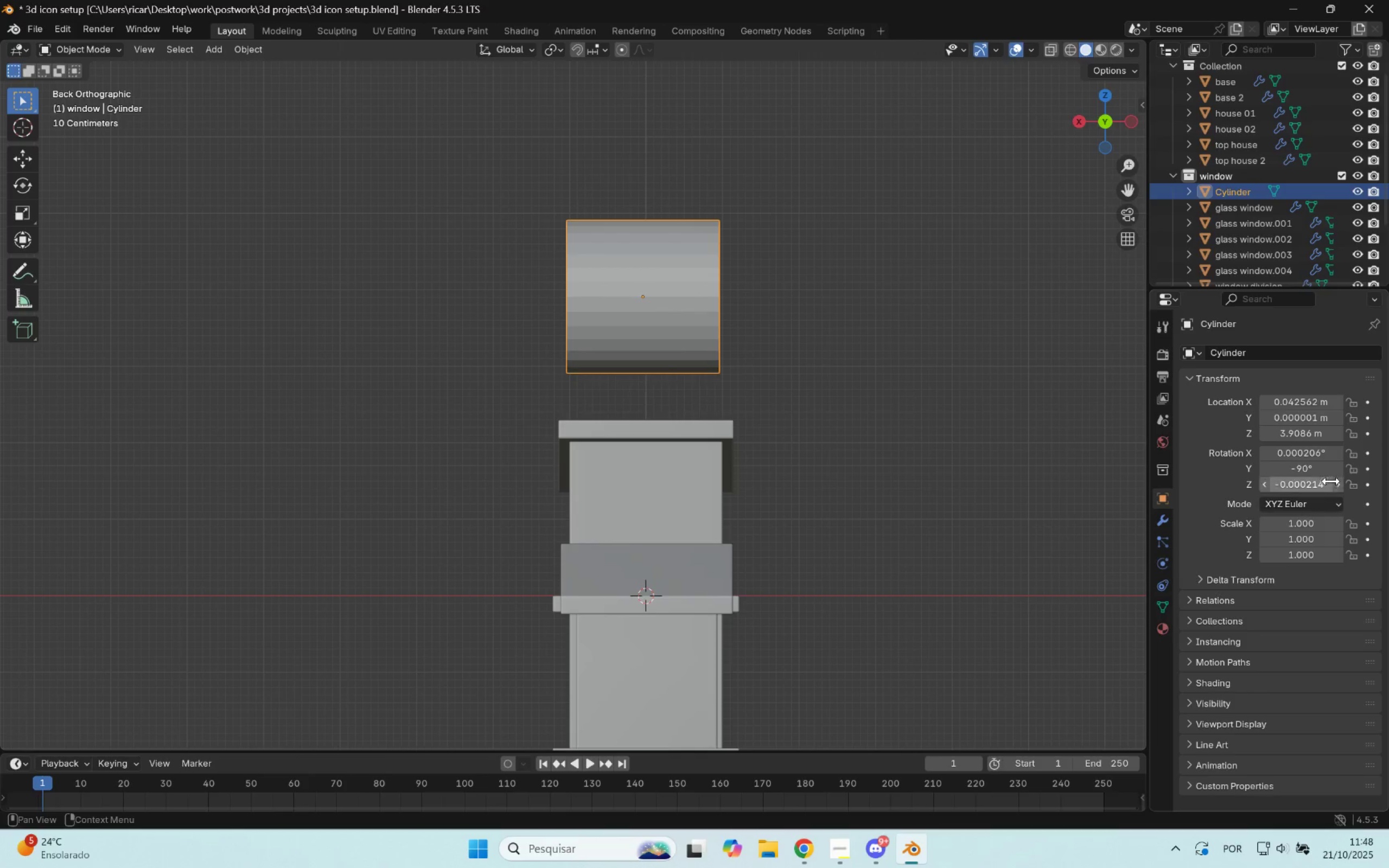 
left_click([1326, 482])
 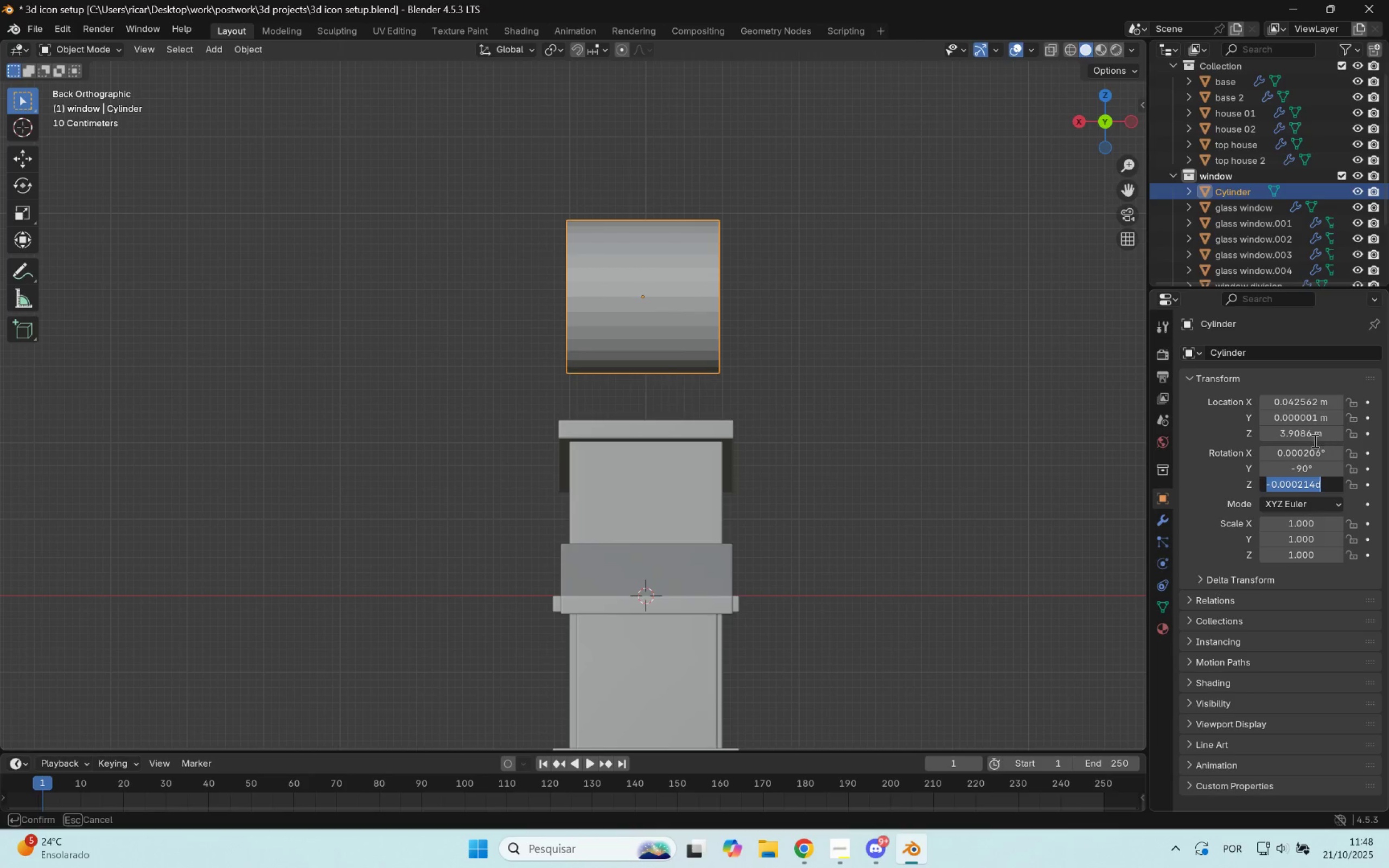 
key(0)
 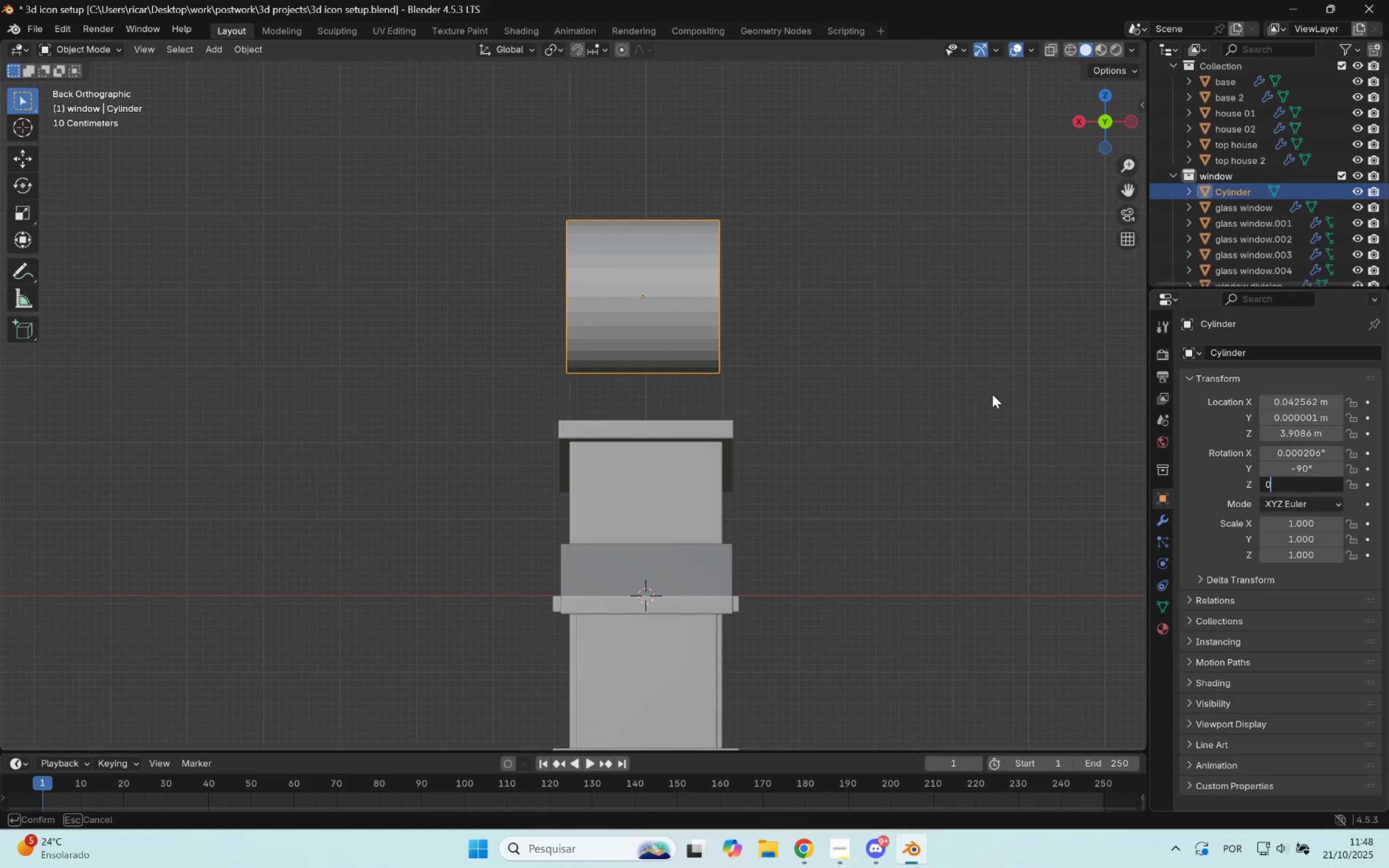 
left_click([992, 394])
 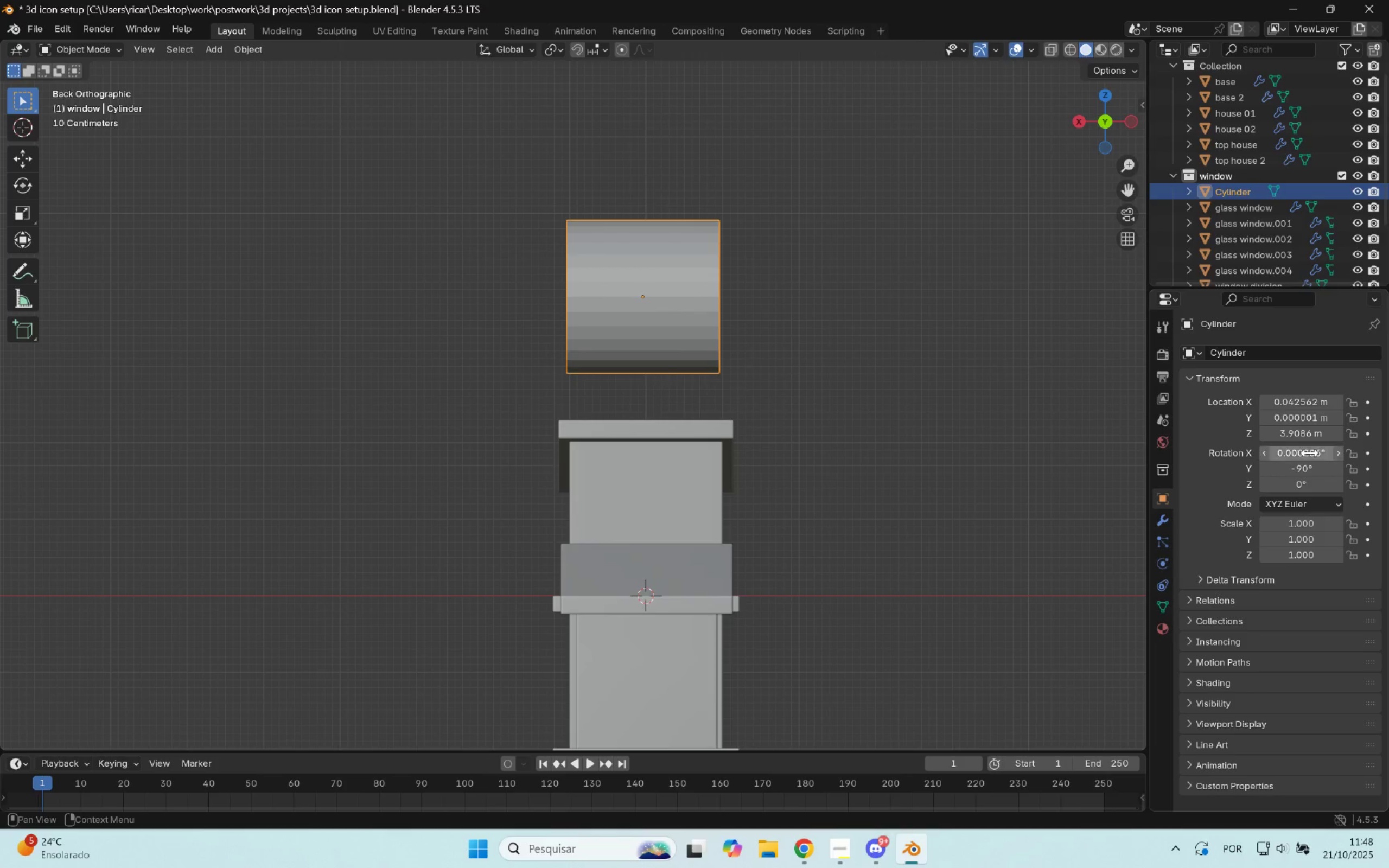 
left_click([1311, 453])
 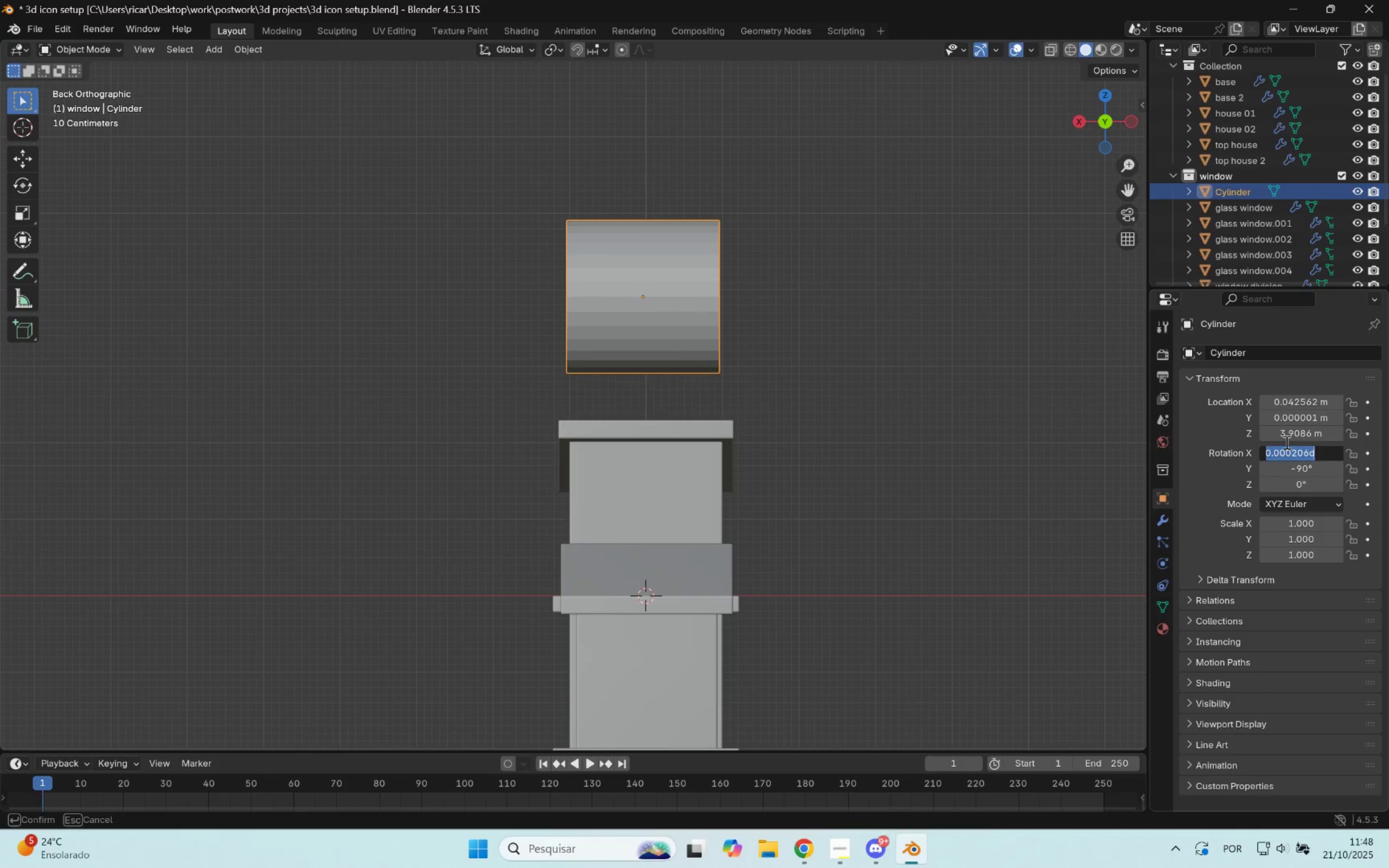 
key(0)
 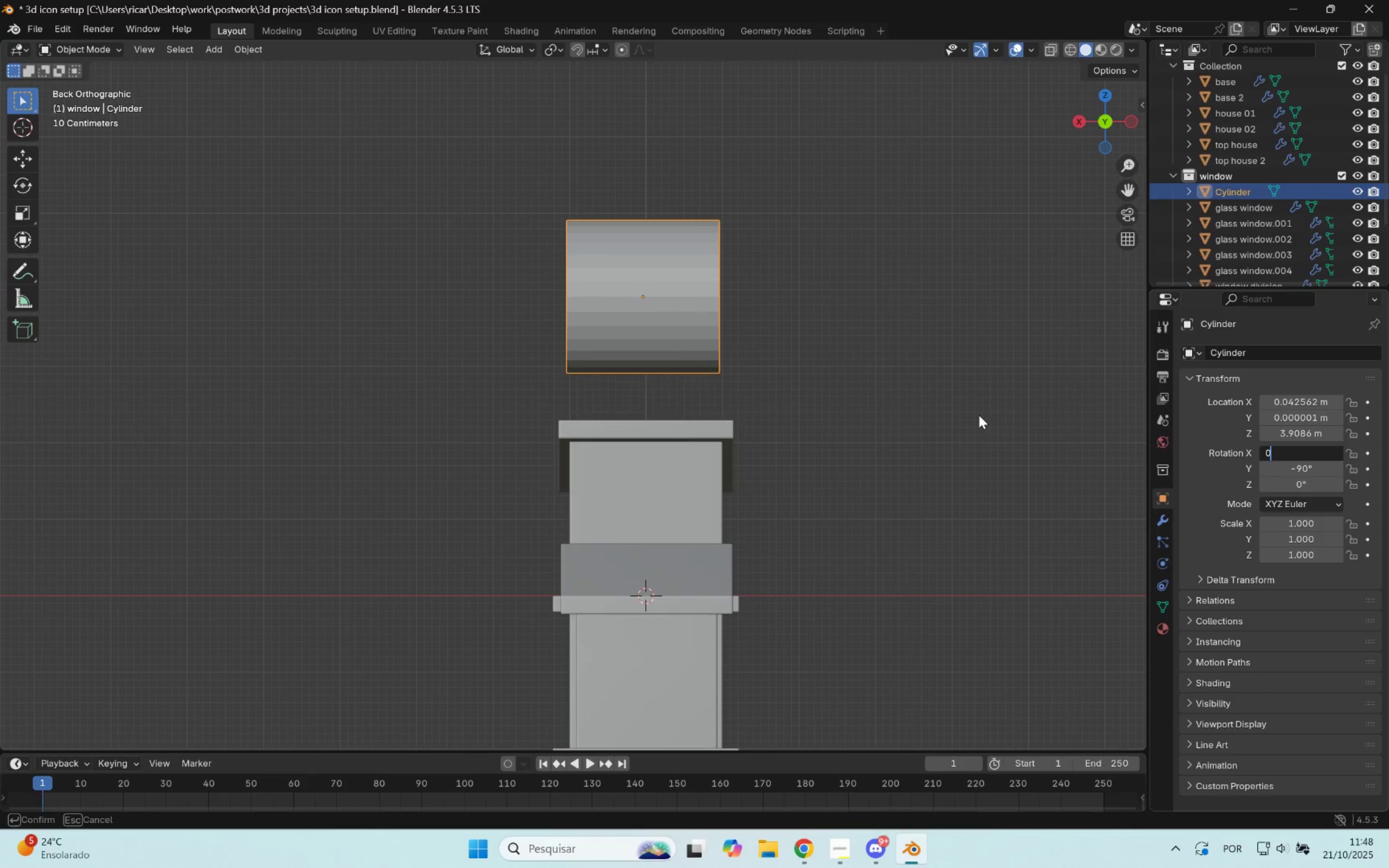 
double_click([979, 415])
 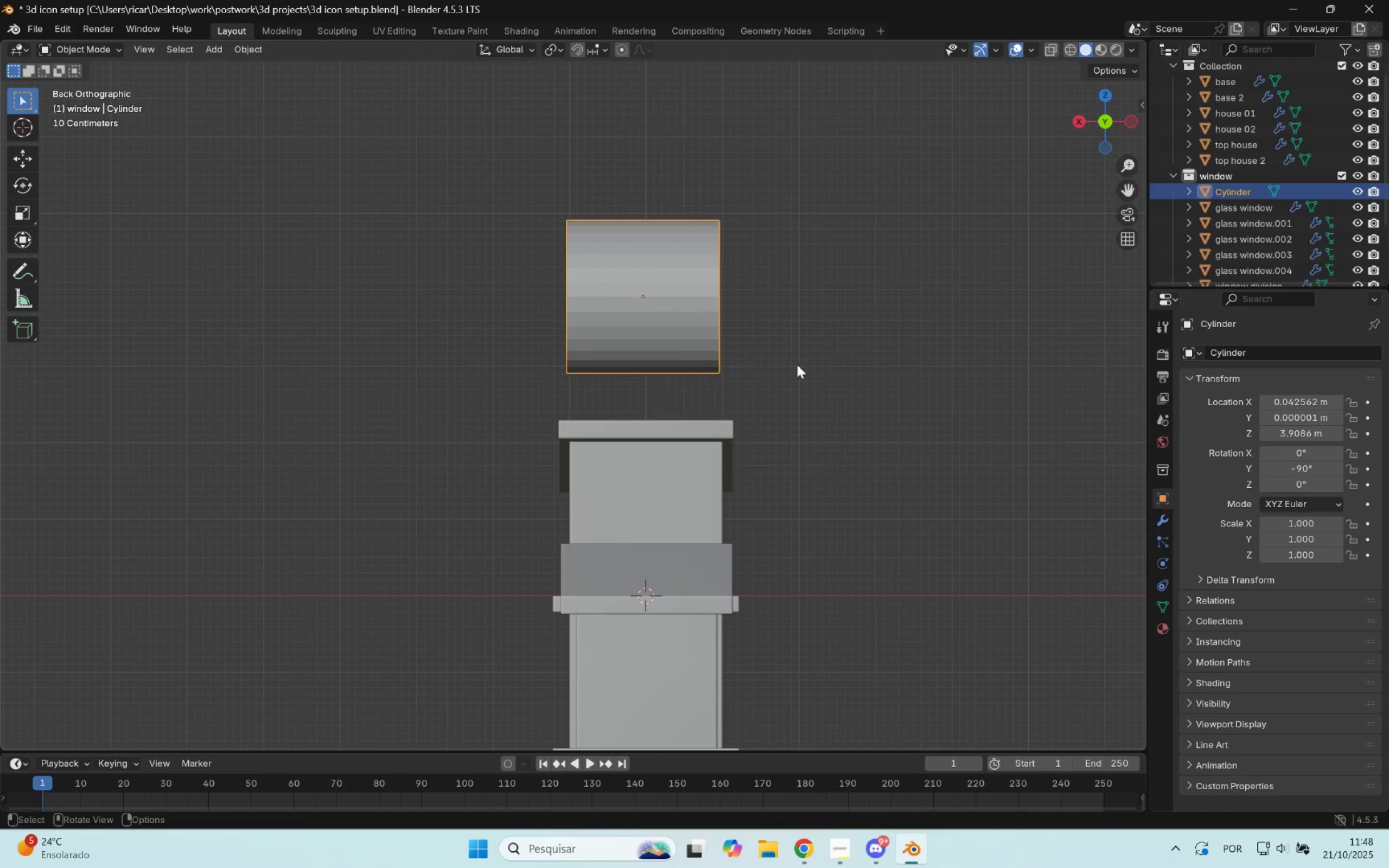 
scroll: coordinate [799, 355], scroll_direction: up, amount: 2.0
 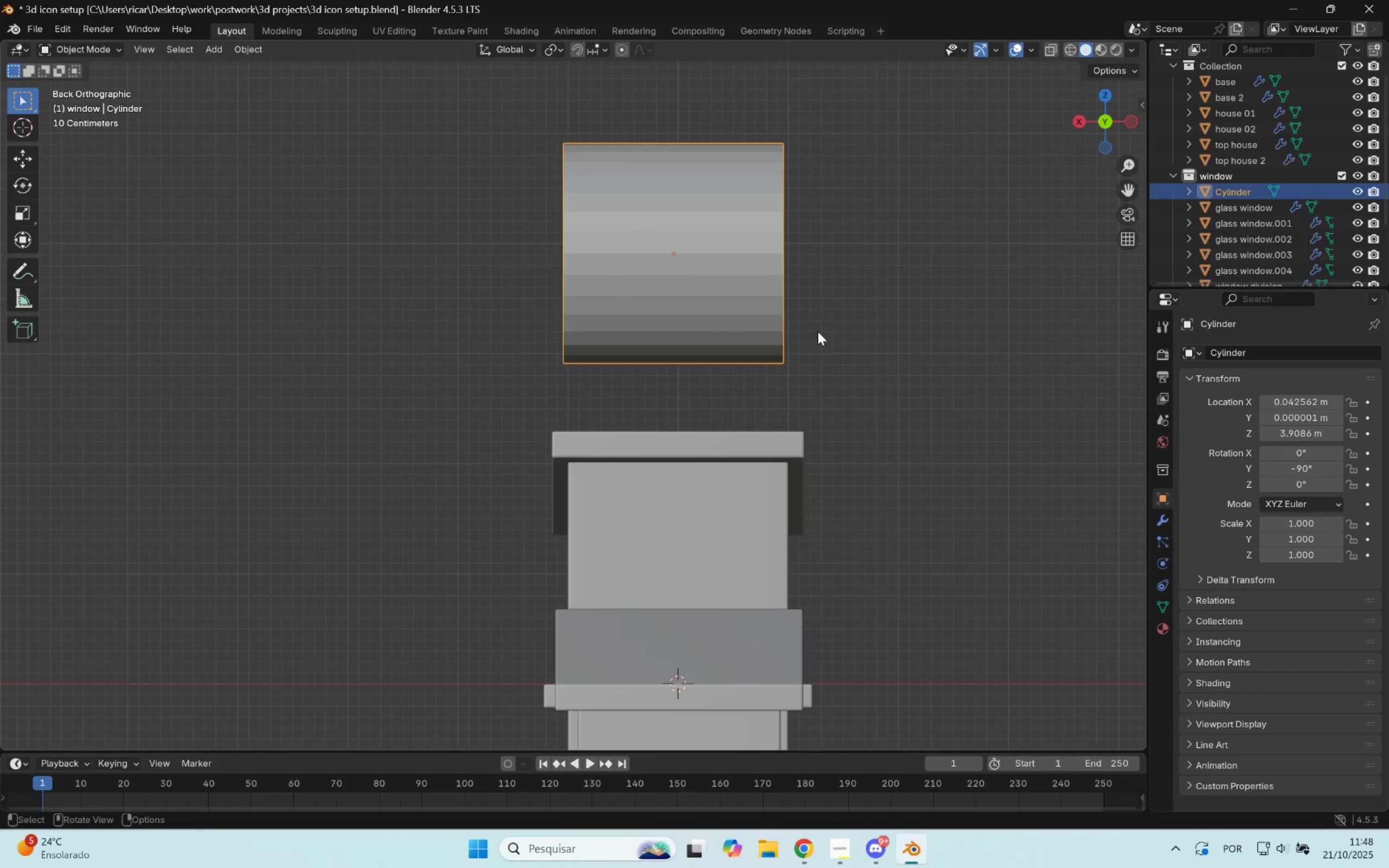 
left_click_drag(start_coordinate=[823, 322], to_coordinate=[801, 321])
 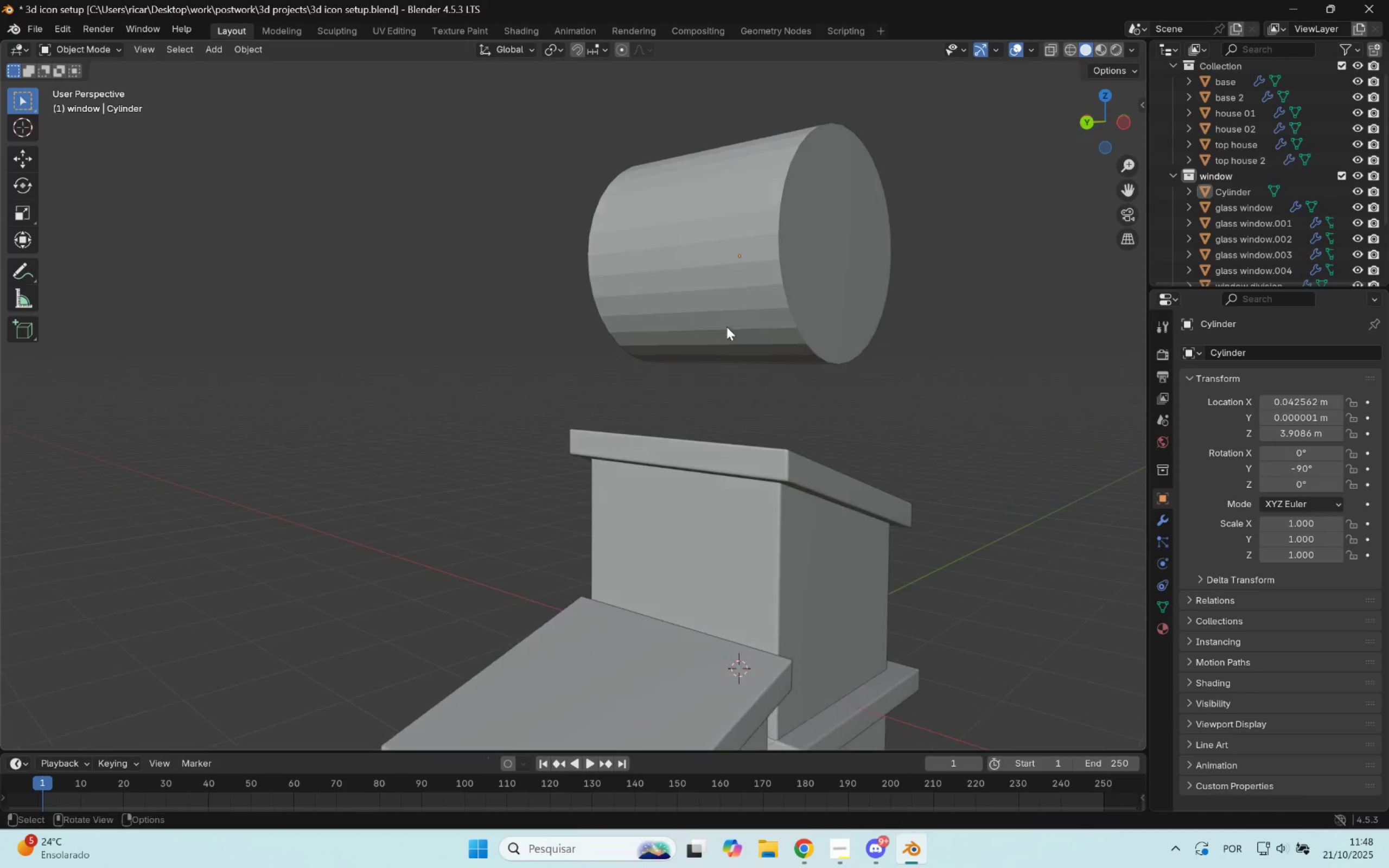 
left_click([786, 290])
 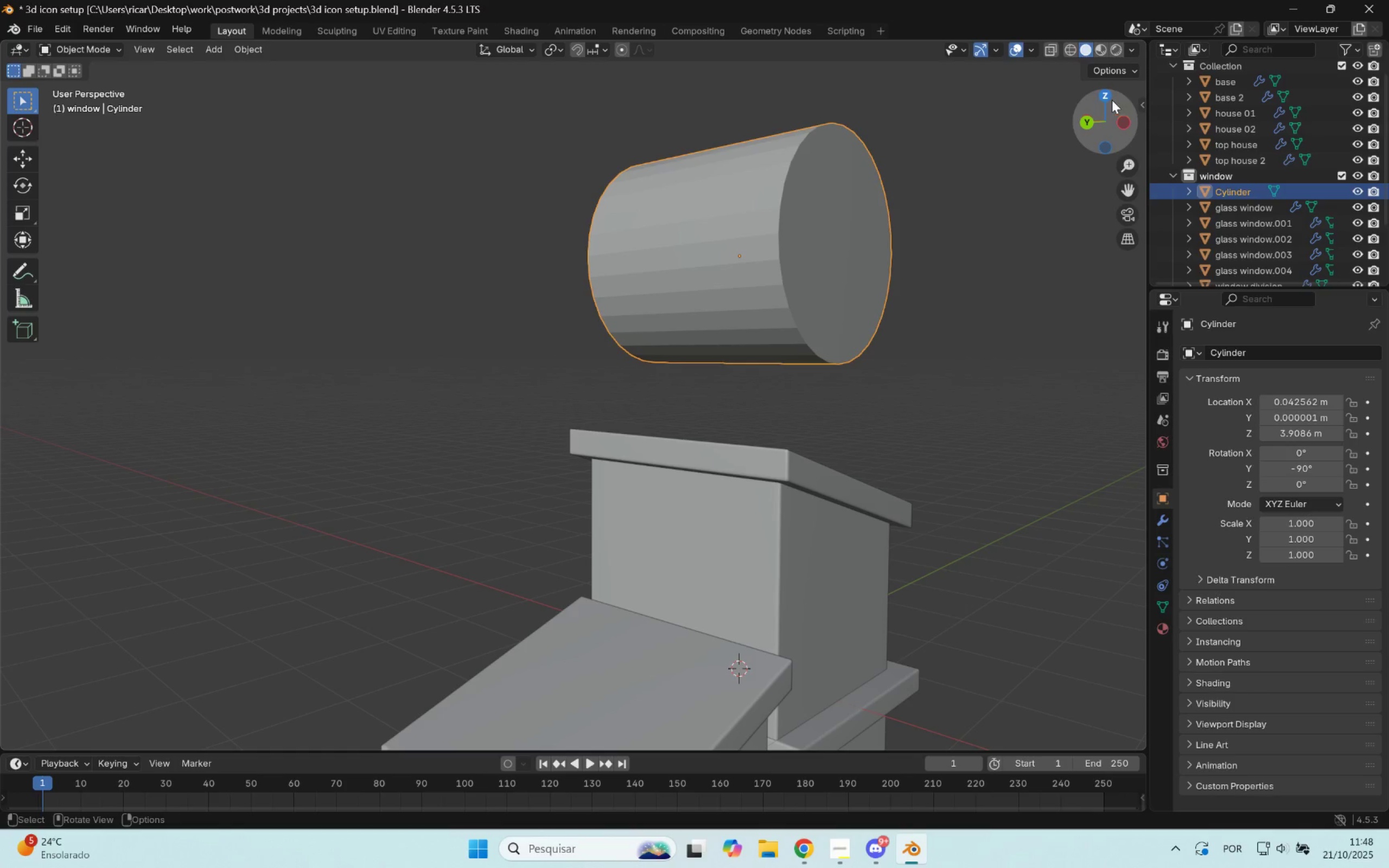 
left_click([1110, 97])
 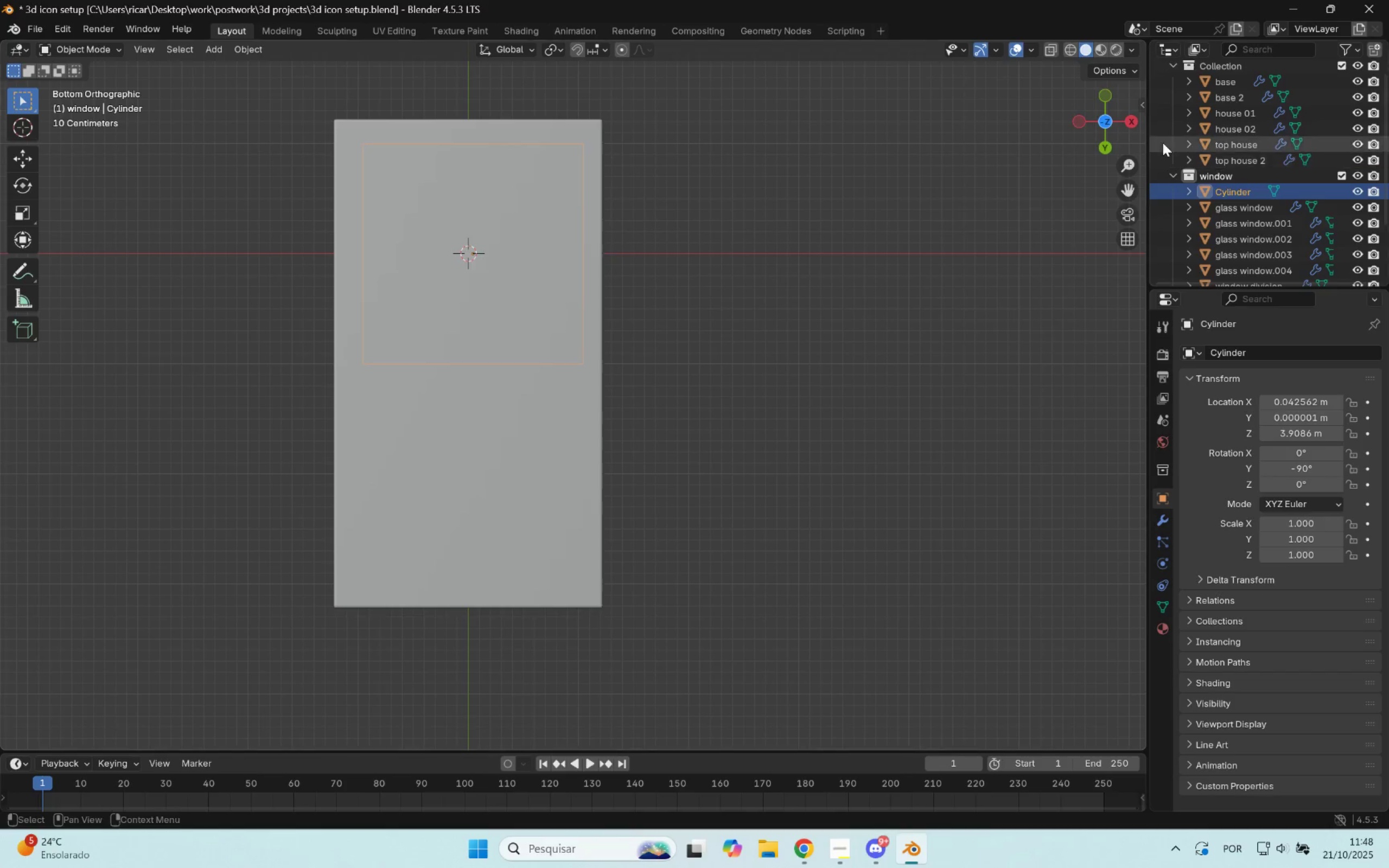 
left_click([1107, 124])
 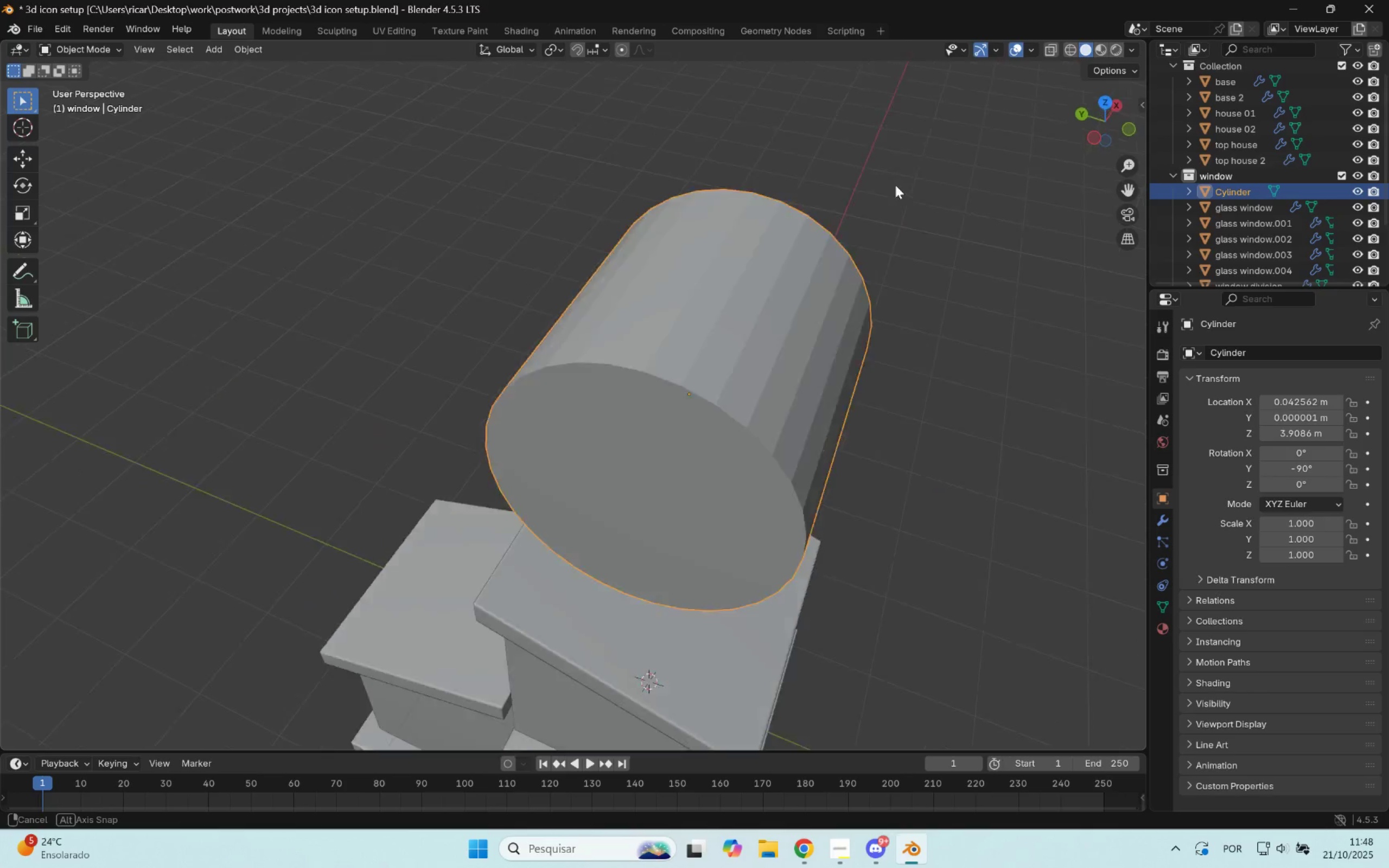 
scroll: coordinate [932, 289], scroll_direction: down, amount: 3.0
 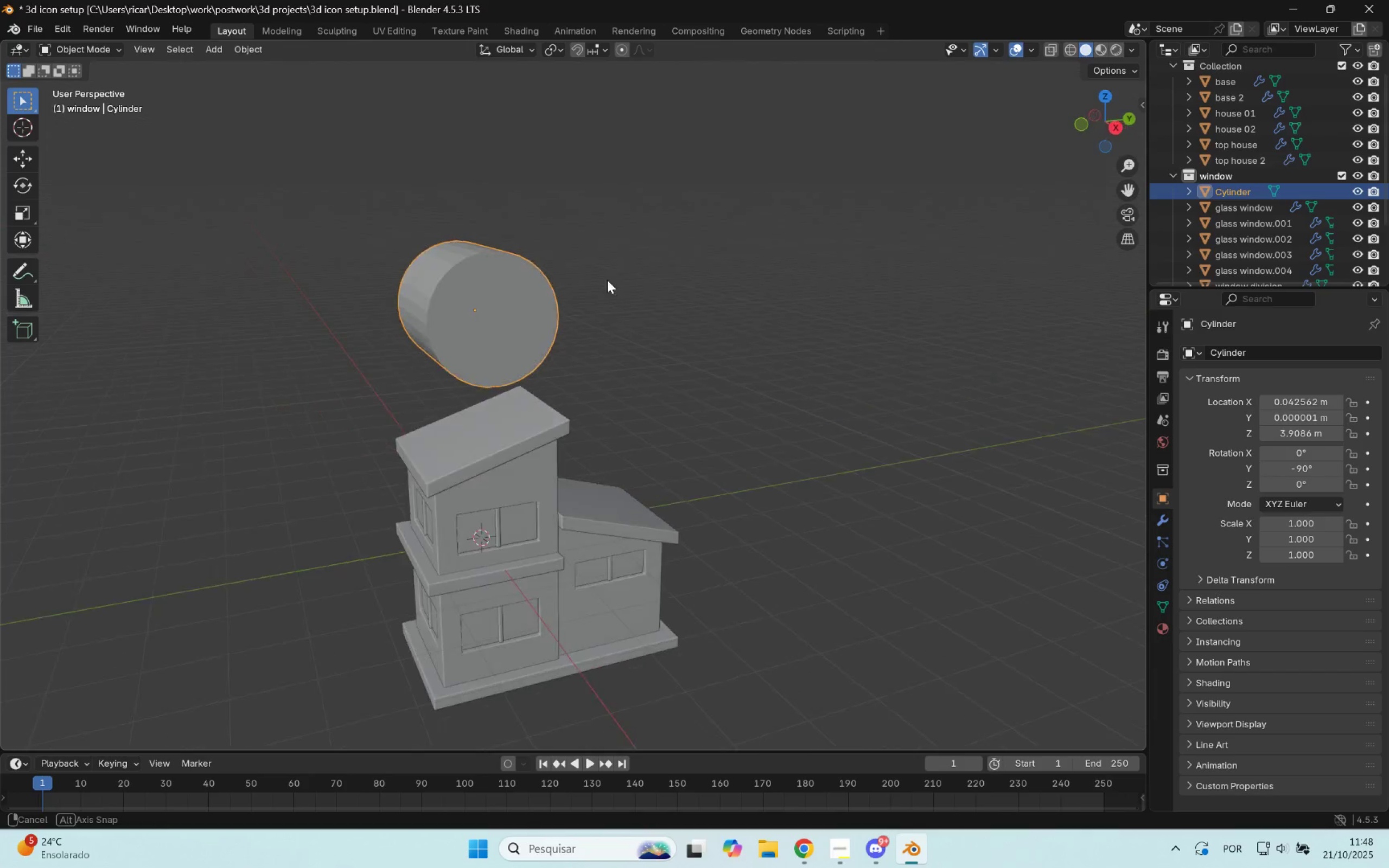 
scroll: coordinate [616, 275], scroll_direction: up, amount: 2.0
 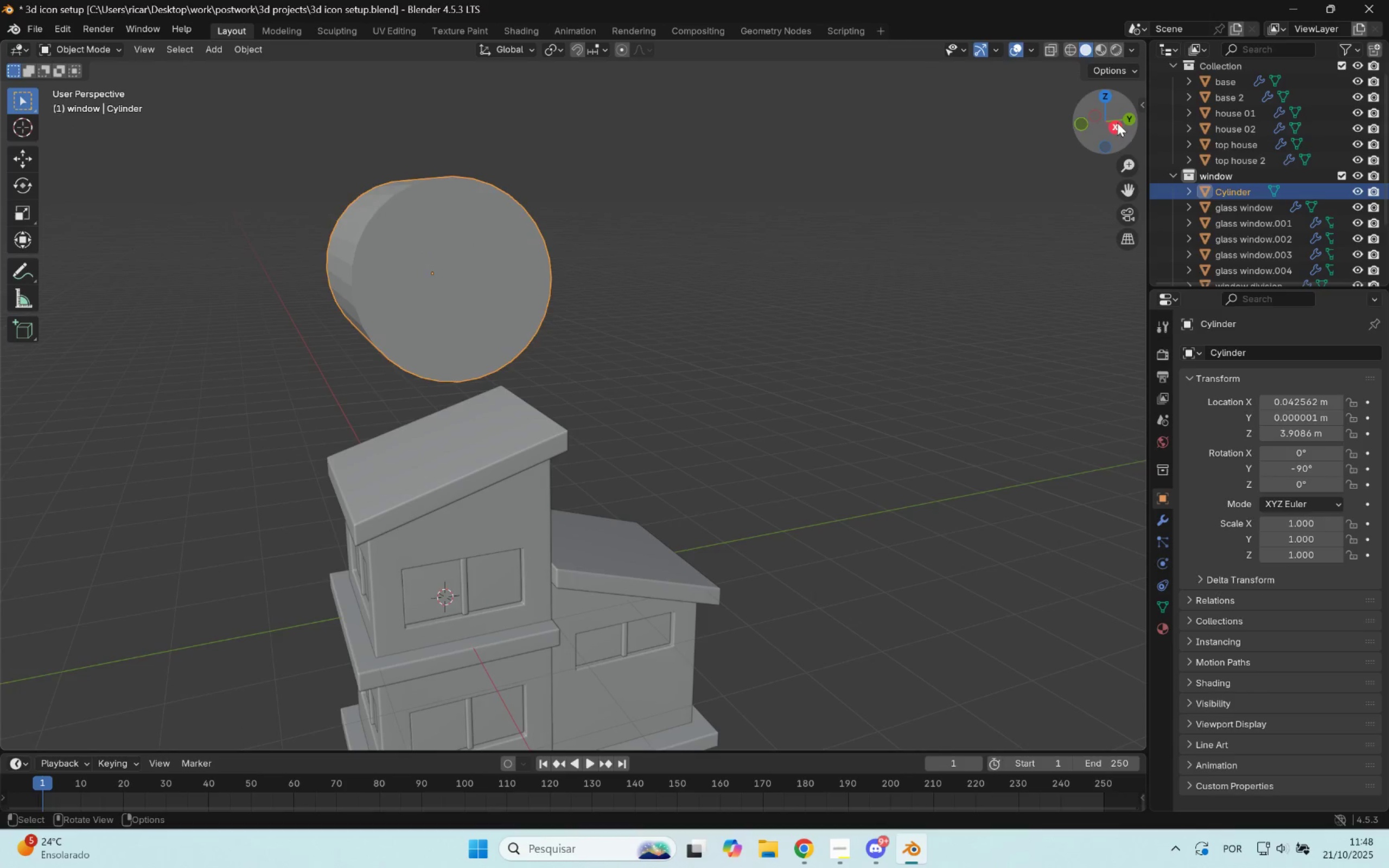 
left_click([1113, 129])
 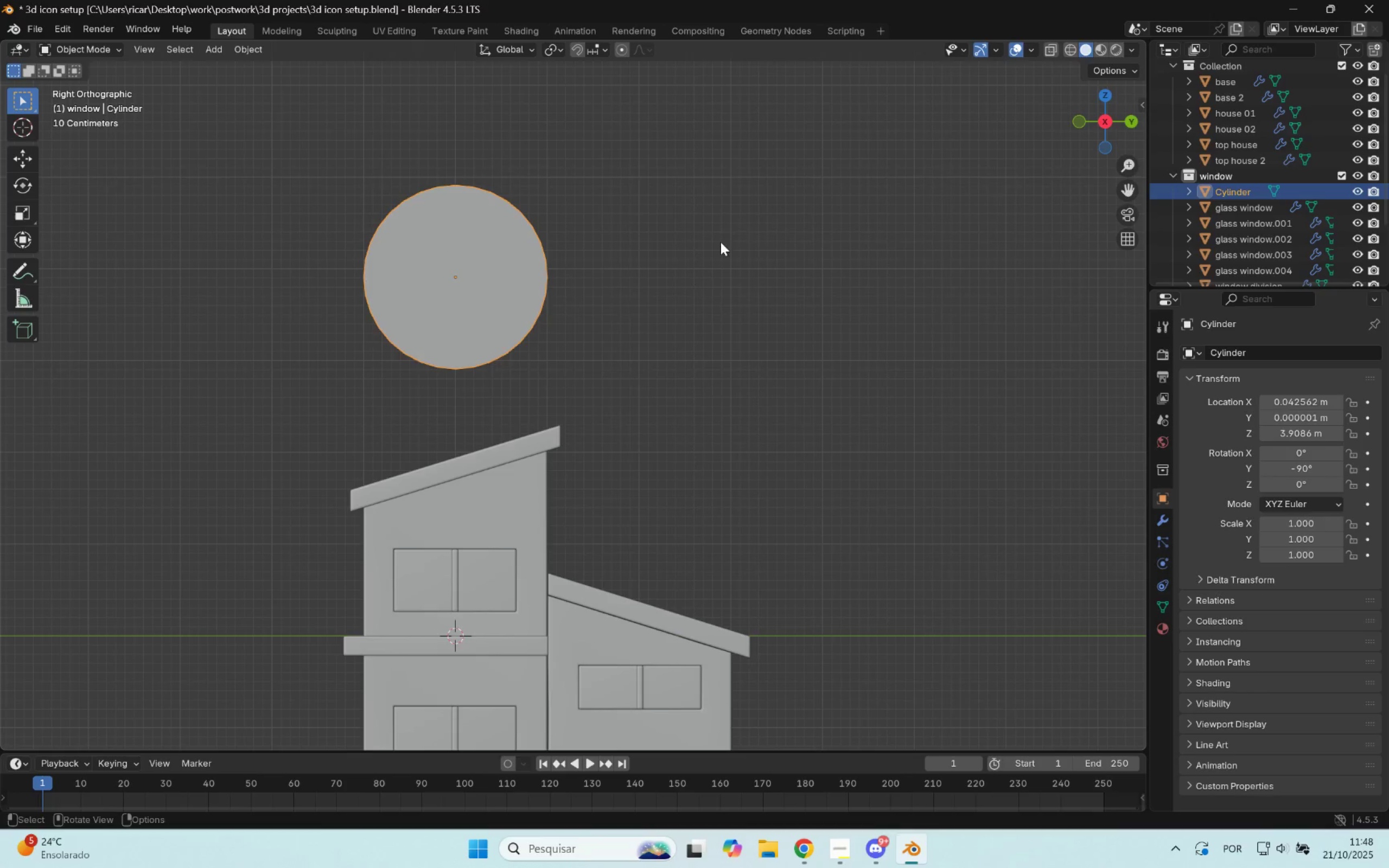 
key(CapsLock)
 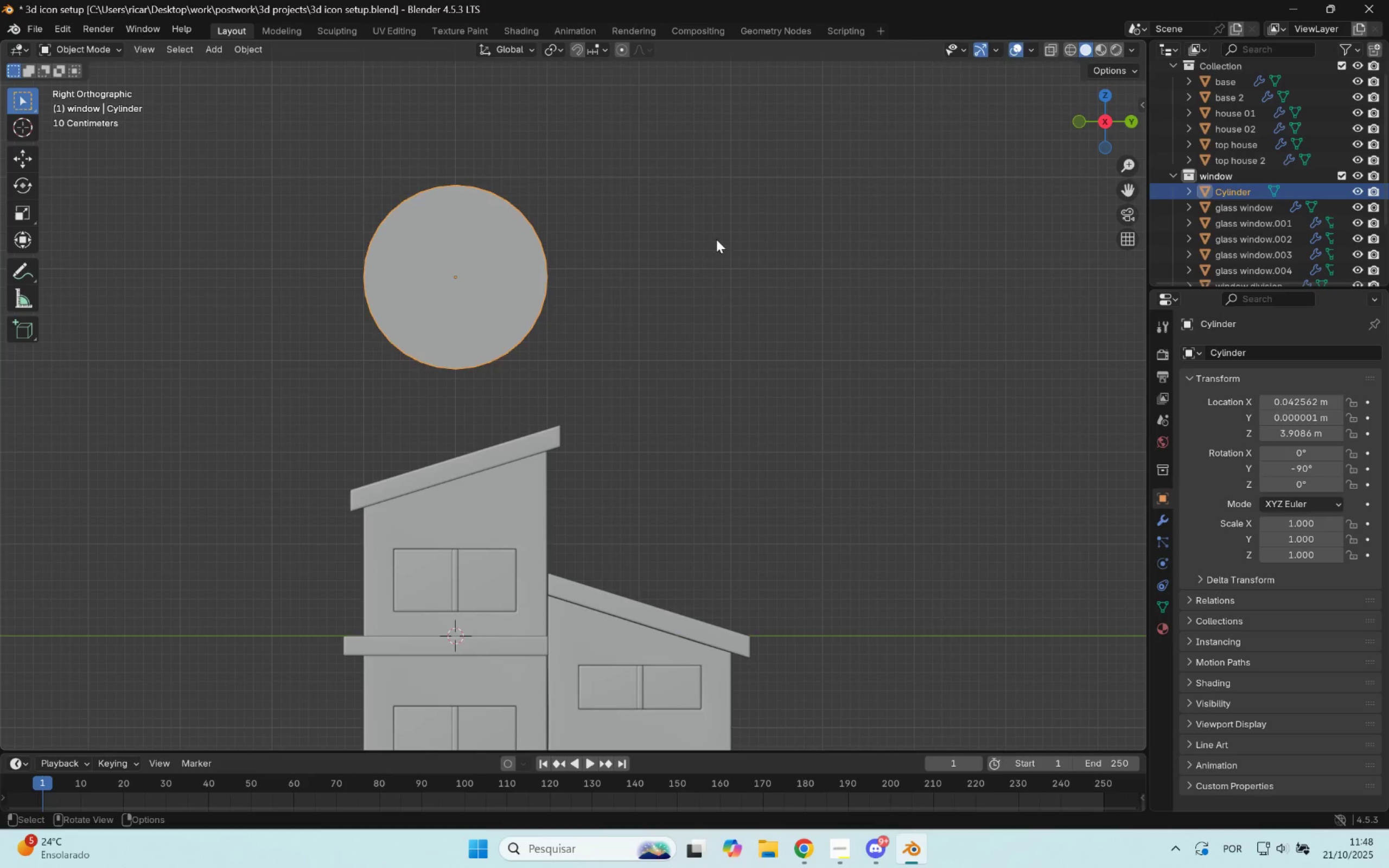 
key(Tab)
 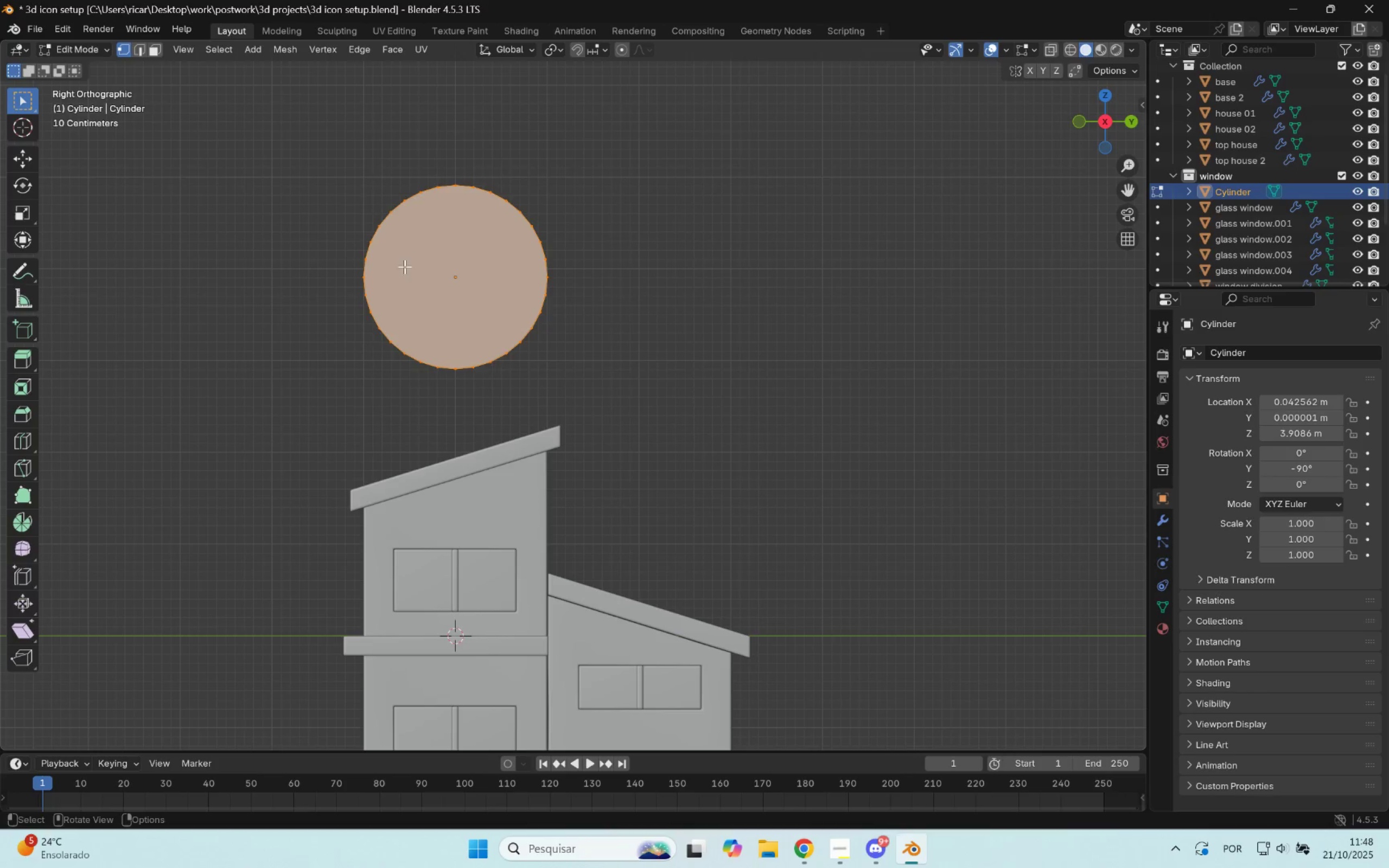 
scroll: coordinate [438, 276], scroll_direction: up, amount: 2.0
 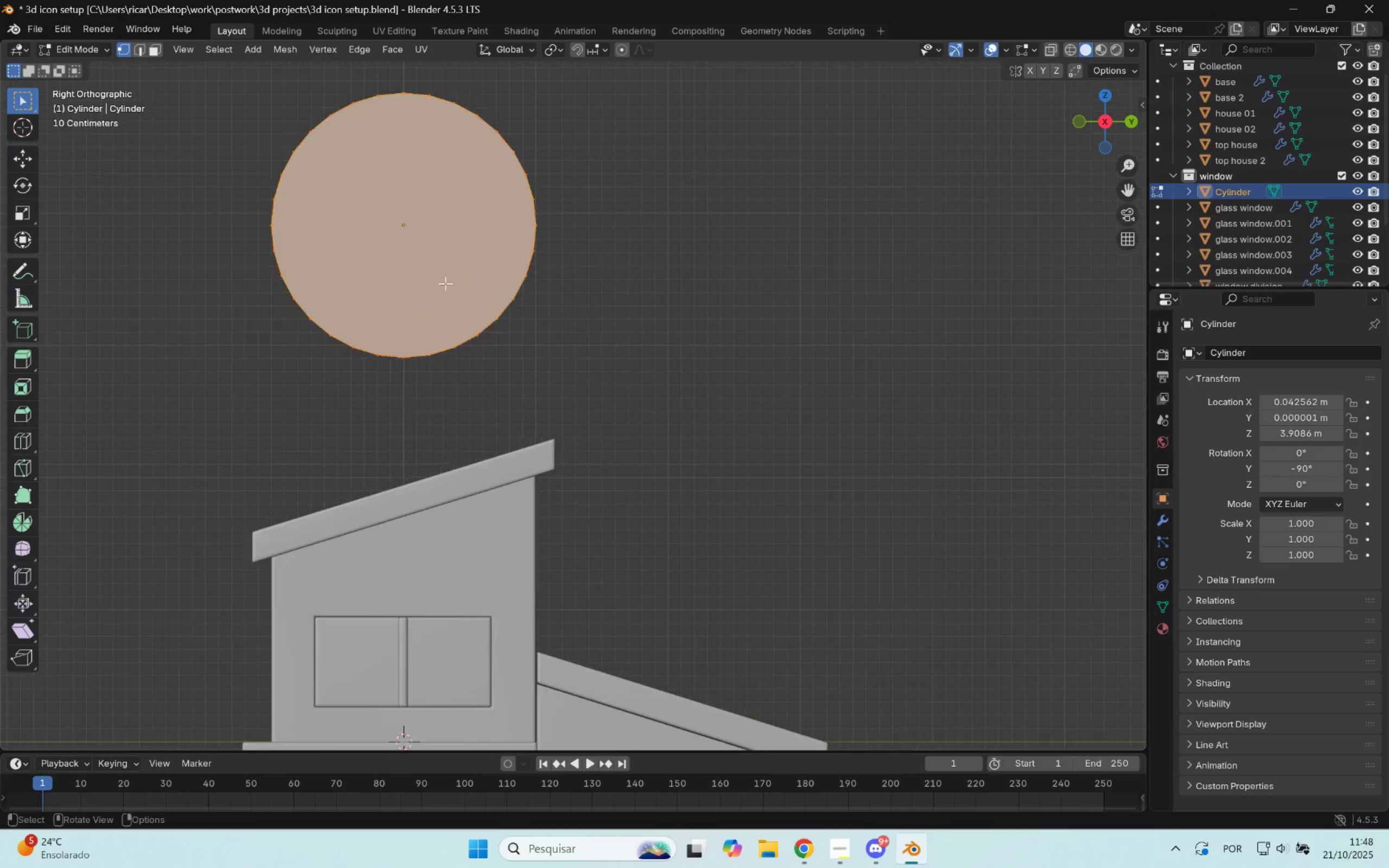 
hold_key(key=CapsLock, duration=0.68)
 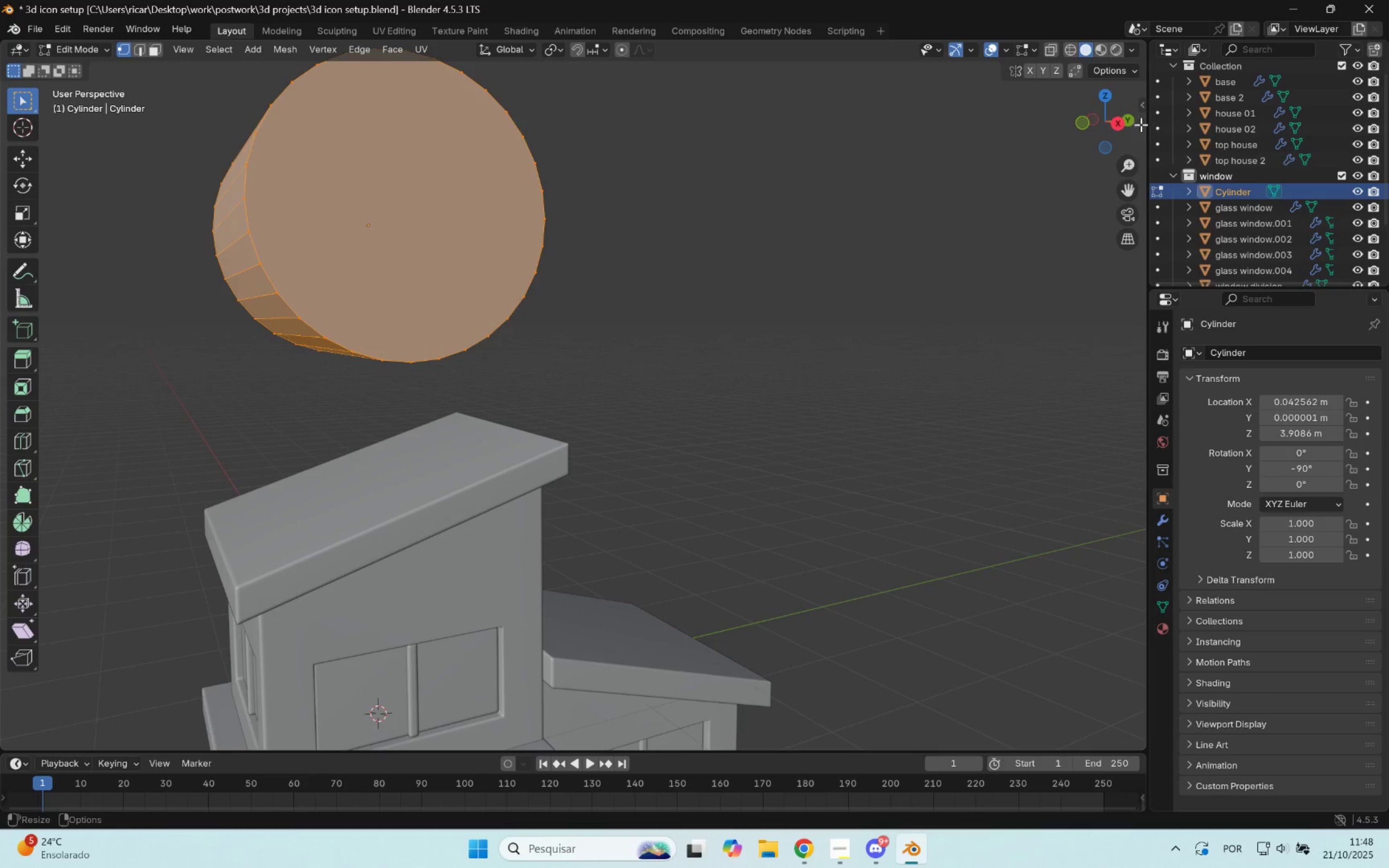 
left_click([1113, 123])
 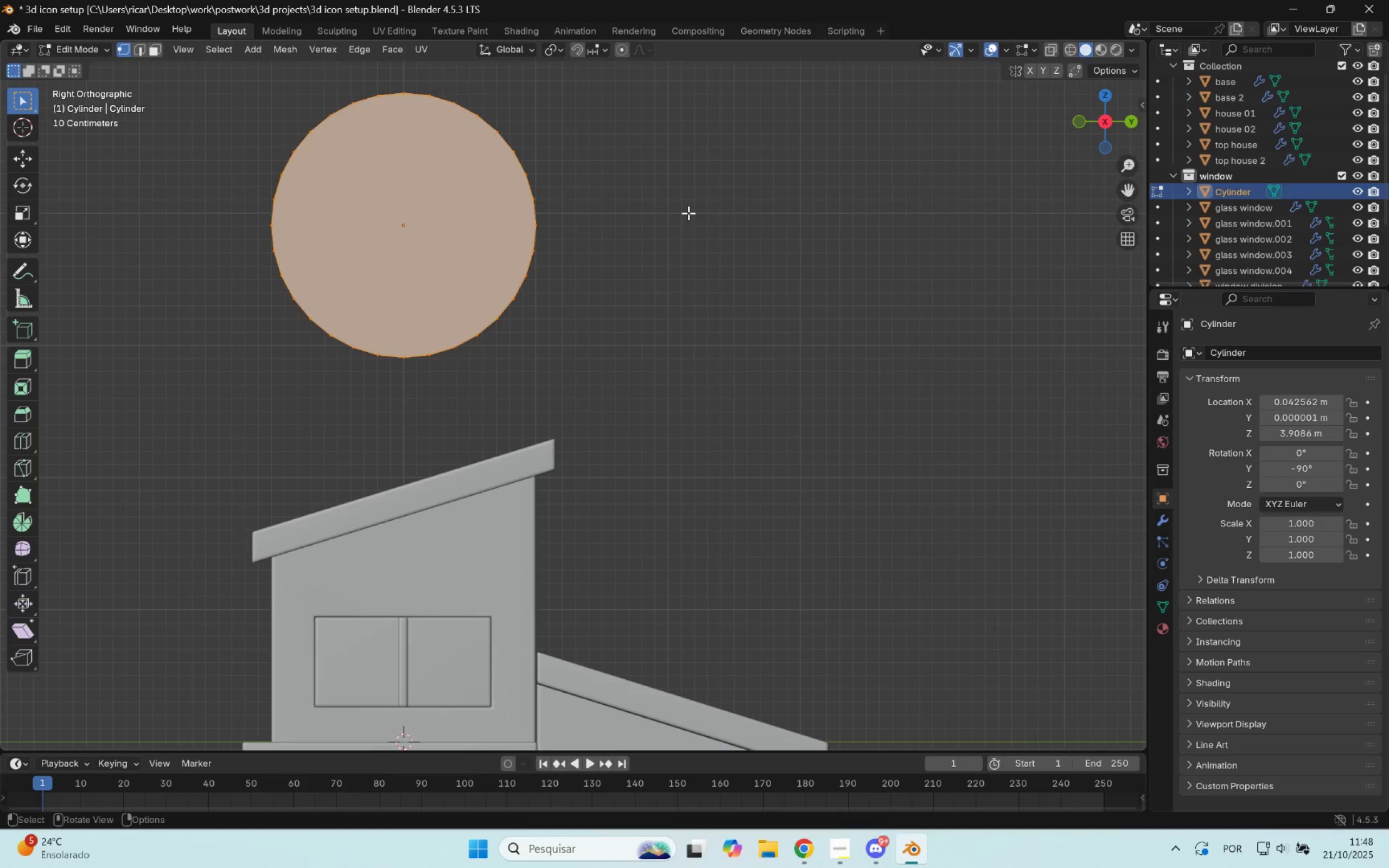 
hold_key(key=ShiftLeft, duration=0.69)
 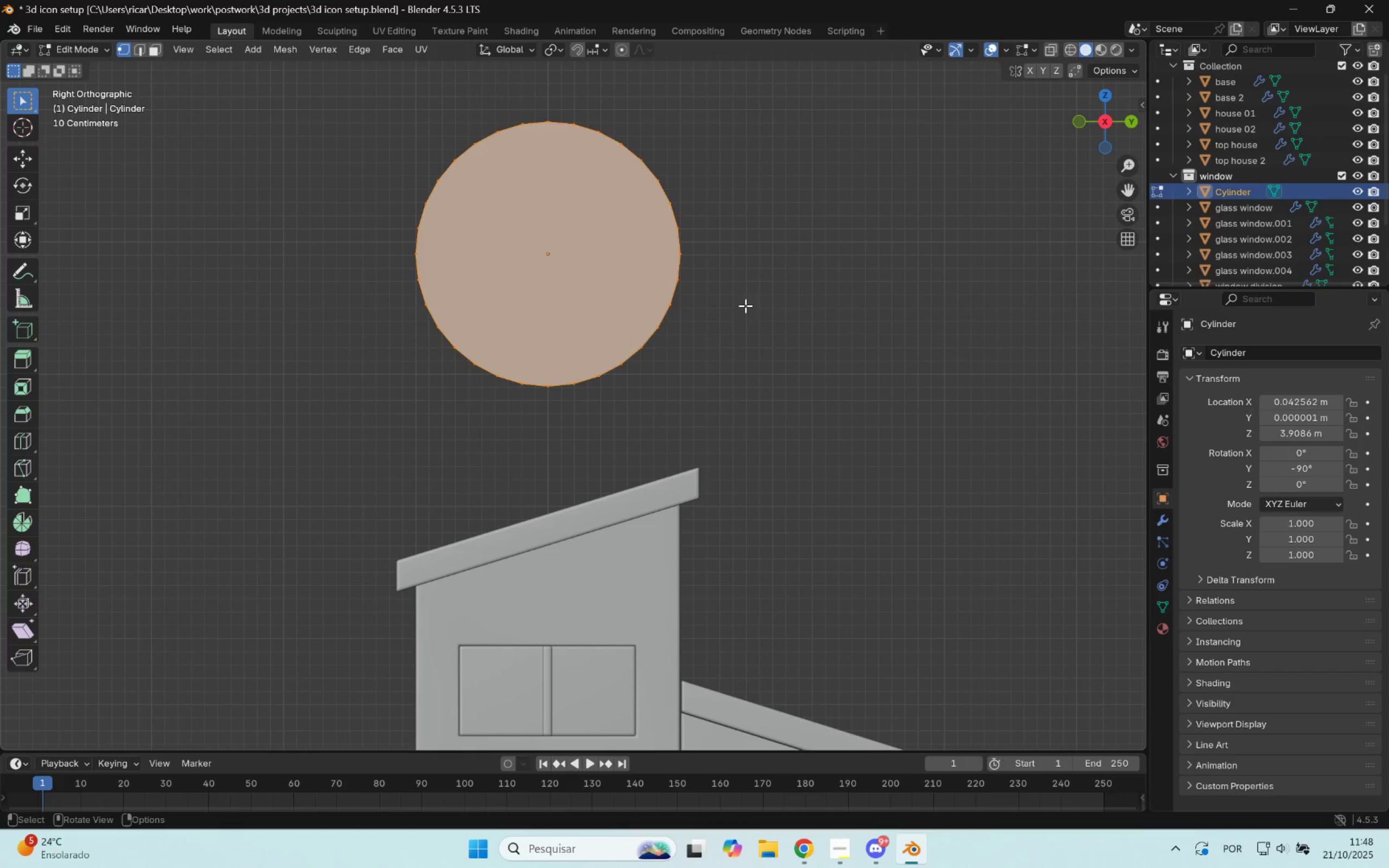 
key(1)
 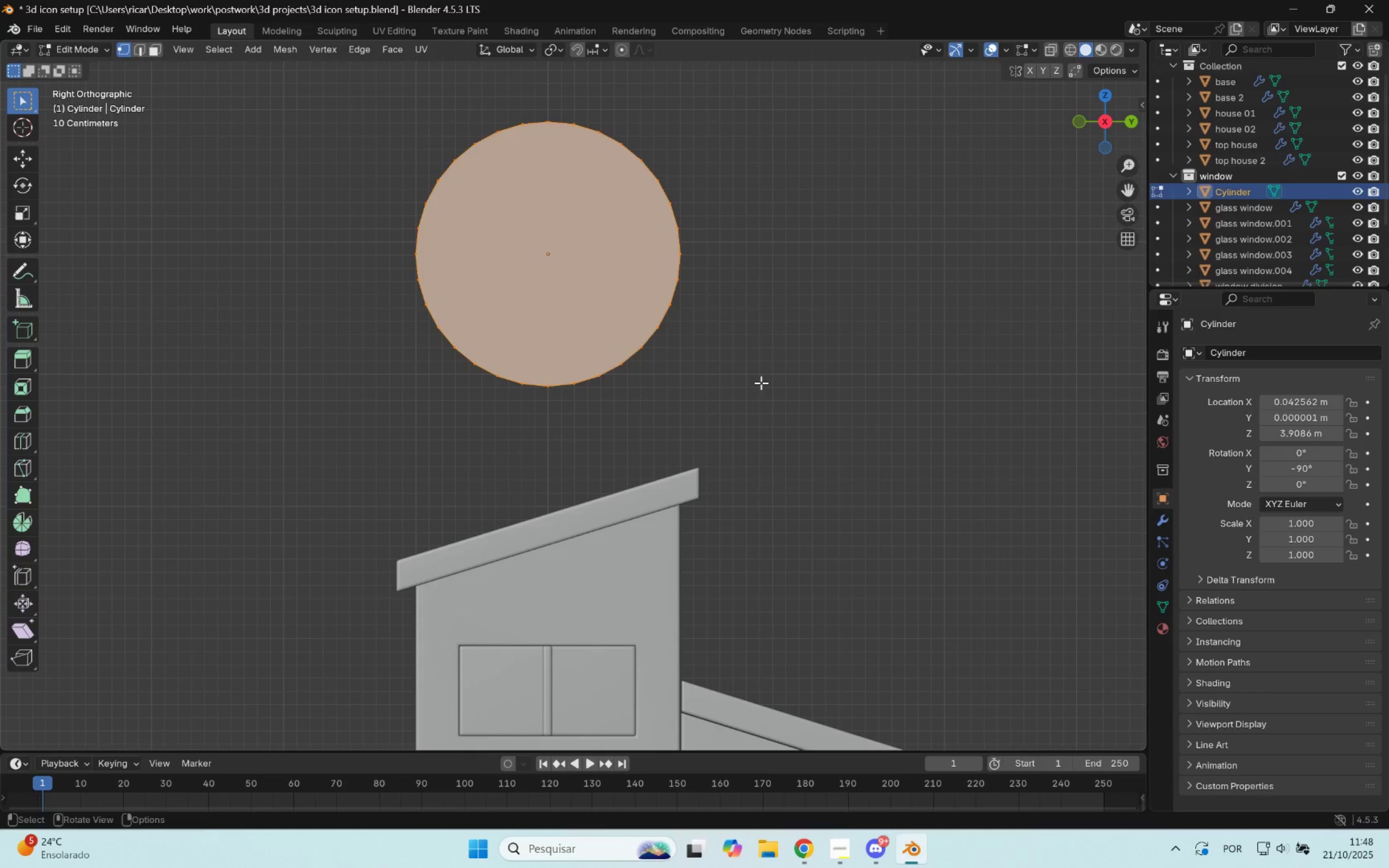 
left_click_drag(start_coordinate=[776, 397], to_coordinate=[364, 244])
 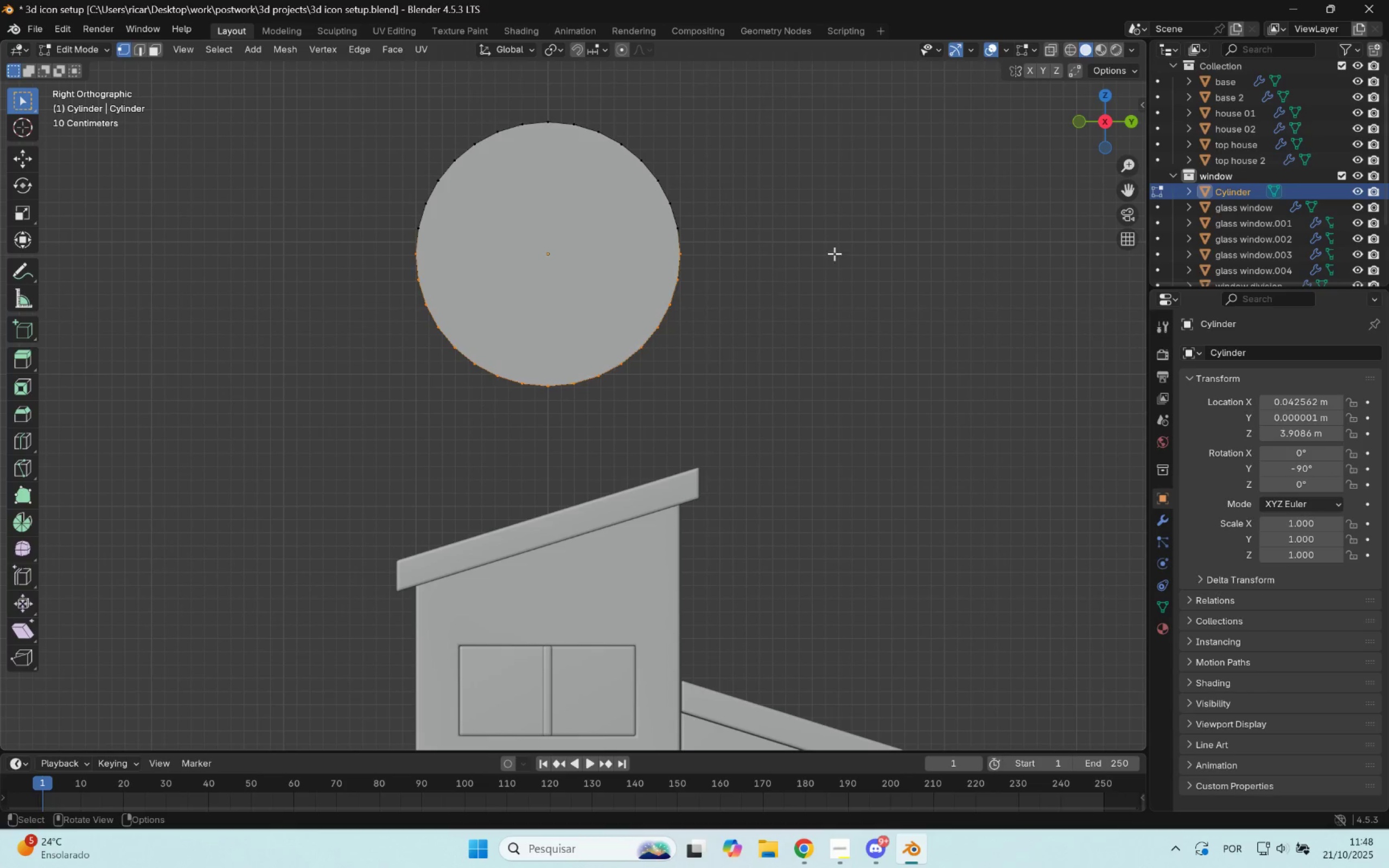 
left_click([1070, 52])
 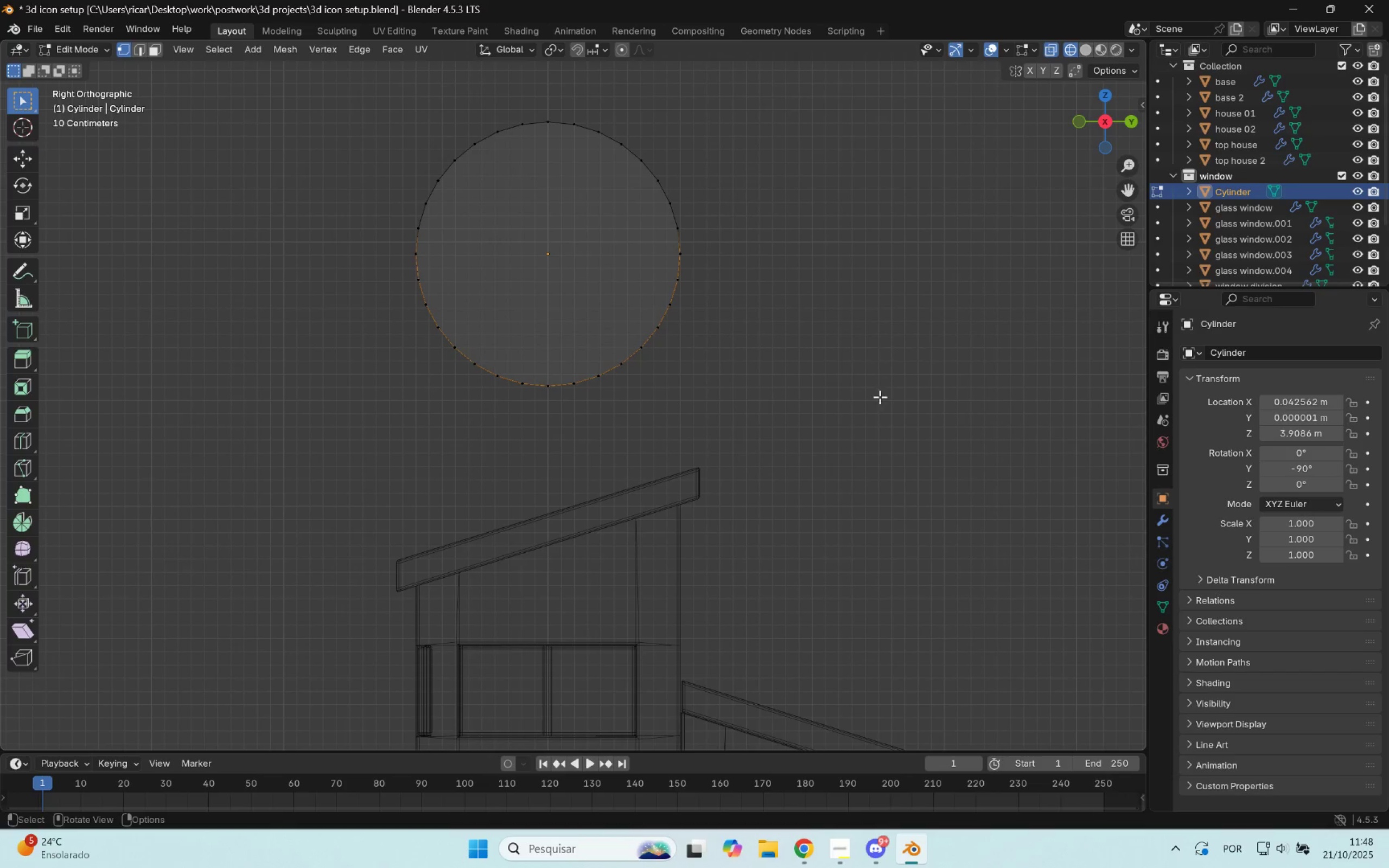 
left_click_drag(start_coordinate=[795, 436], to_coordinate=[308, 244])
 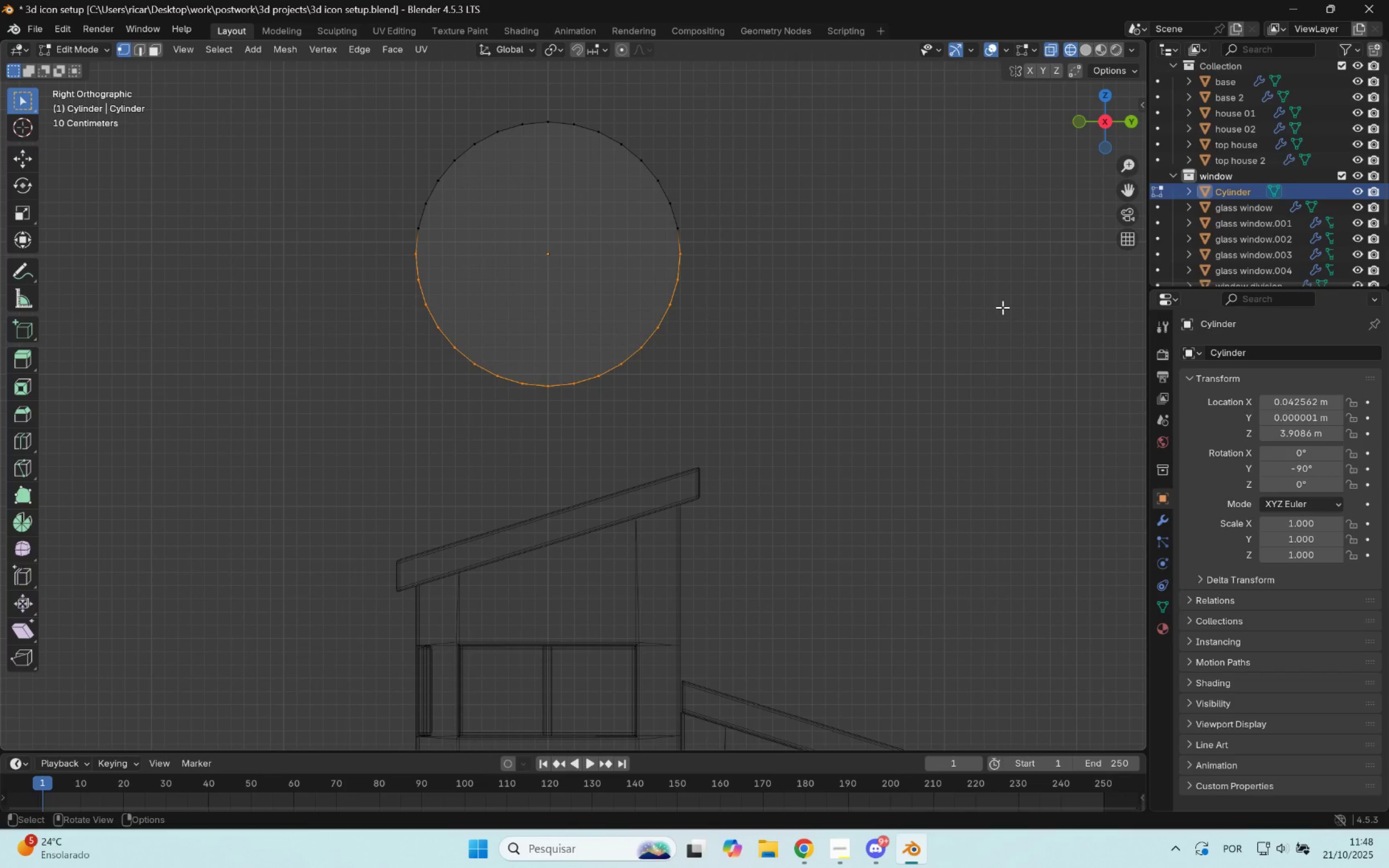 
type(GXZ)
 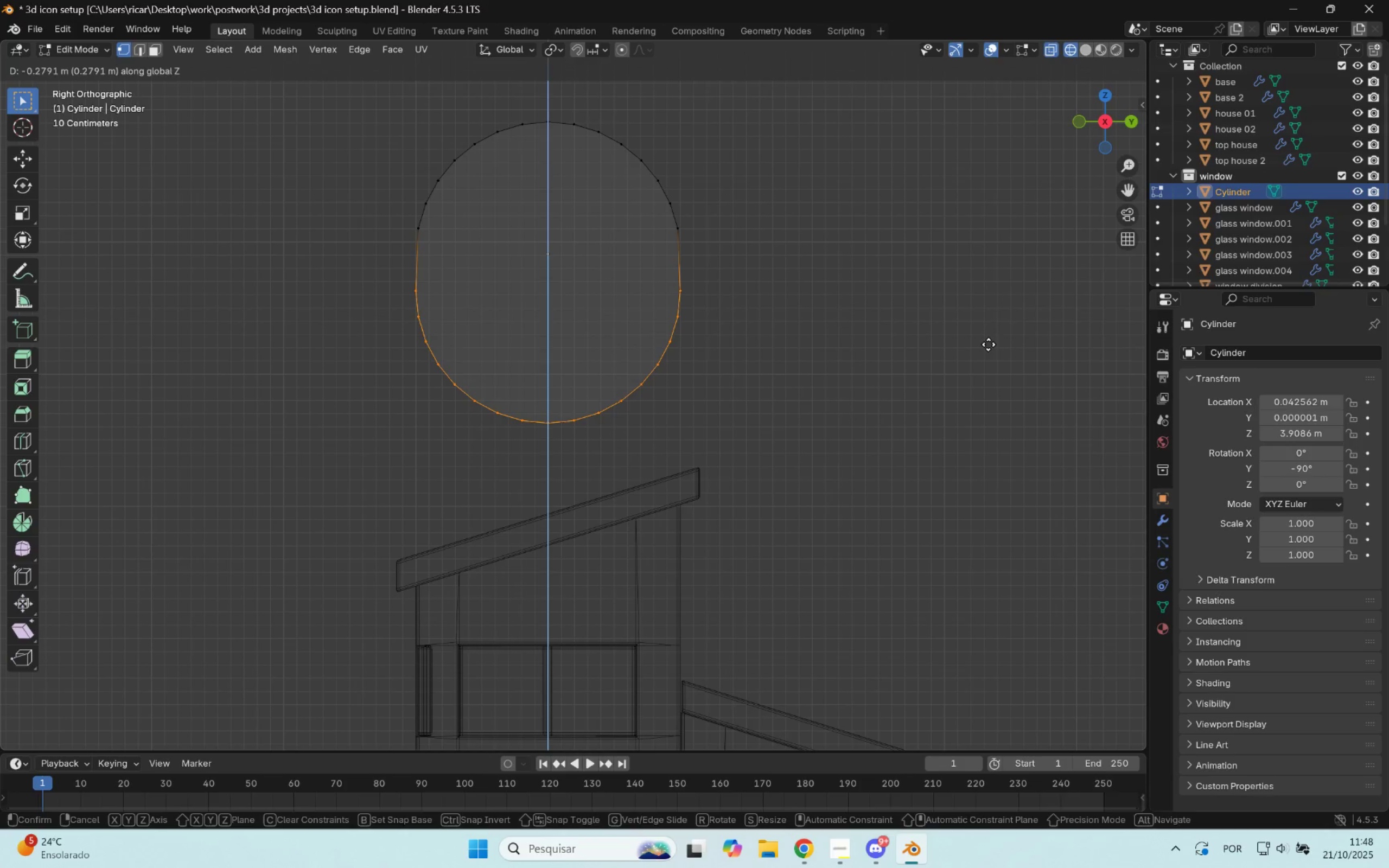 
right_click([989, 344])
 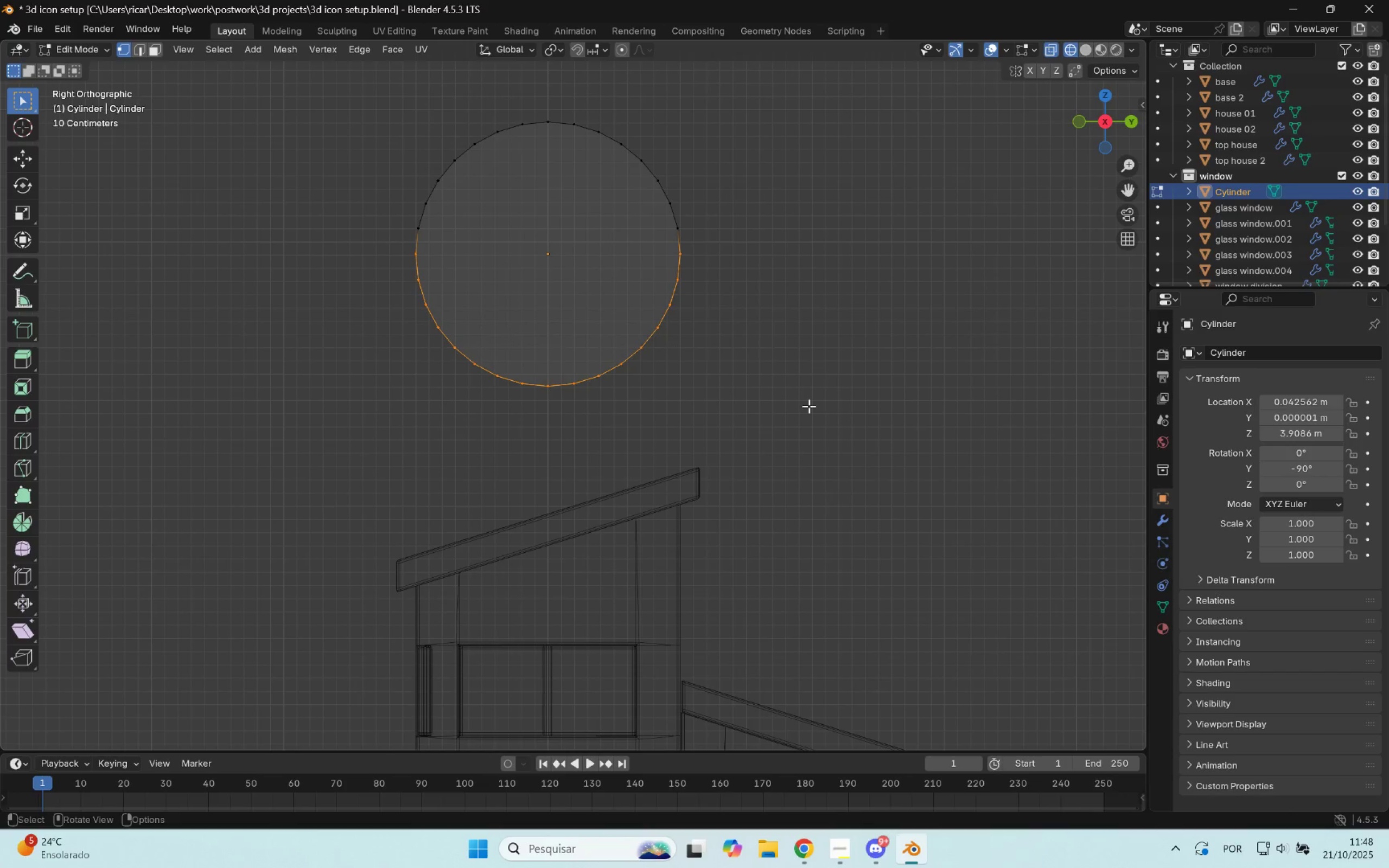 
left_click_drag(start_coordinate=[782, 407], to_coordinate=[380, 265])
 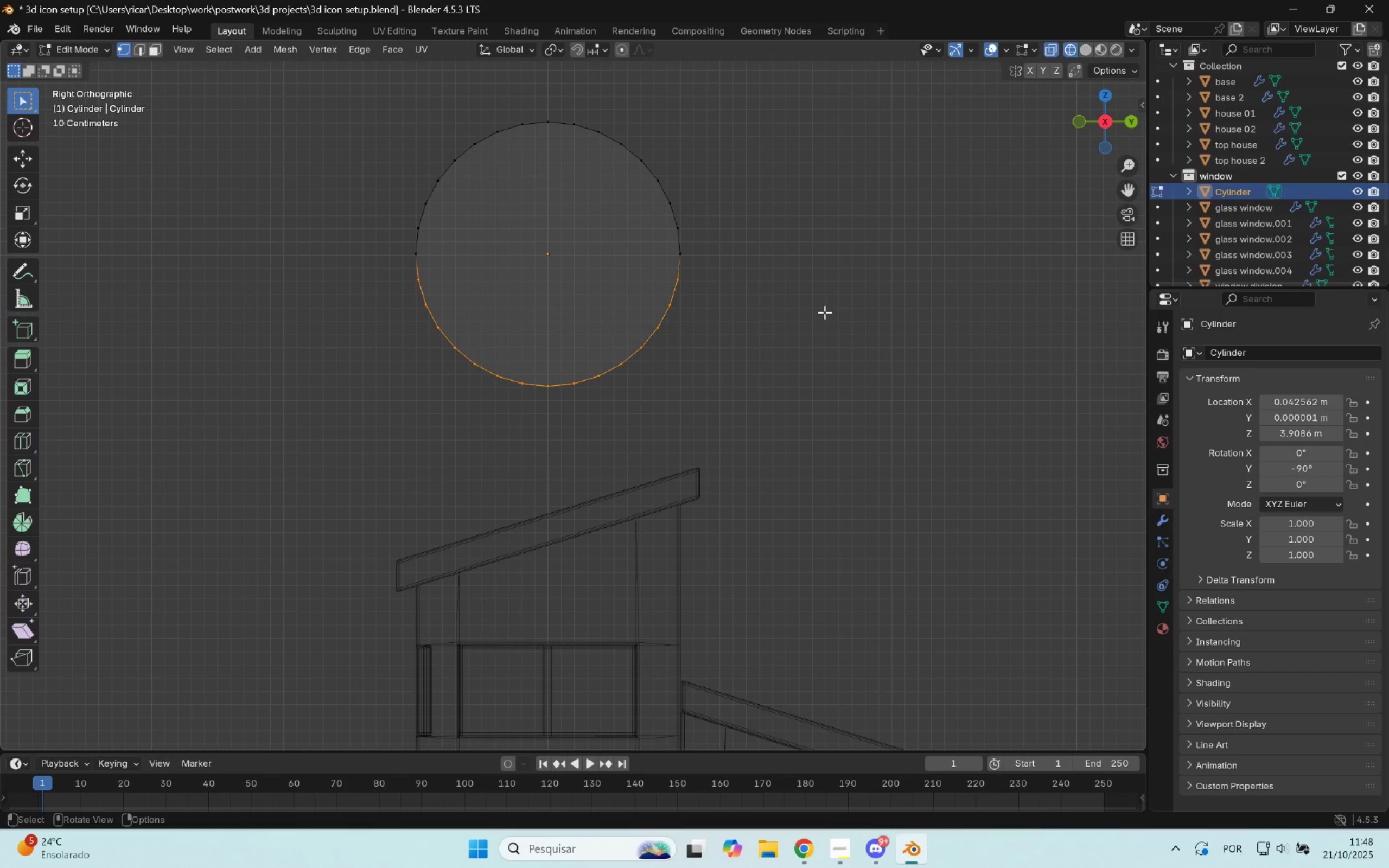 
type(GXZ)
 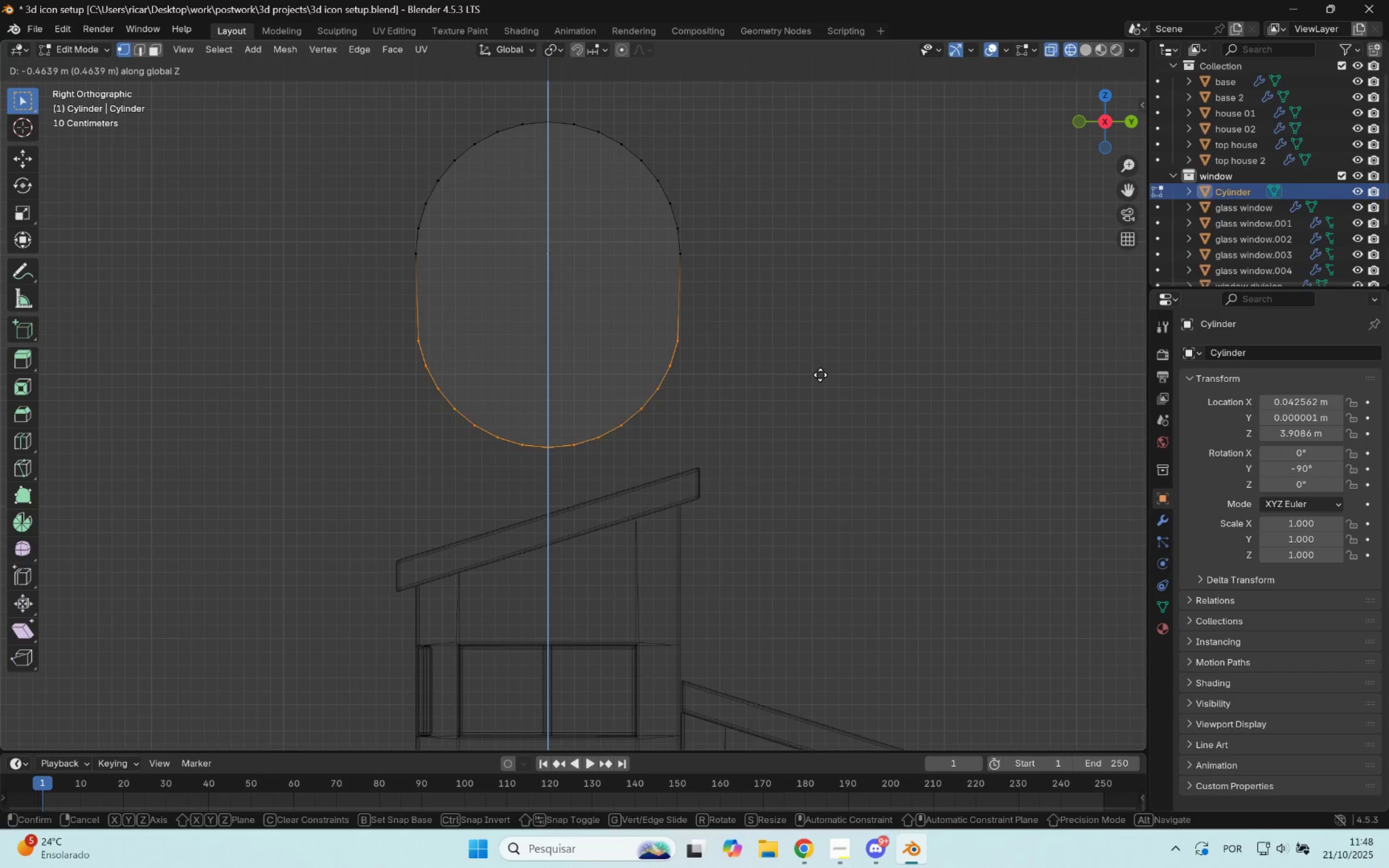 
left_click([820, 375])
 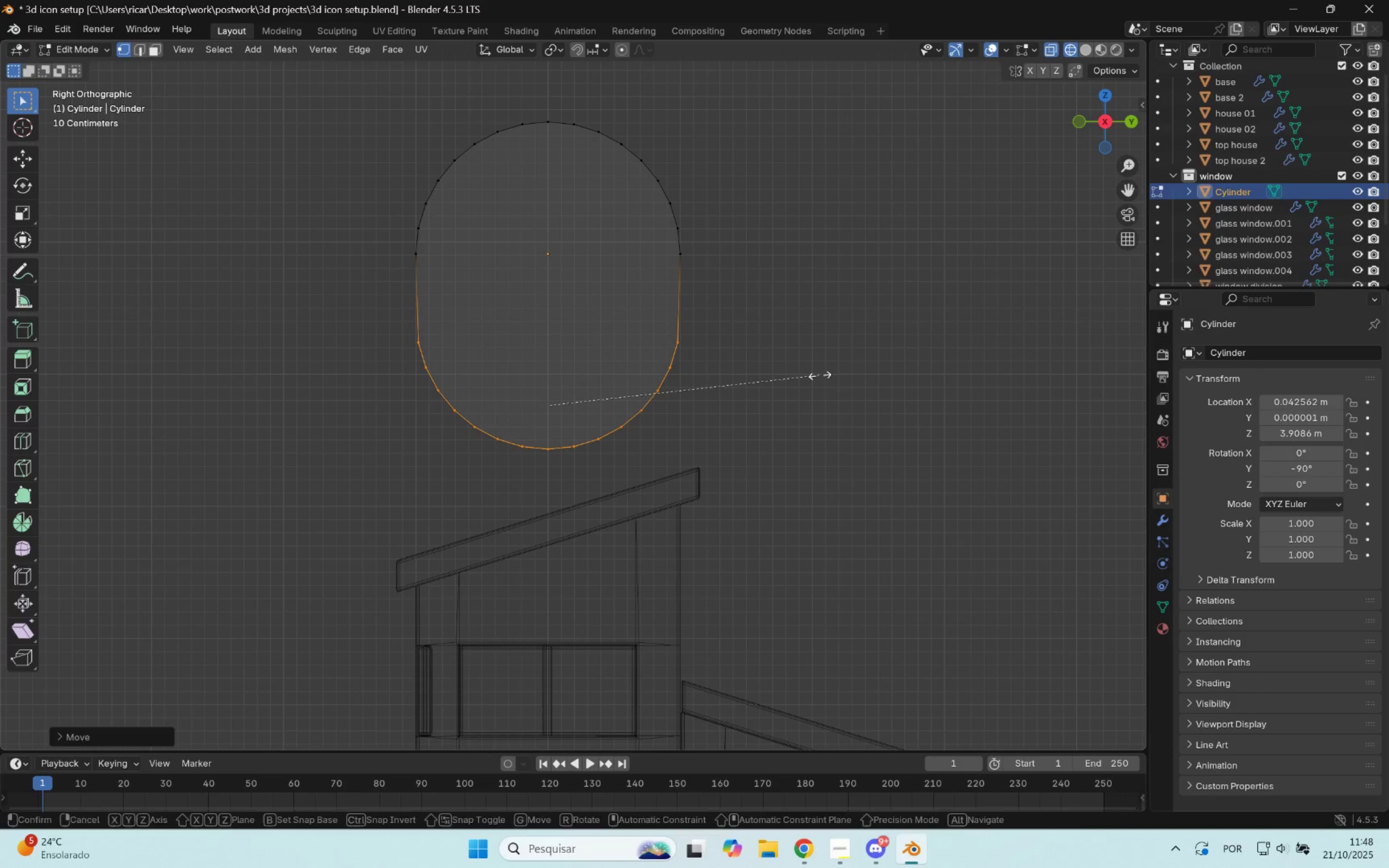 
type(SXZTY)
 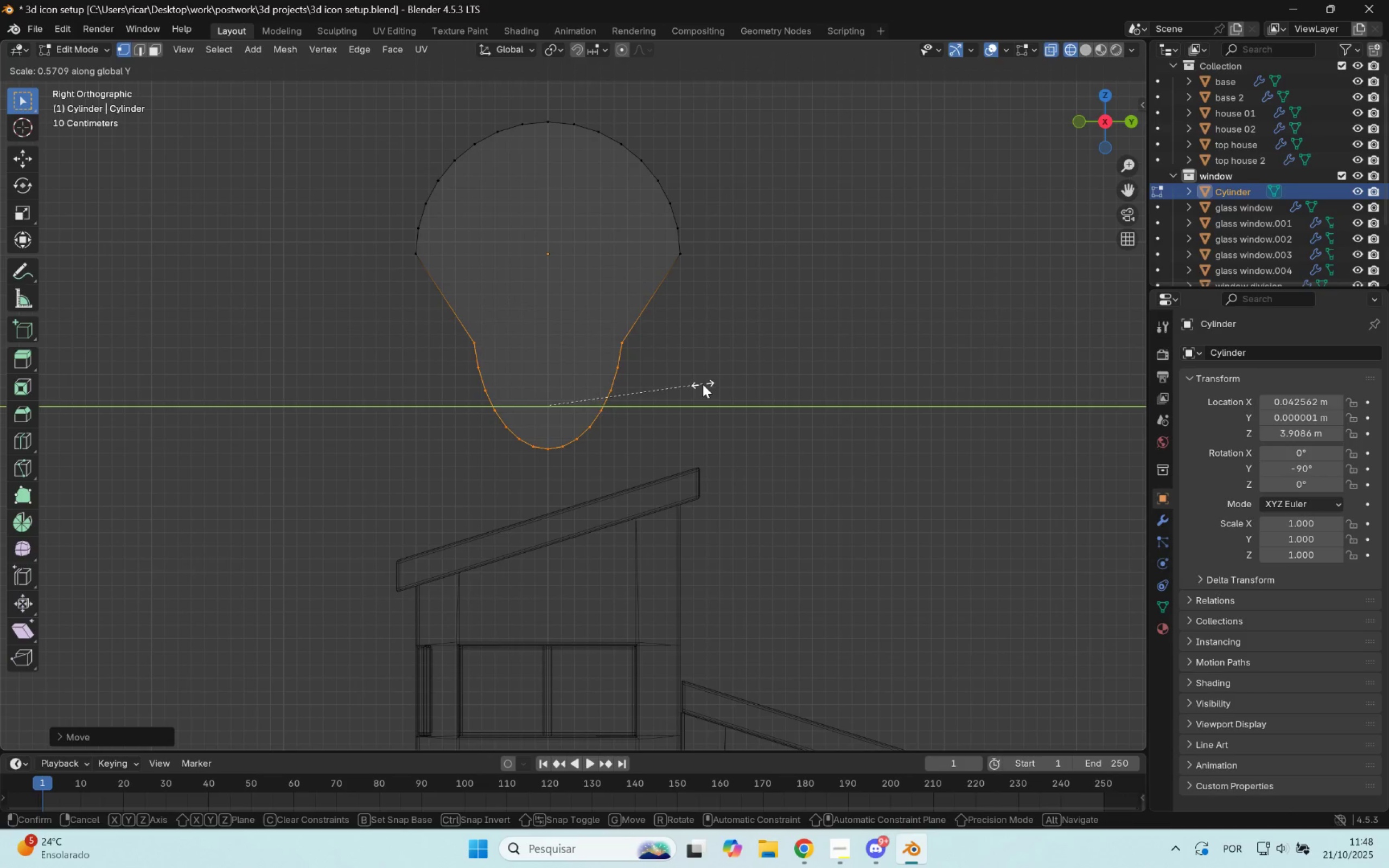 
right_click([703, 381])
 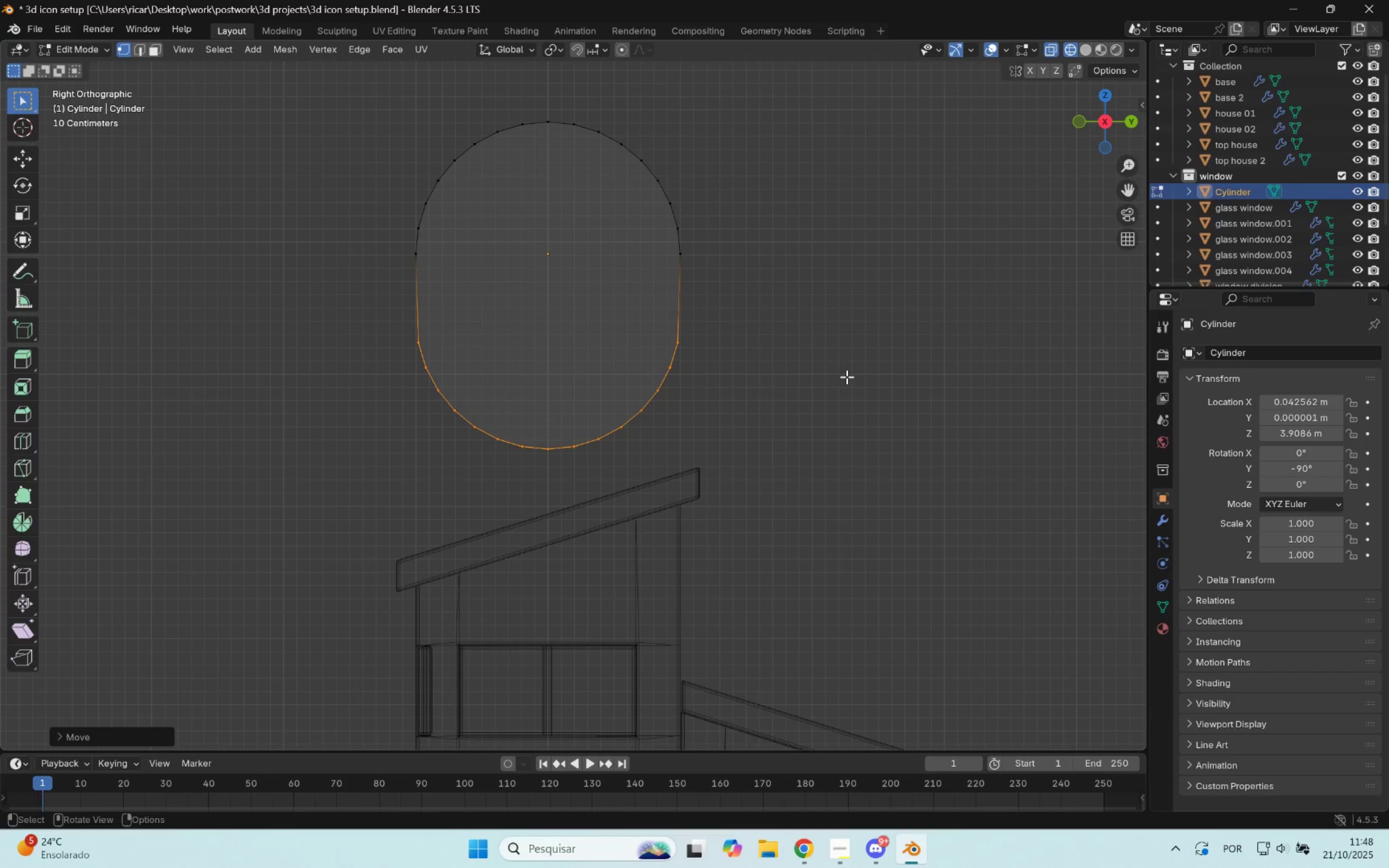 
type(SXZ)
 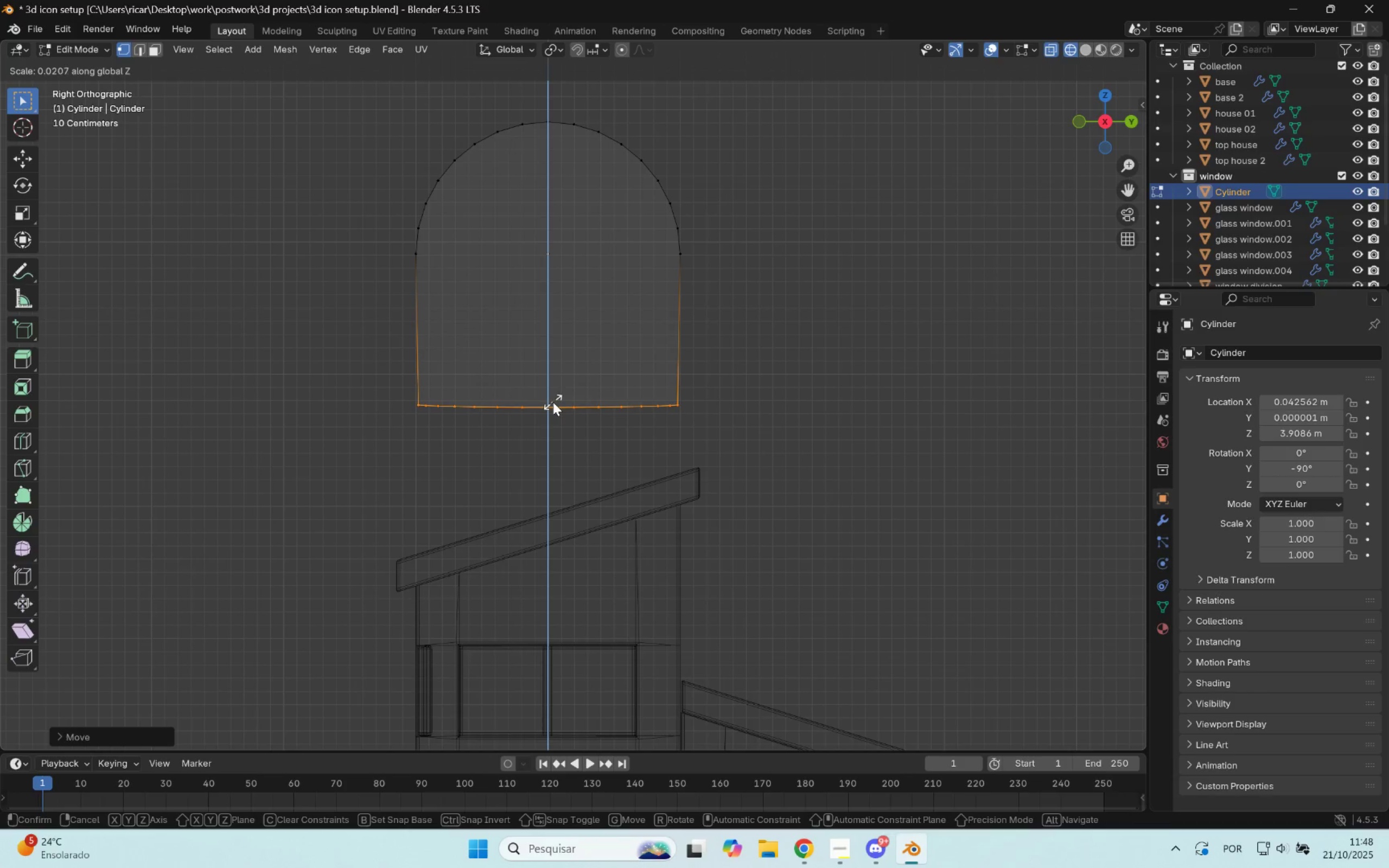 
right_click([561, 399])
 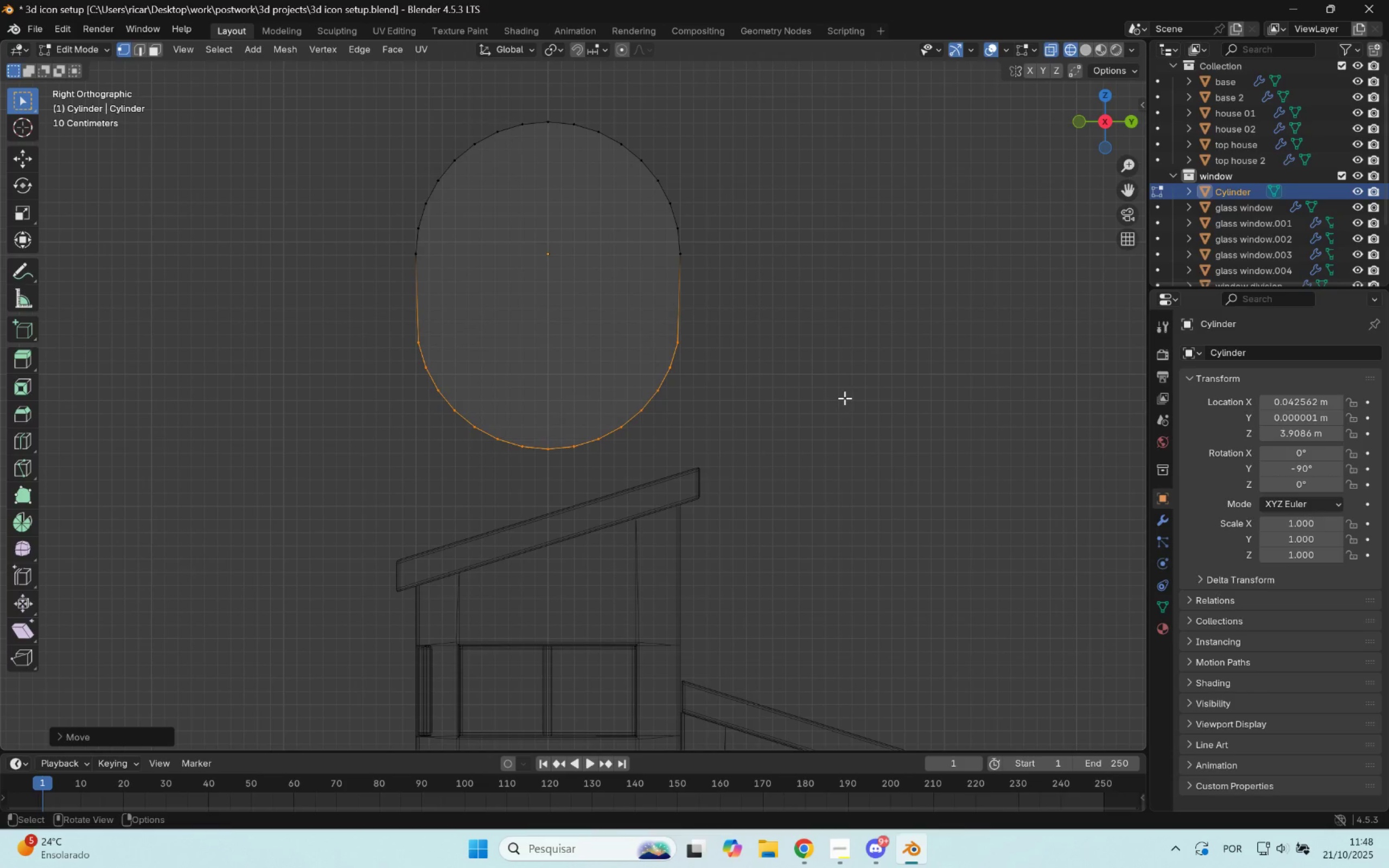 
type(SXZ0)
 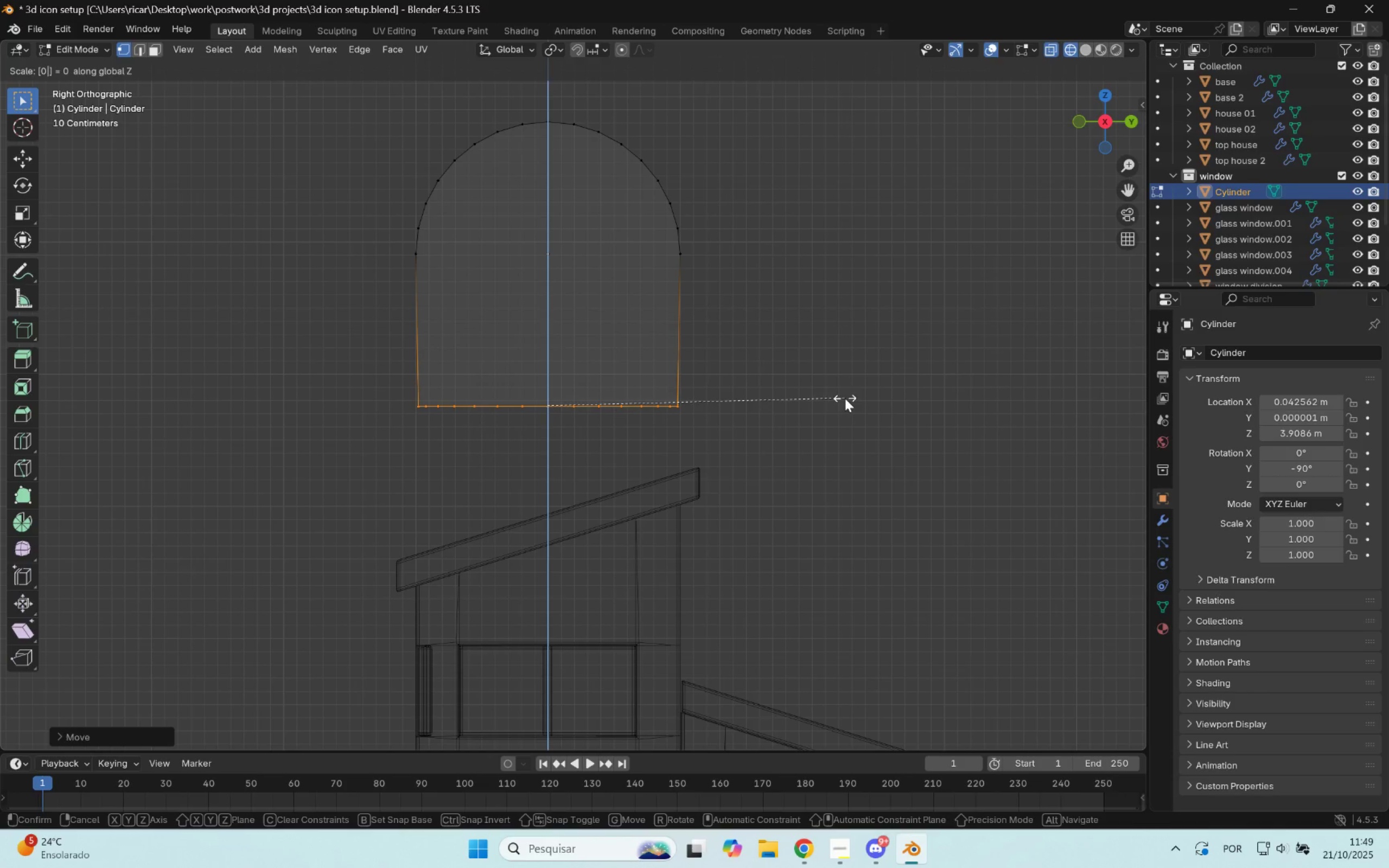 
key(Enter)
 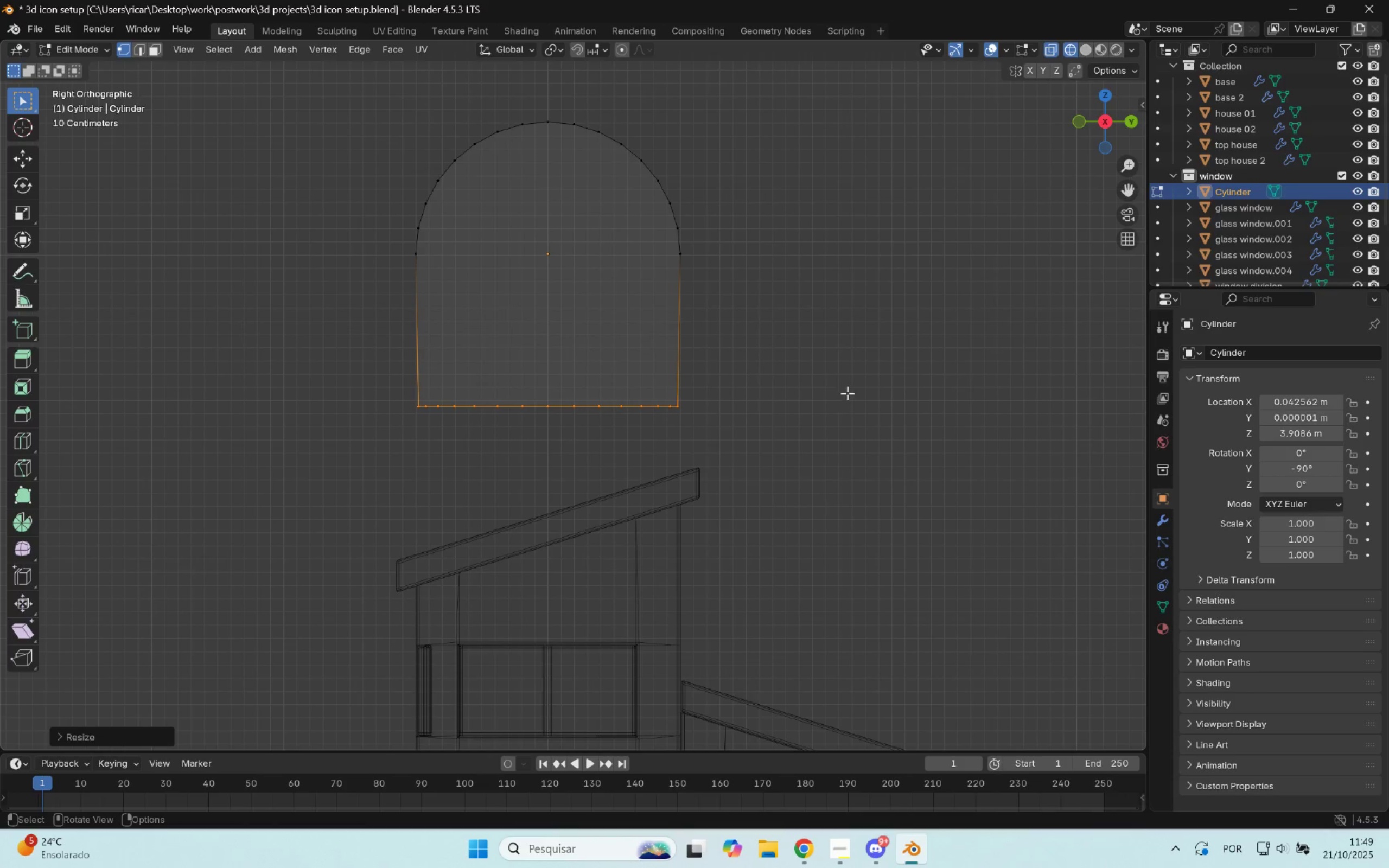 
scroll: coordinate [823, 349], scroll_direction: up, amount: 5.0
 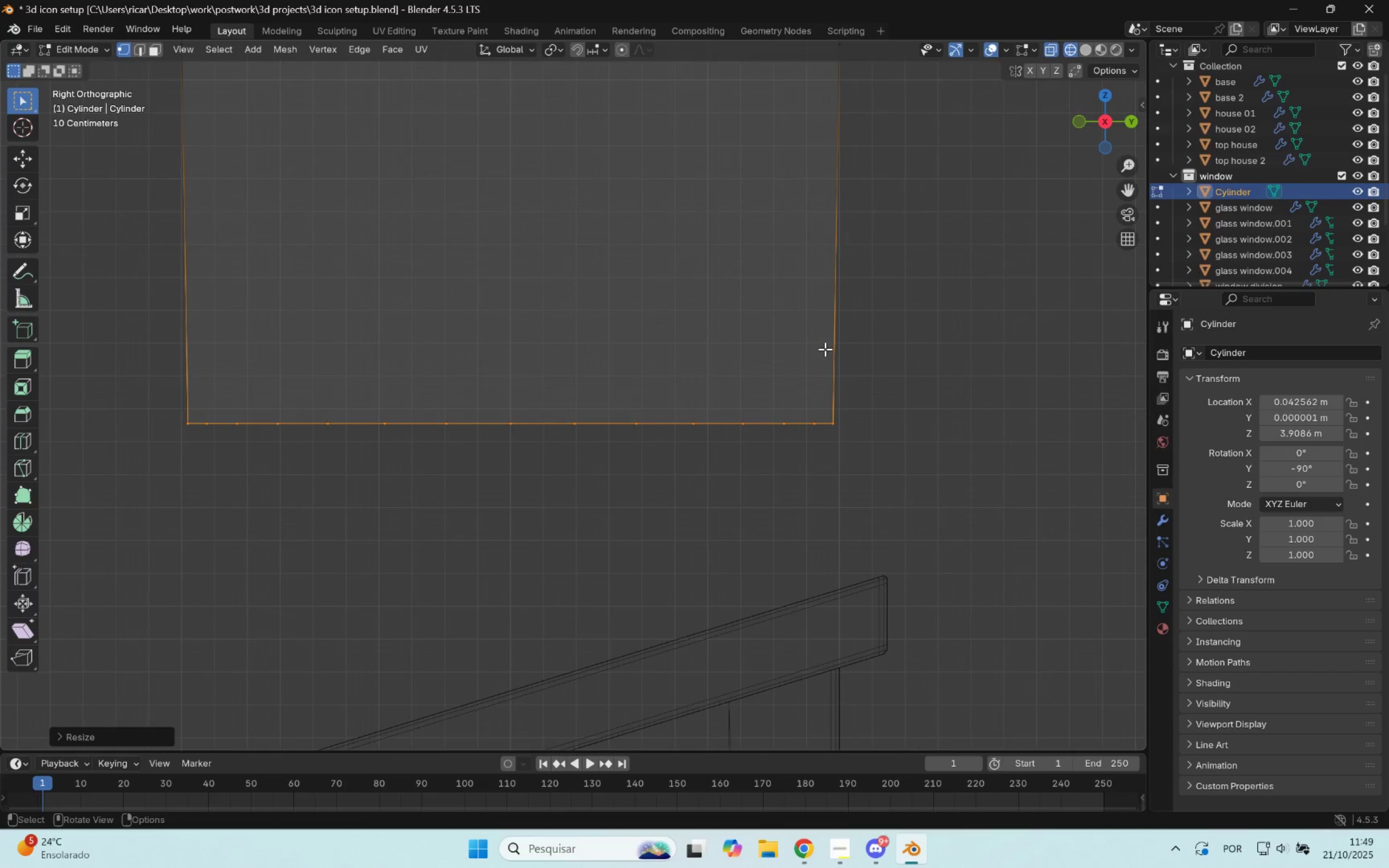 
hold_key(key=ShiftLeft, duration=0.76)
 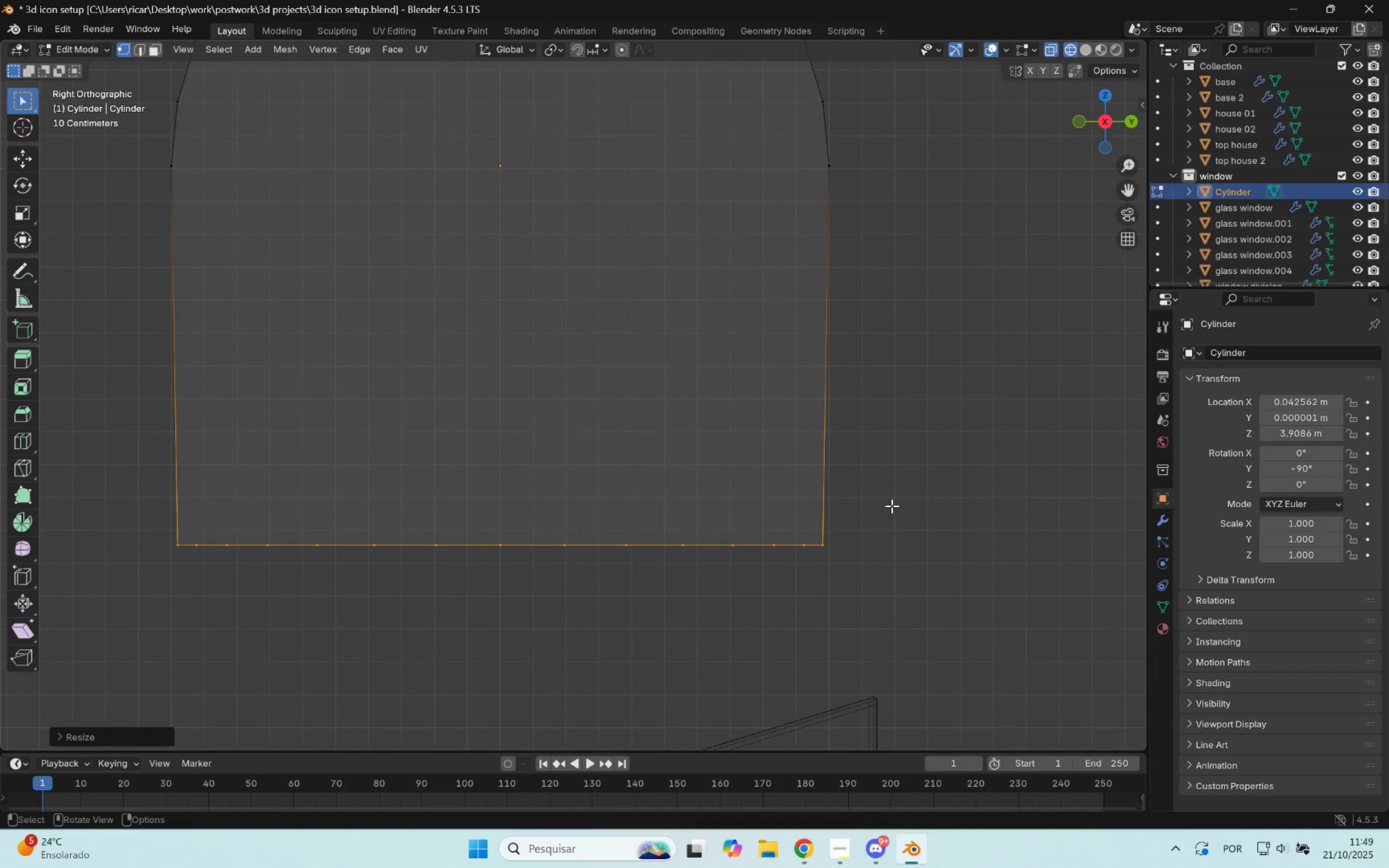 
left_click_drag(start_coordinate=[912, 492], to_coordinate=[820, 565])
 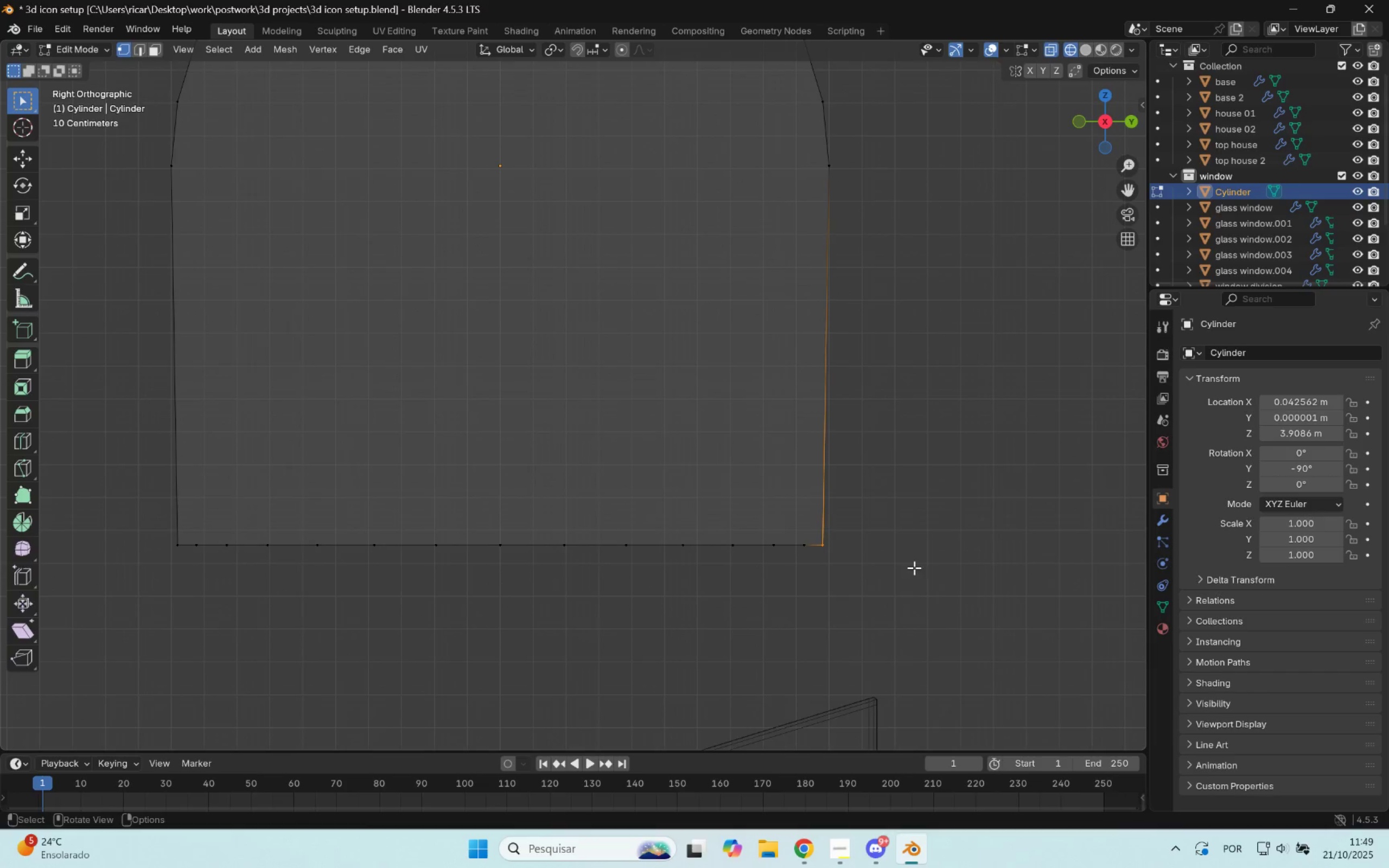 
scroll: coordinate [984, 575], scroll_direction: up, amount: 5.0
 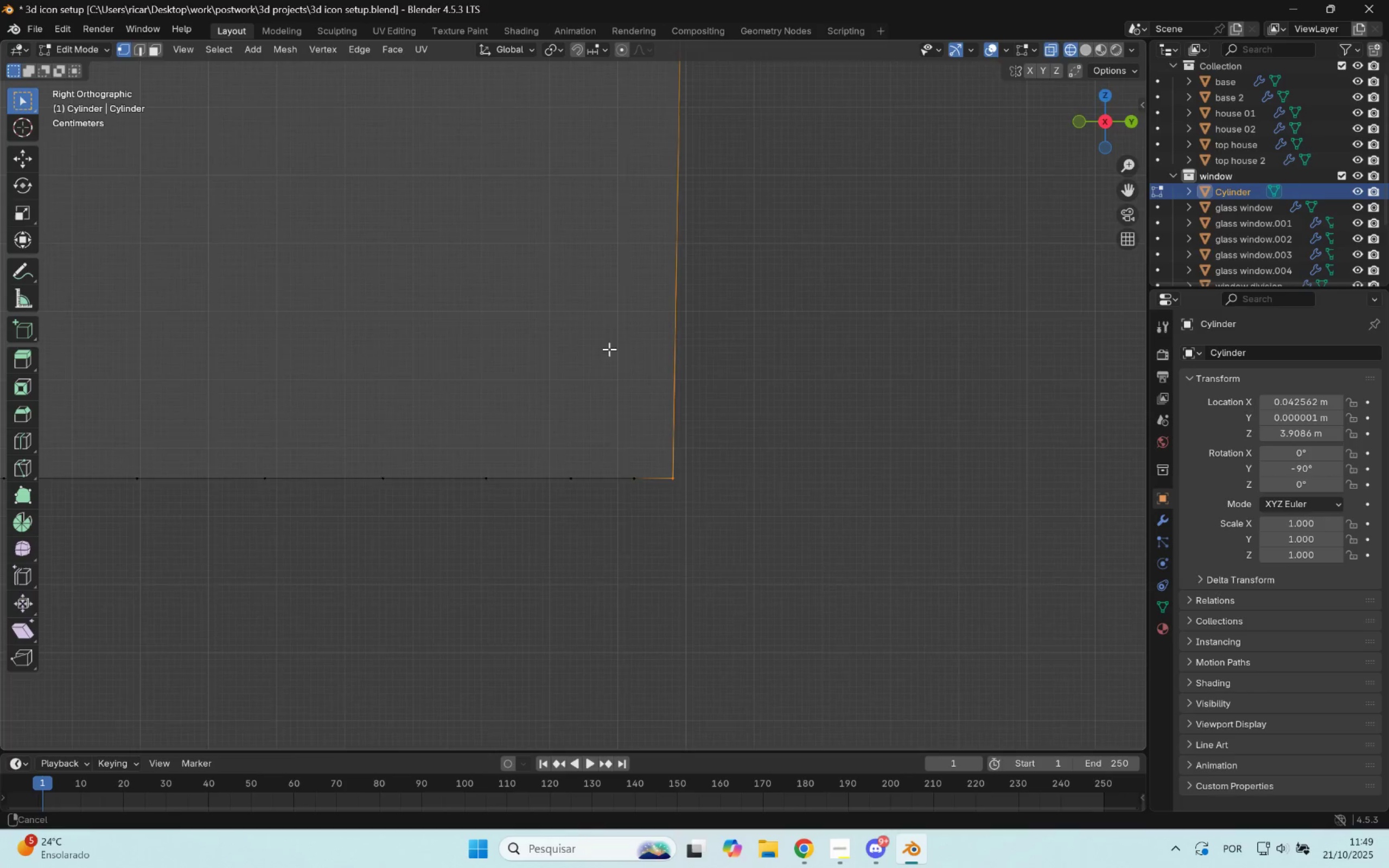 
type(GXY)
 